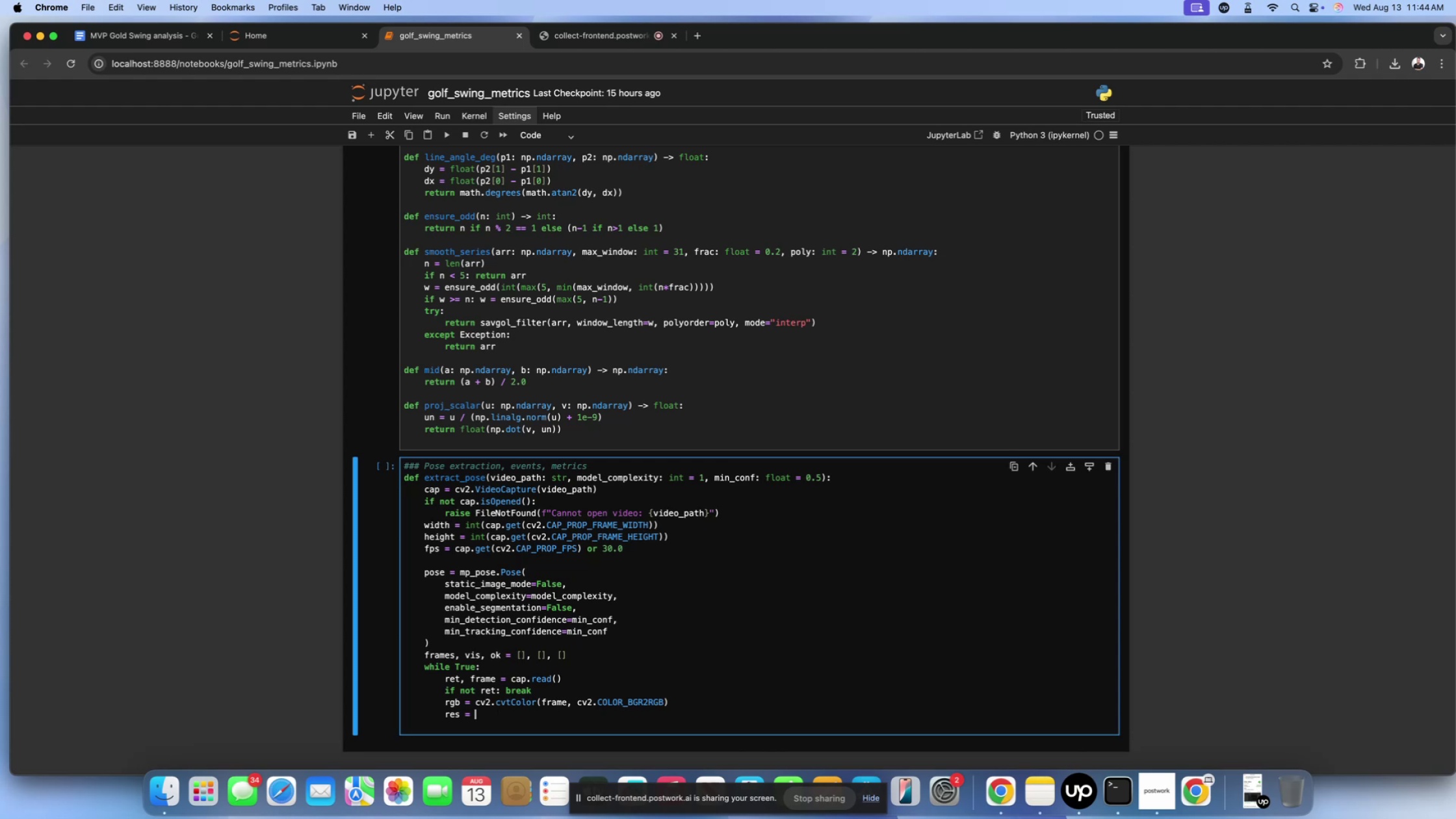 
wait(19.59)
 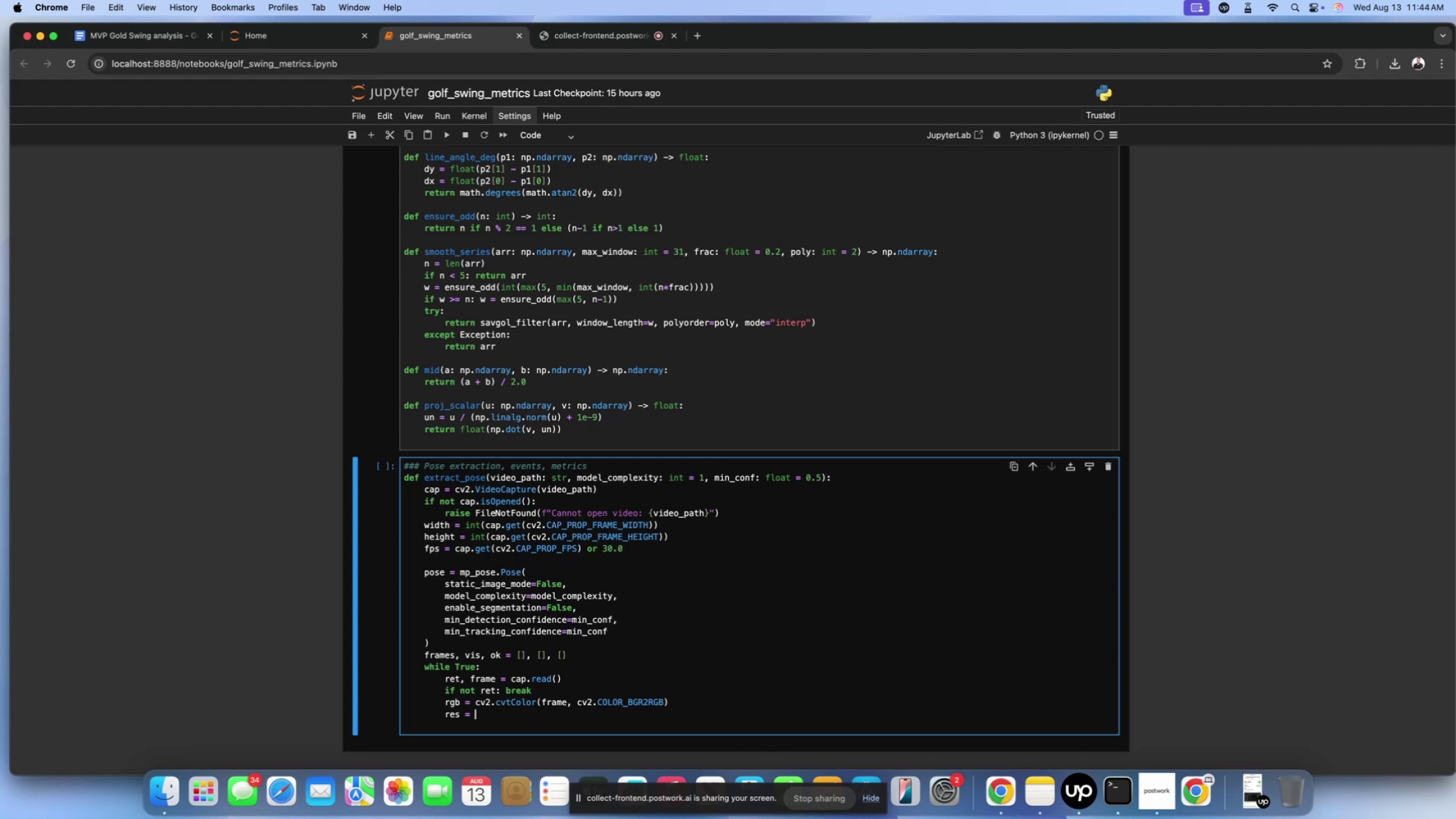 
type(pose.process())
 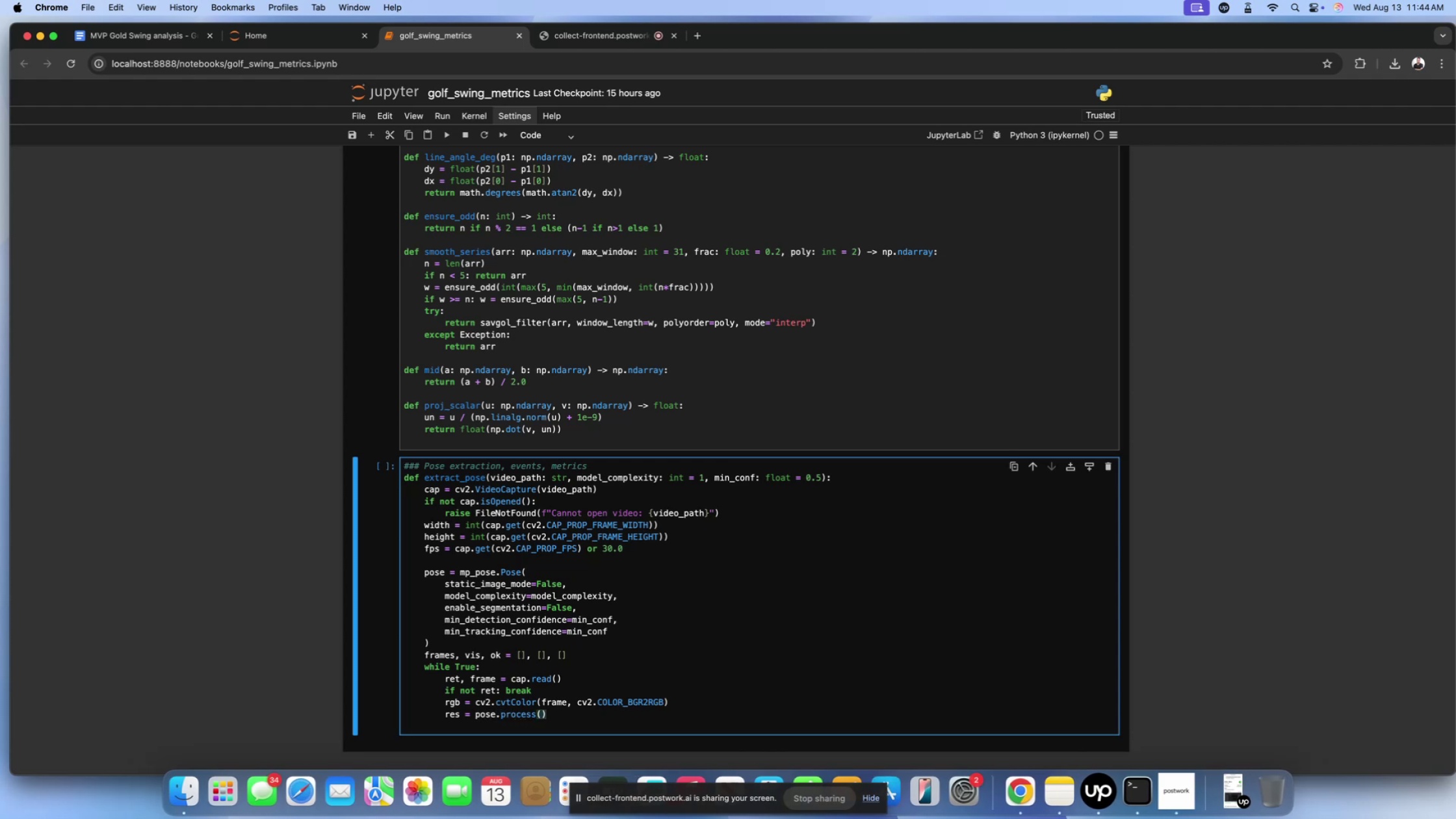 
key(ArrowLeft)
 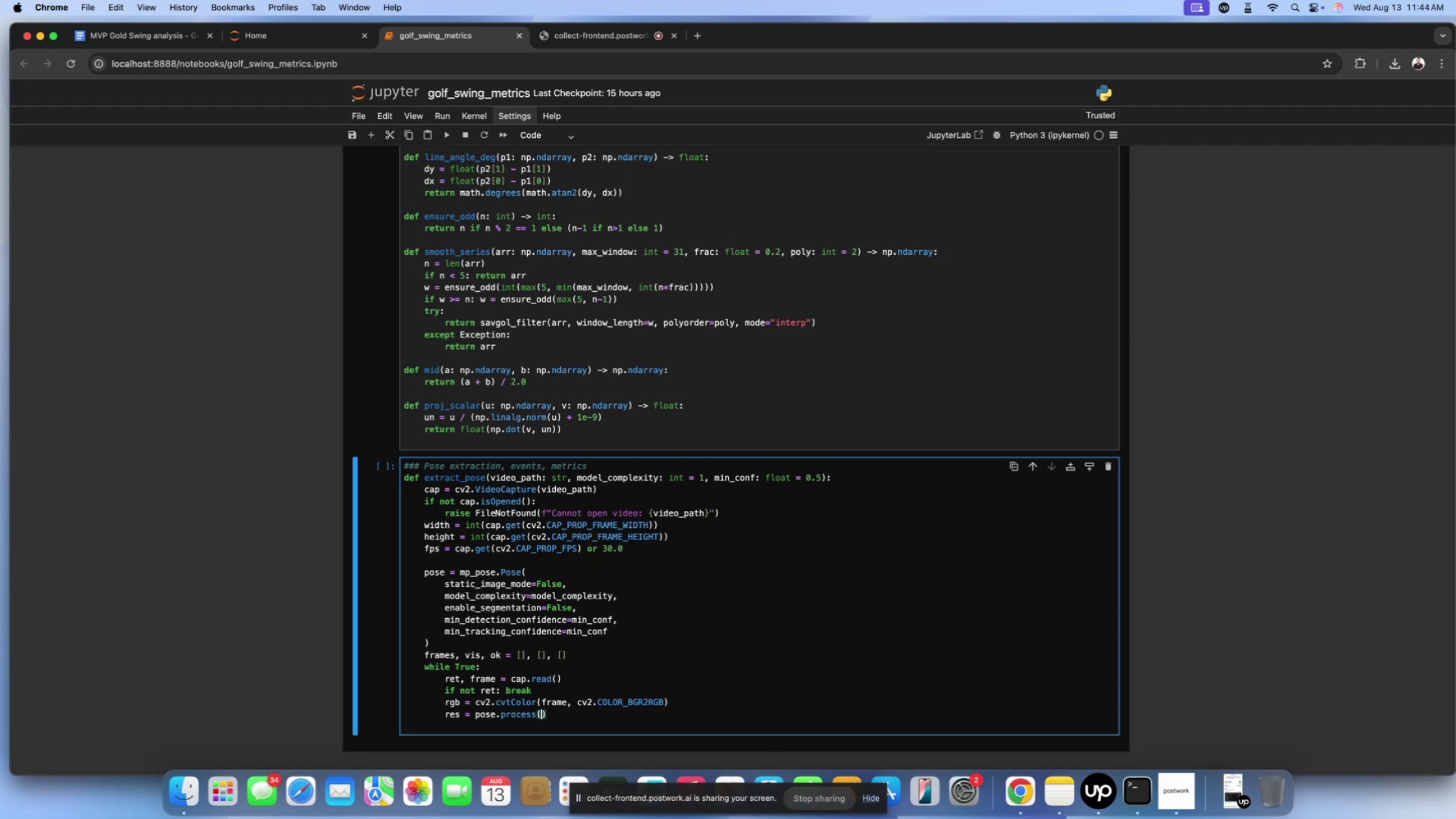 
type(rgv)
key(Backspace)
type(b)
 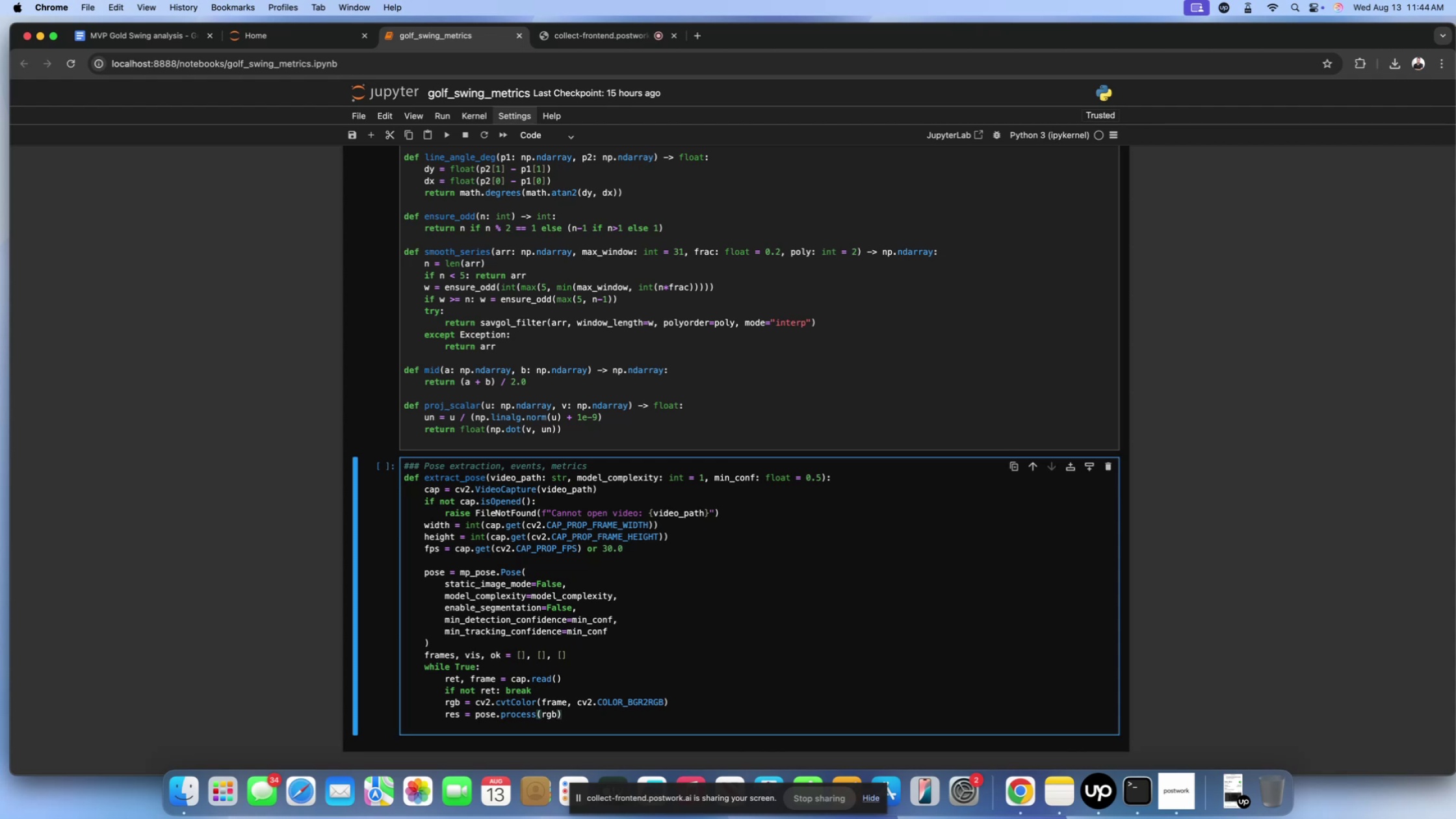 
key(ArrowRight)
 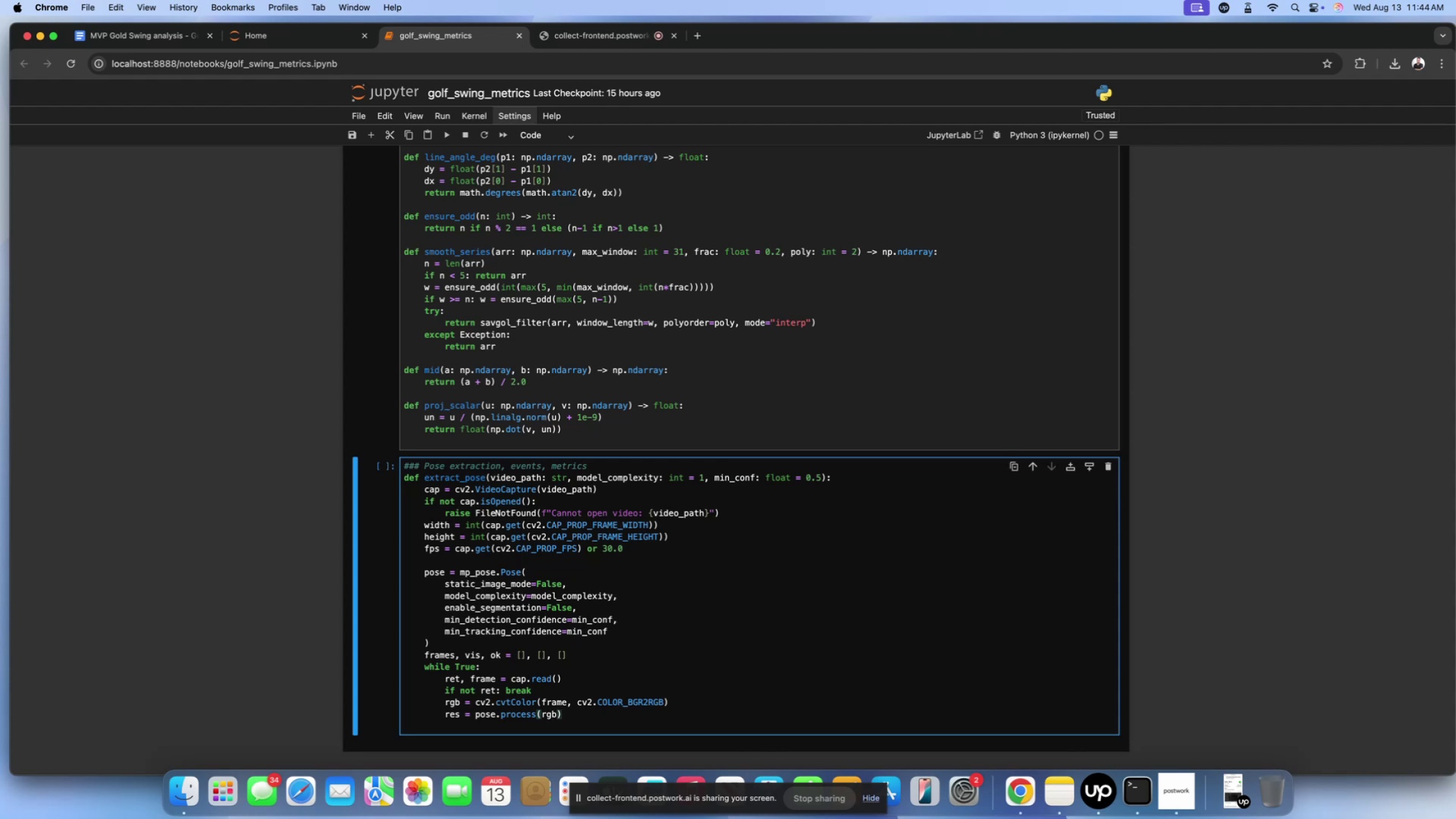 
key(Enter)
 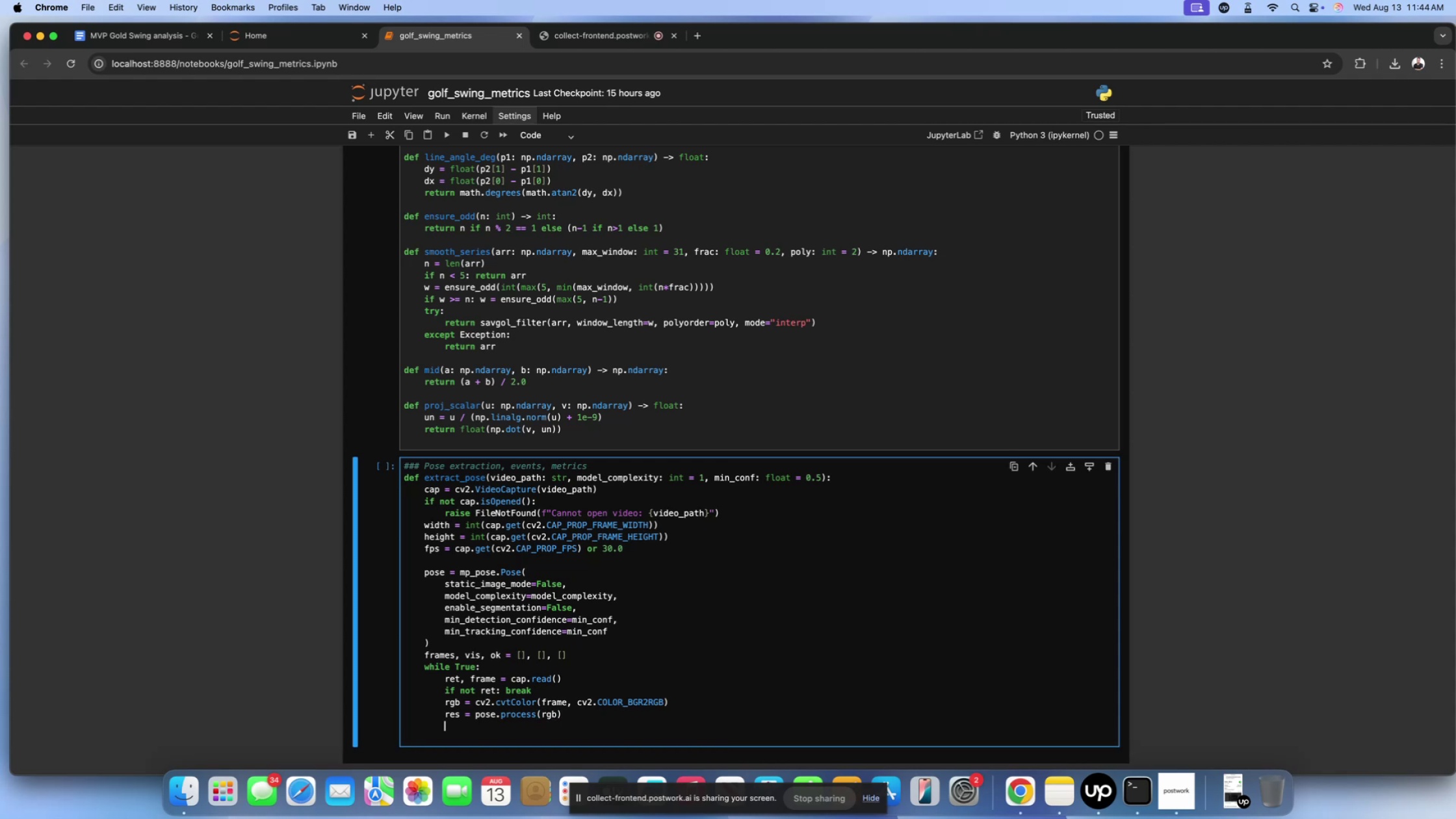 
type(if res.pose_landmarks:)
 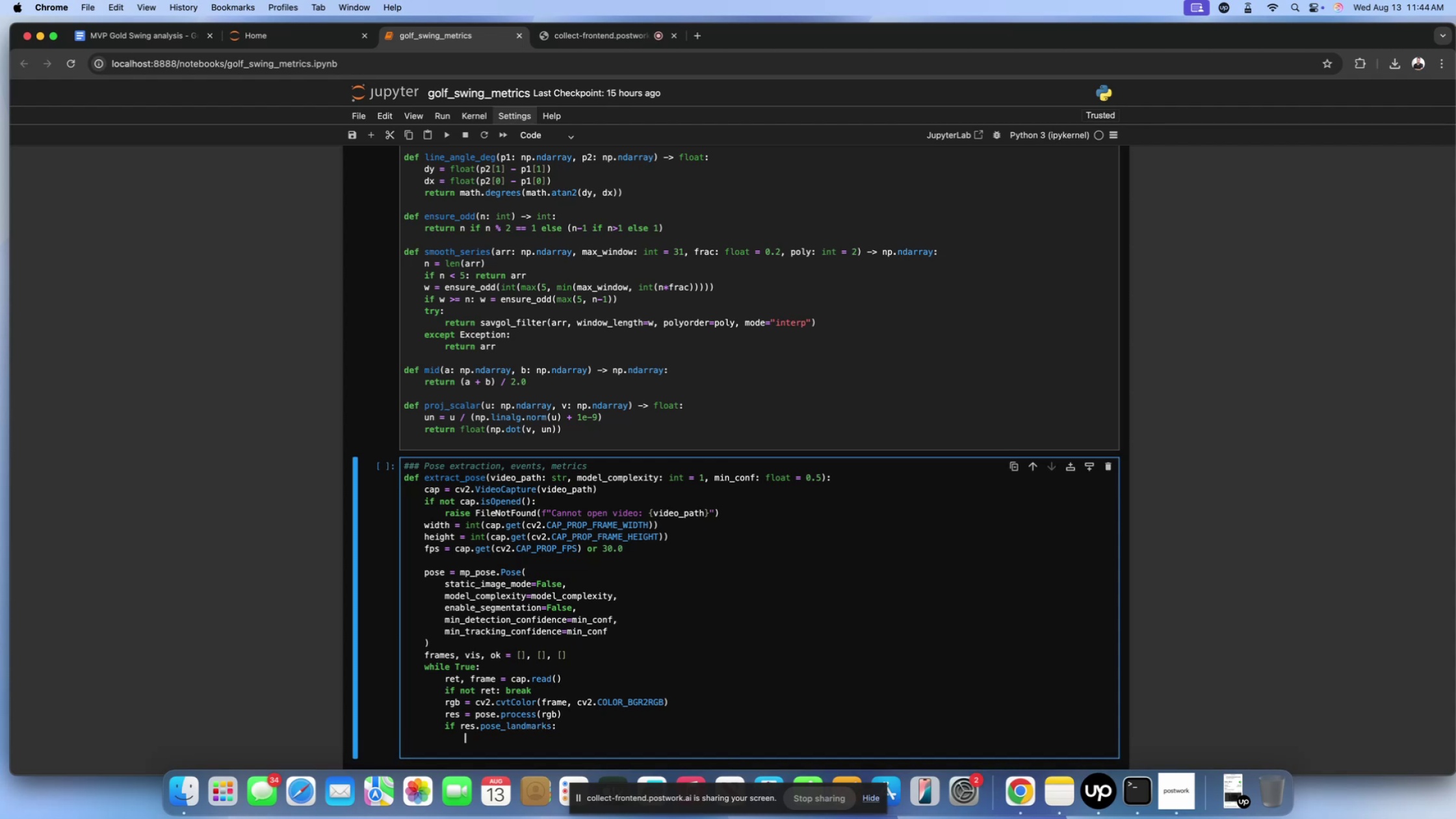 
 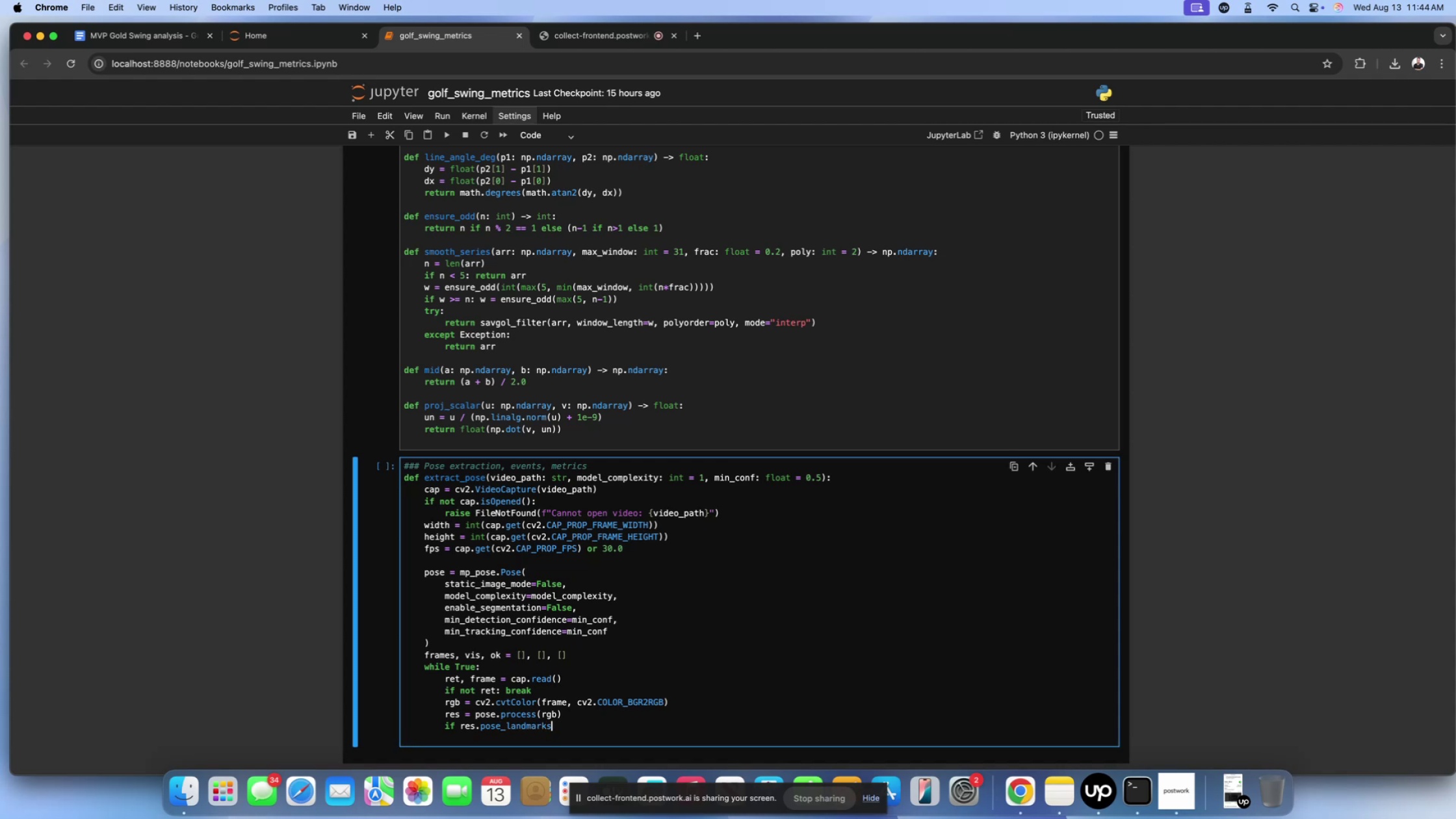 
key(Enter)
 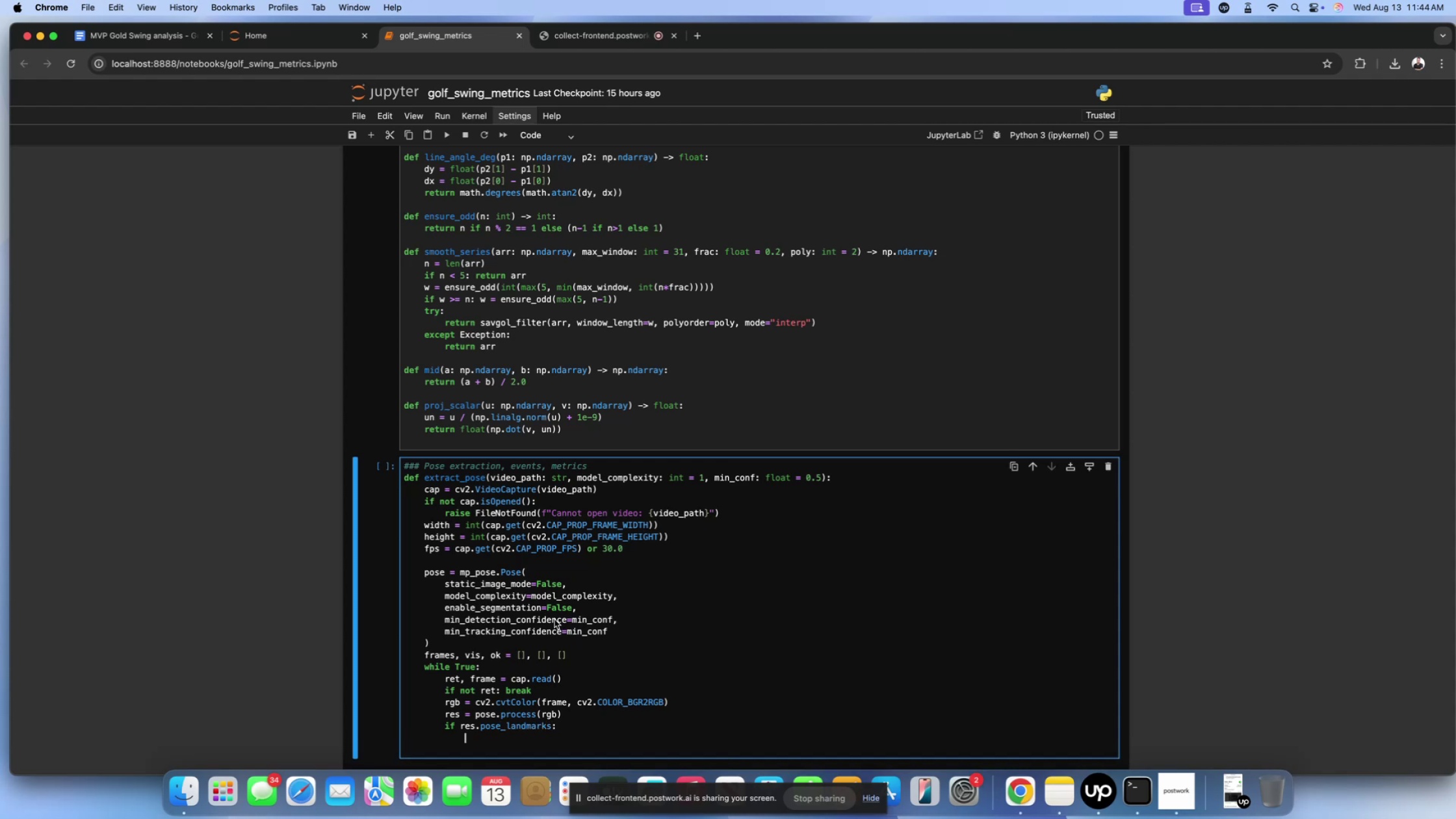 
scroll: coordinate [558, 633], scroll_direction: down, amount: 10.0
 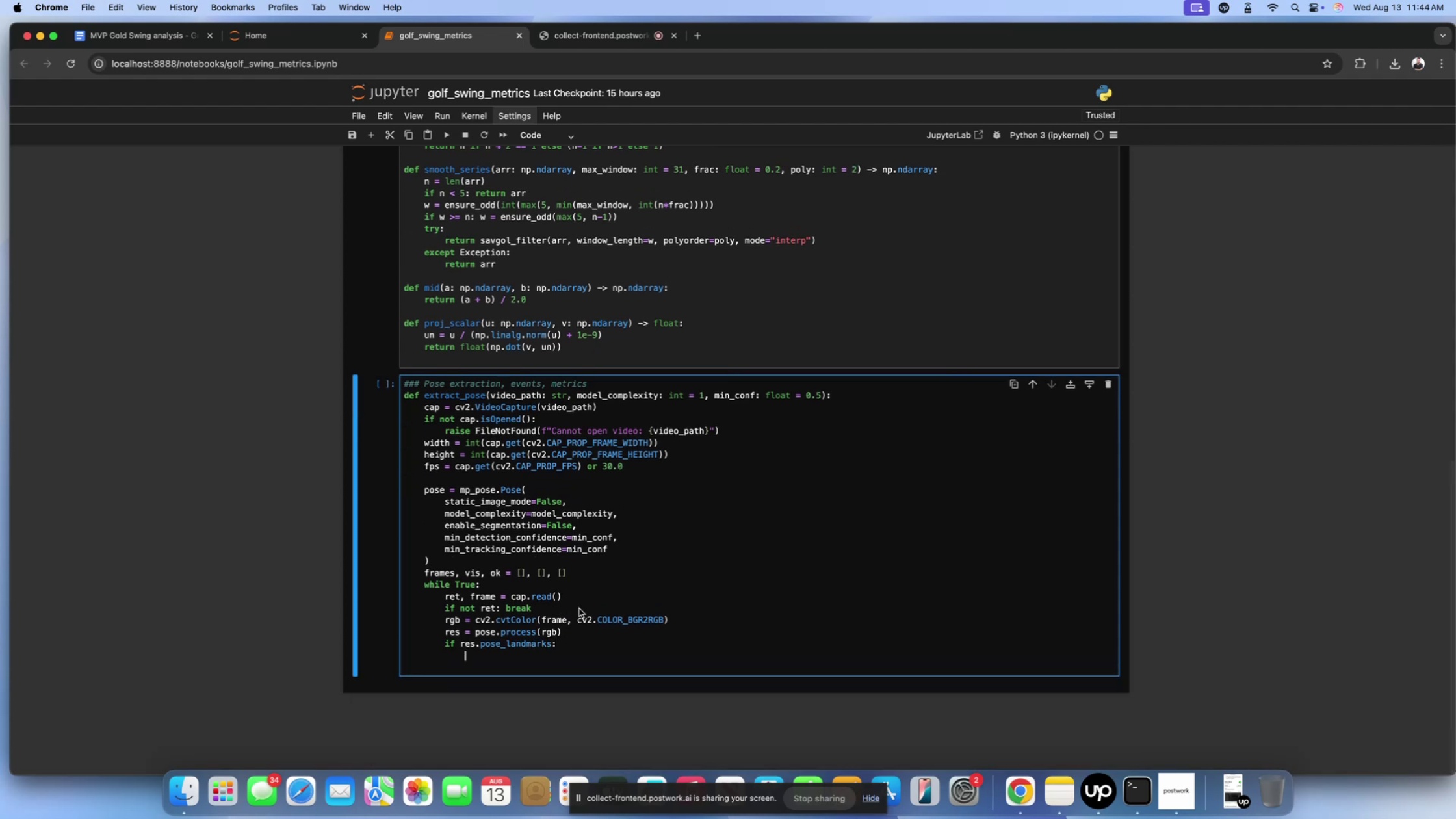 
type(lm = res.pose_landmarks)
 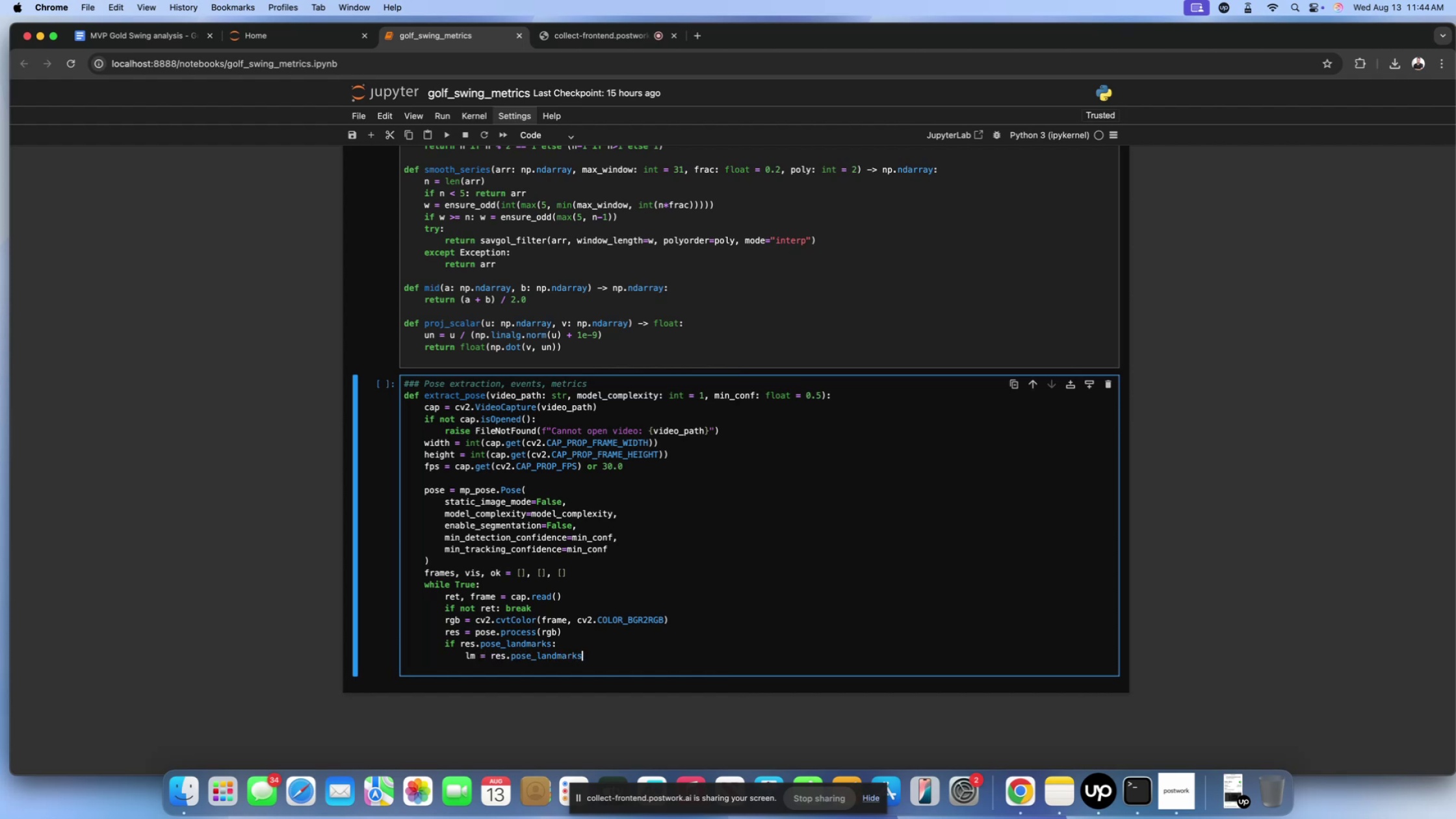 
type(.landmark)
 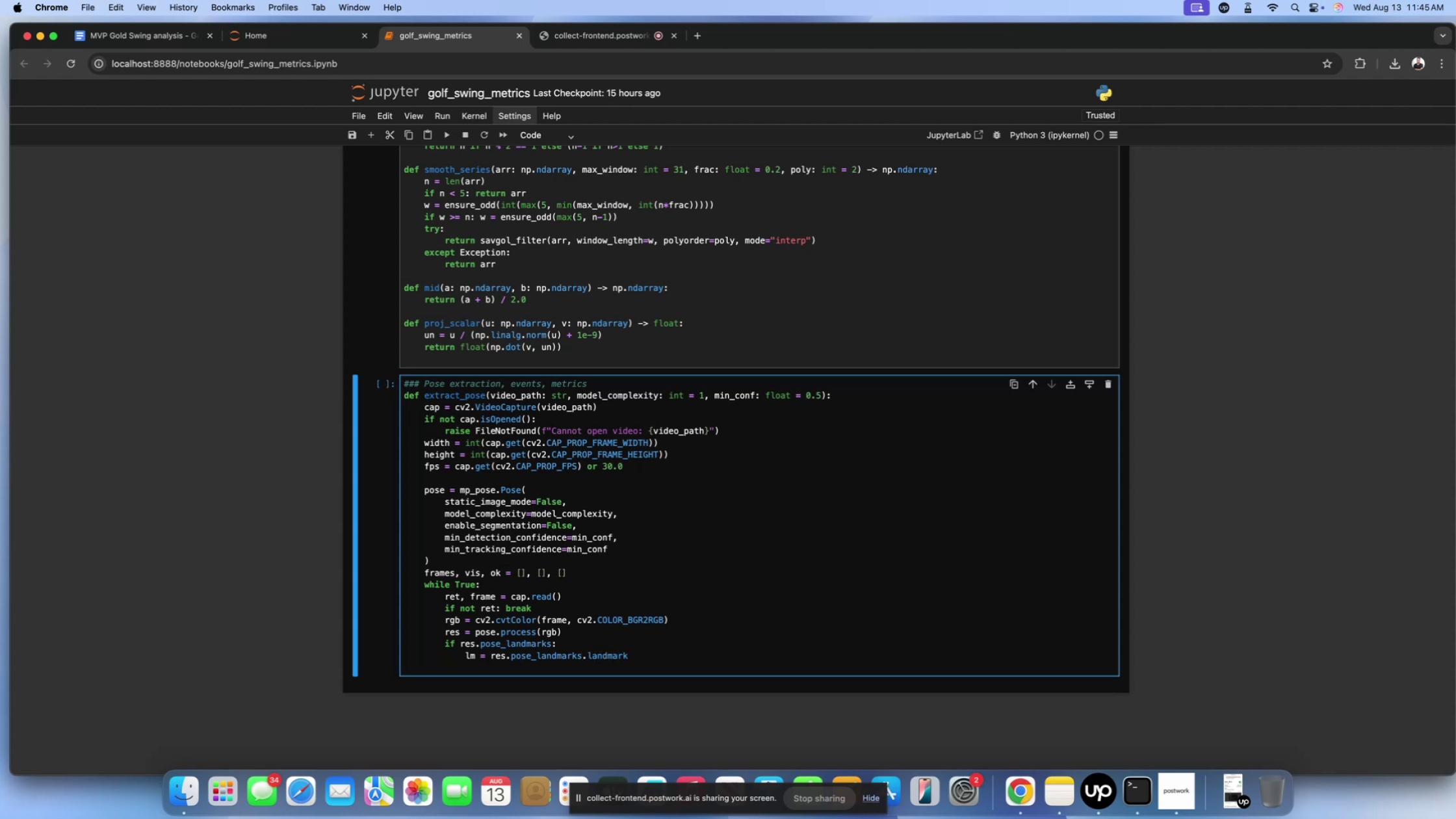 
key(Enter)
 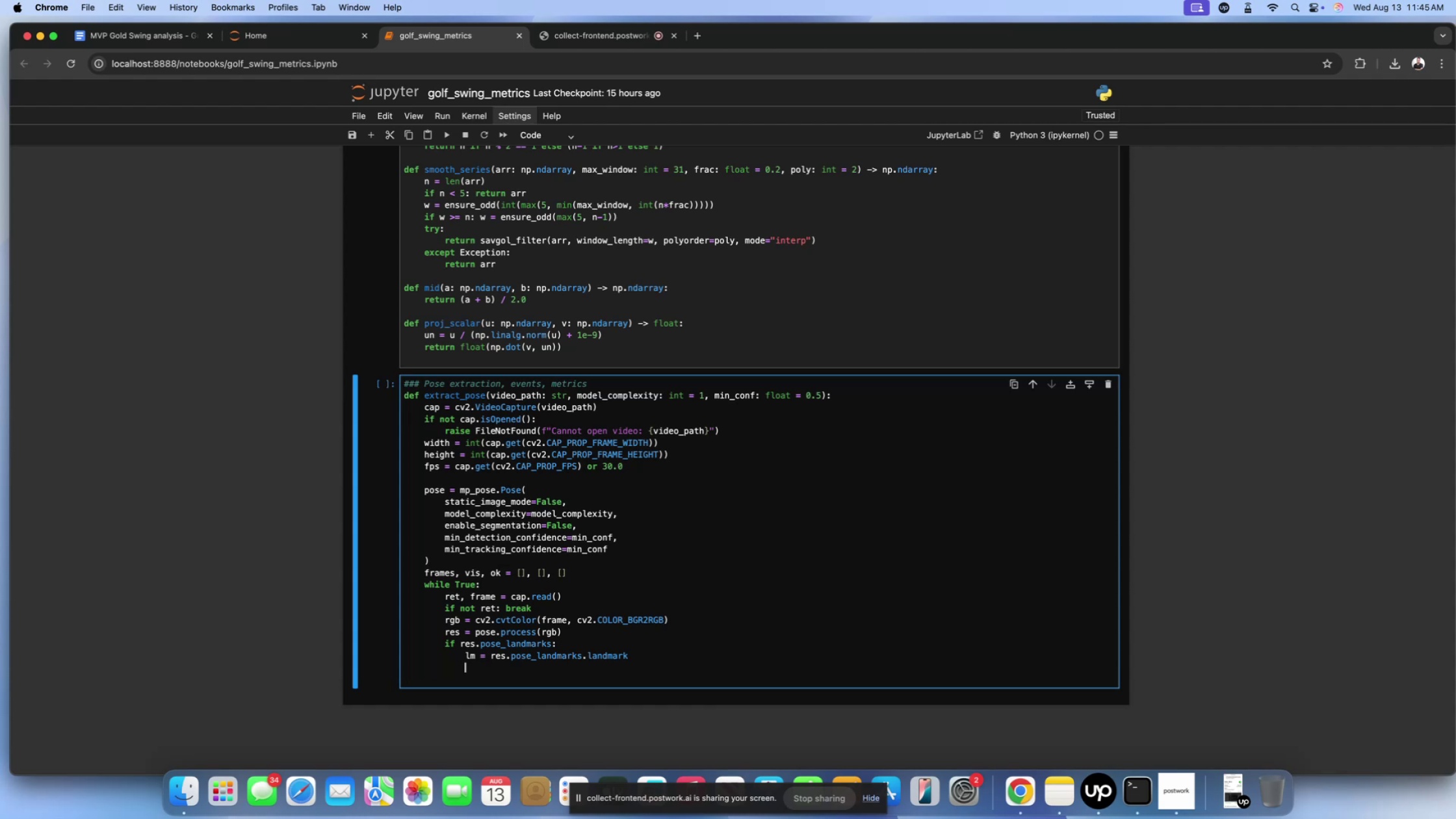 
type(pts = np.zeros())
 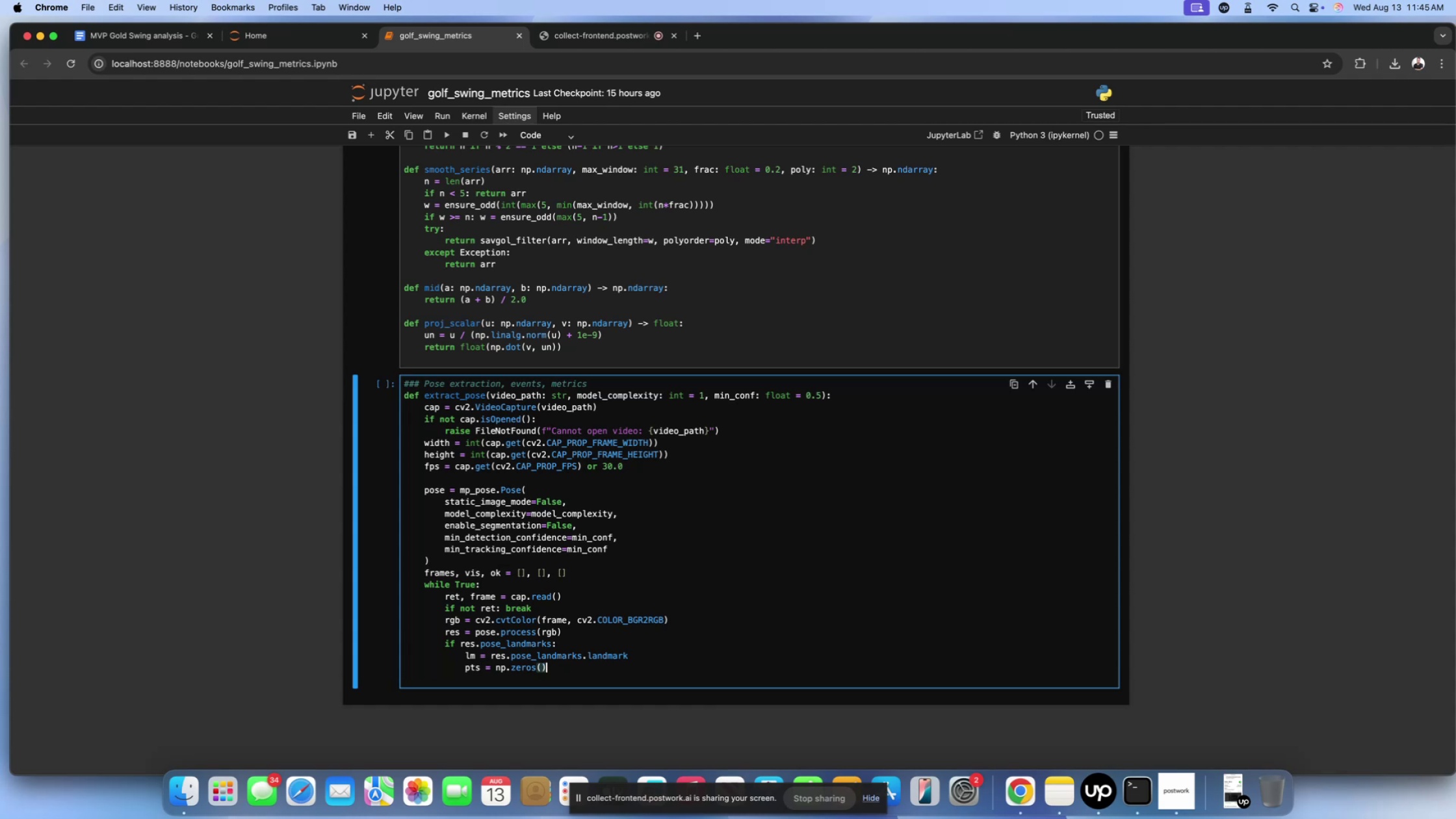 
key(ArrowLeft)
 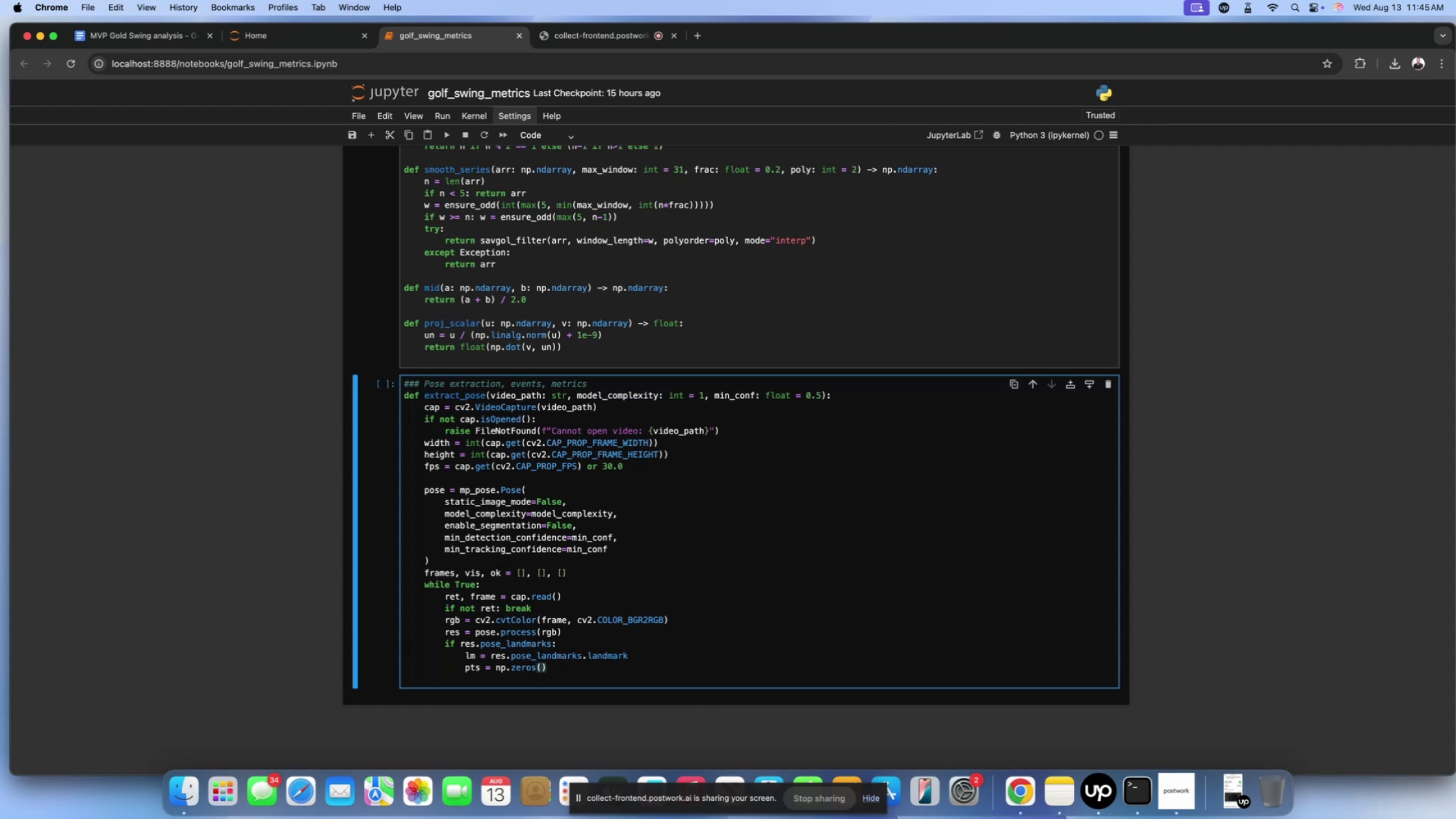 
key(ArrowRight)
 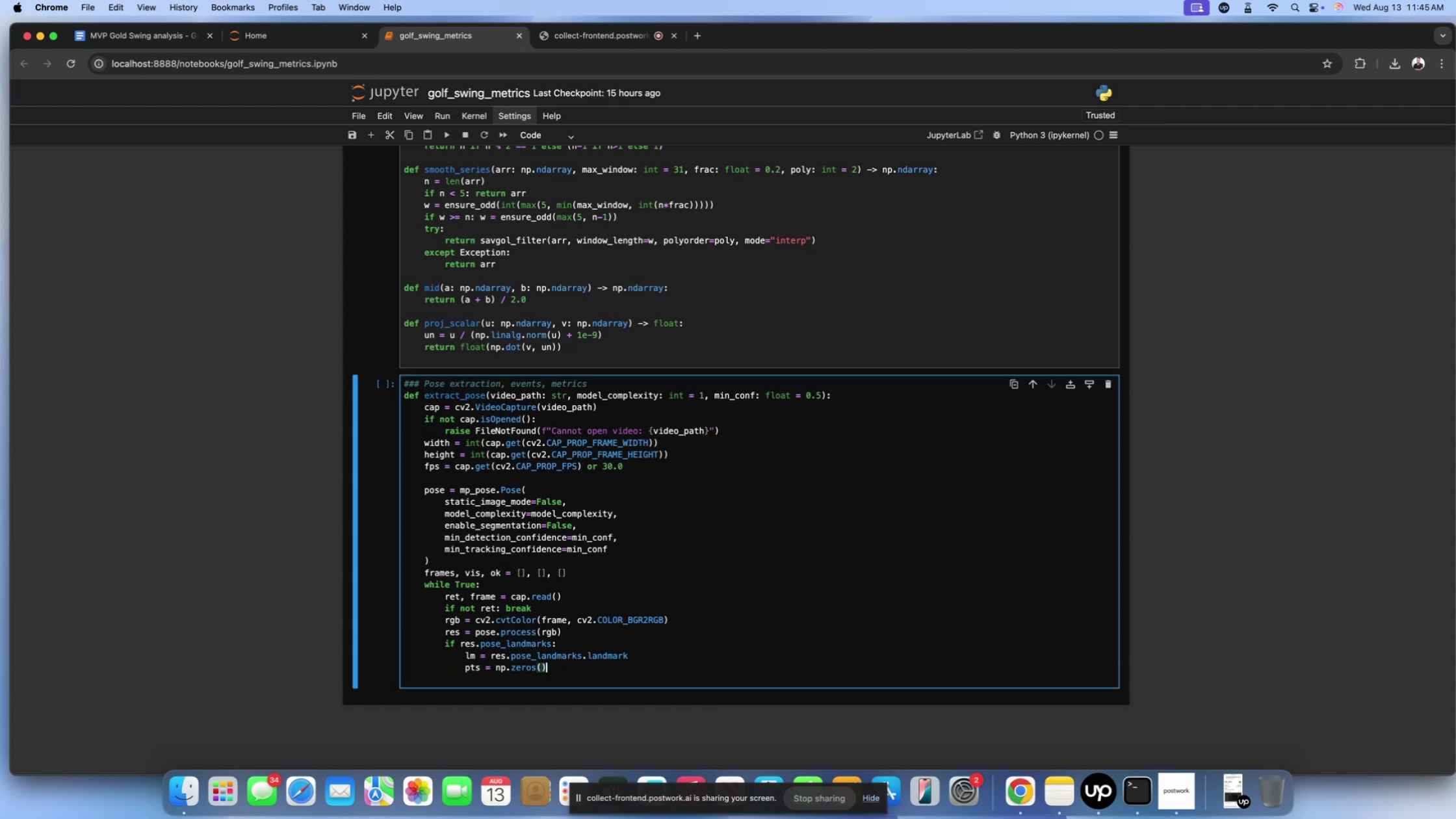 
key(Enter)
 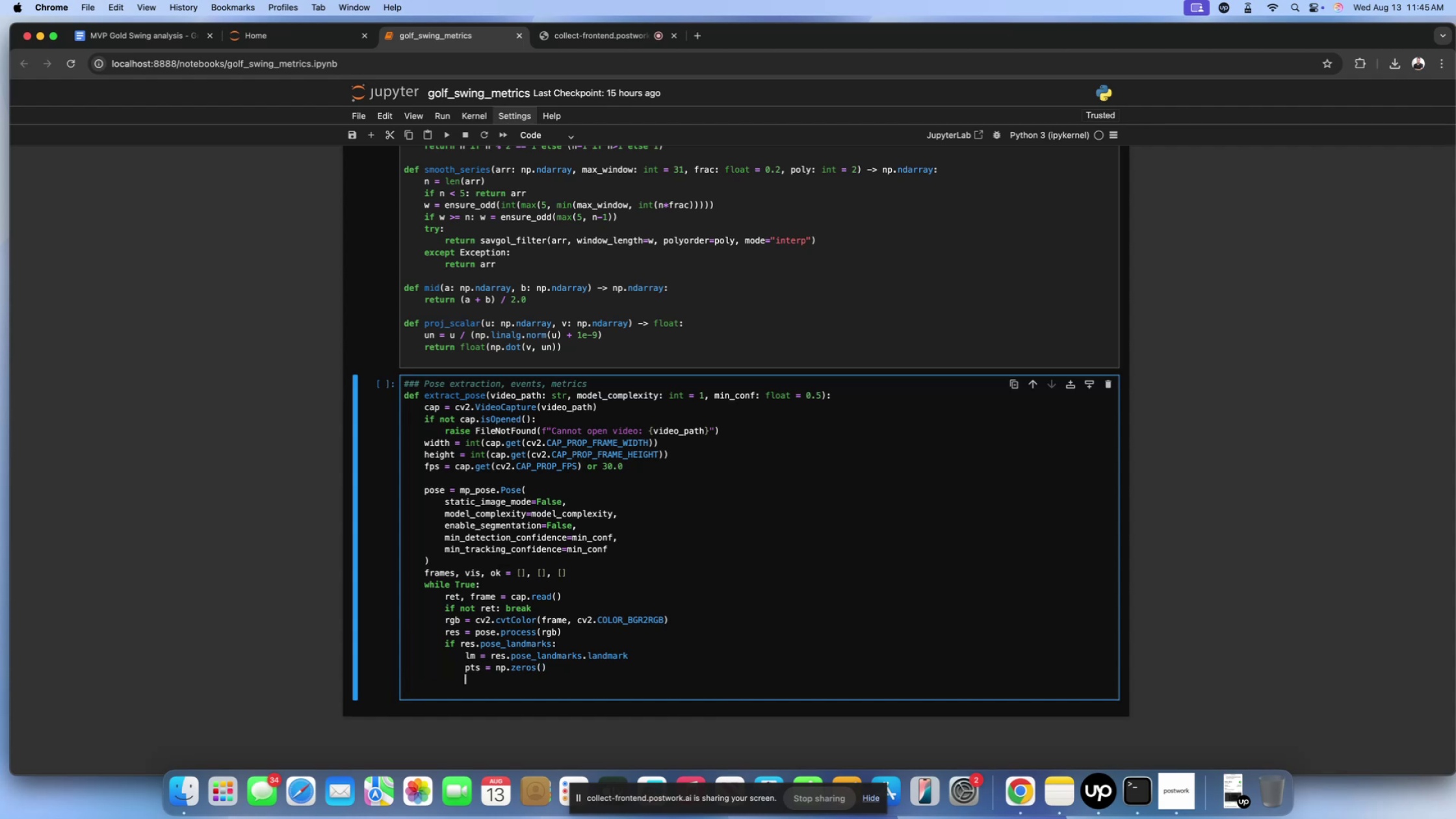 
type(vi = )
 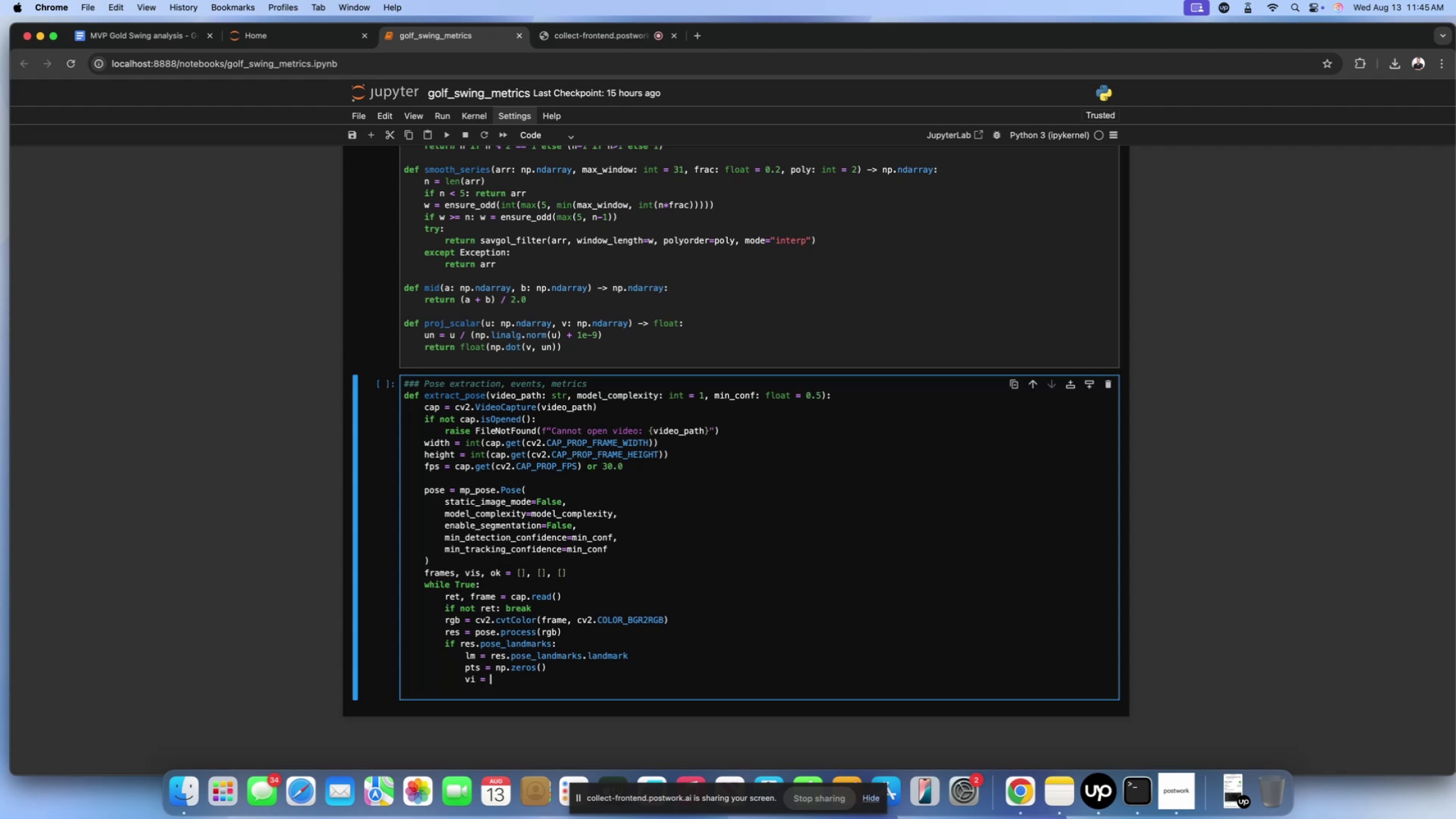 
type(np.zero)
 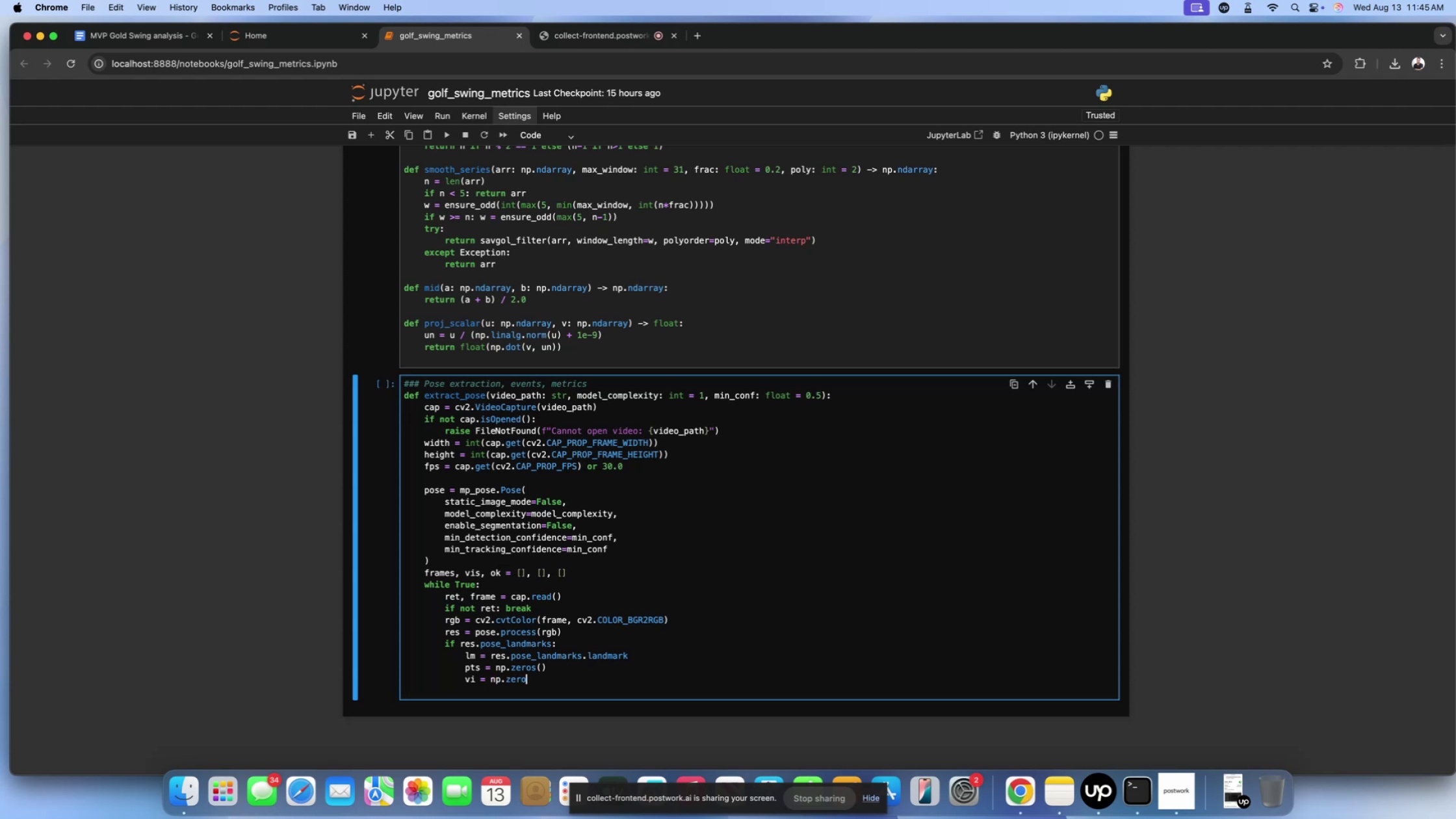 
type(s))
key(Backspace)
type(())
 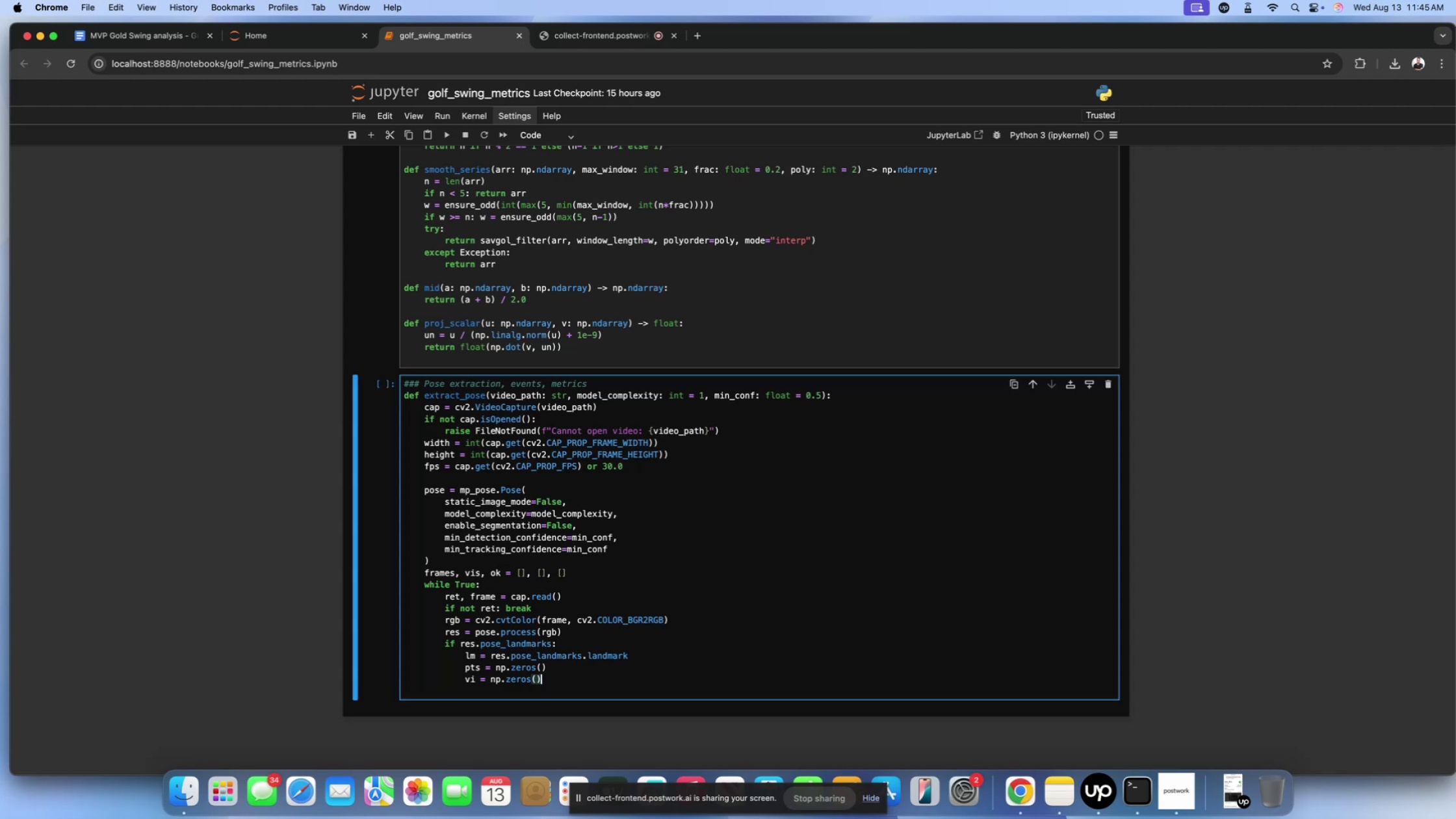 
key(ArrowLeft)
 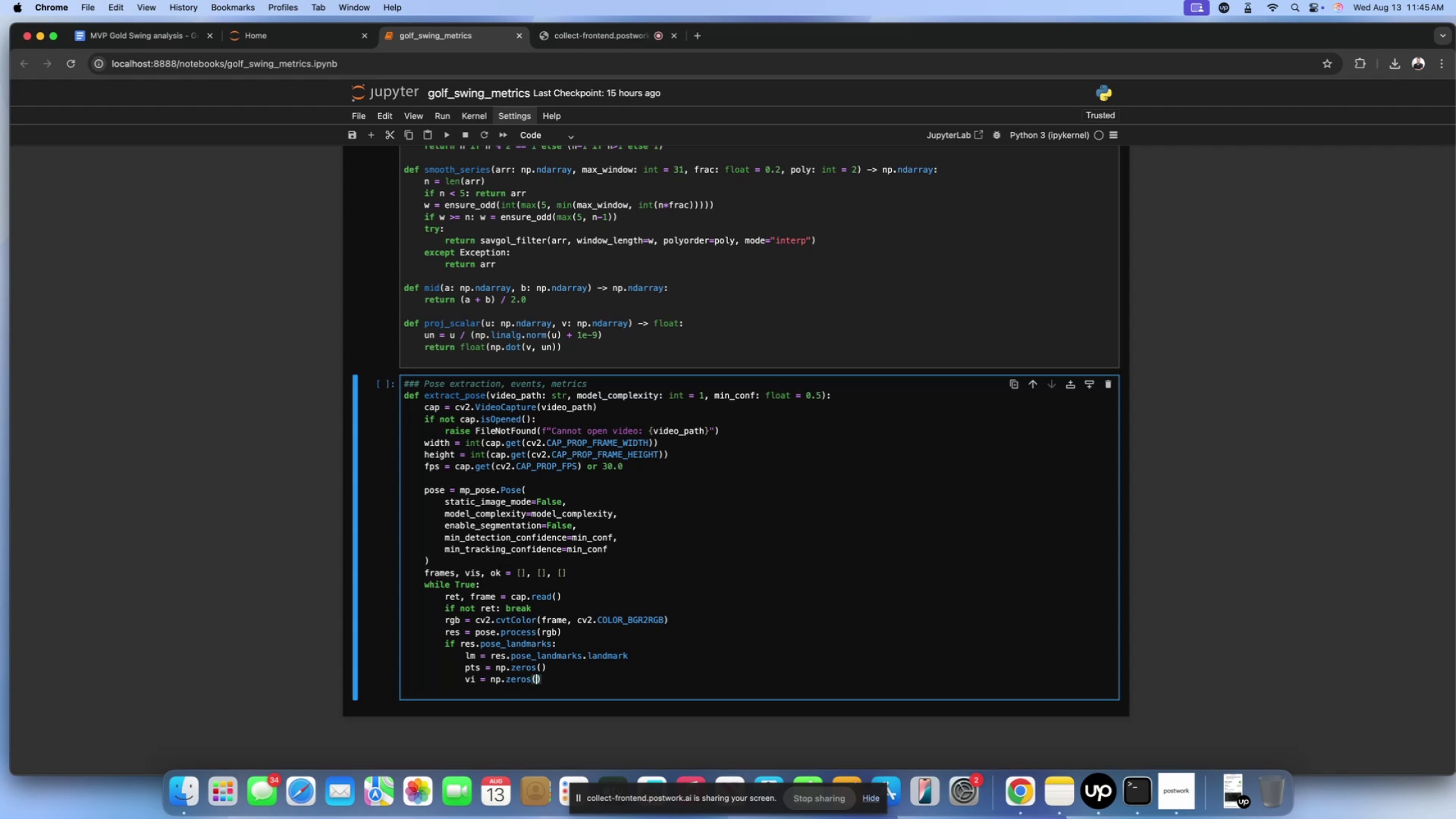 
key(ArrowLeft)
 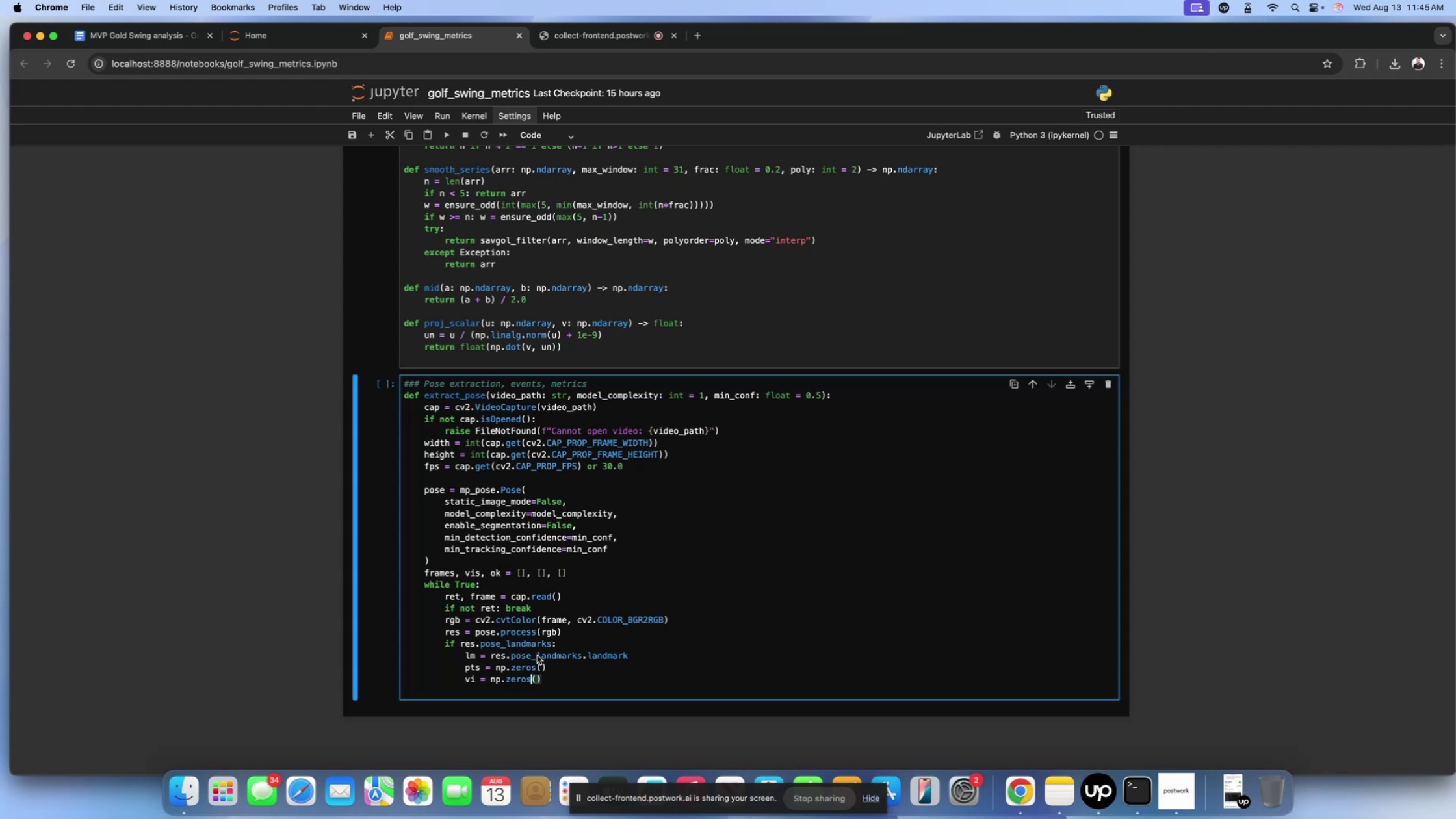 
left_click([541, 668])
 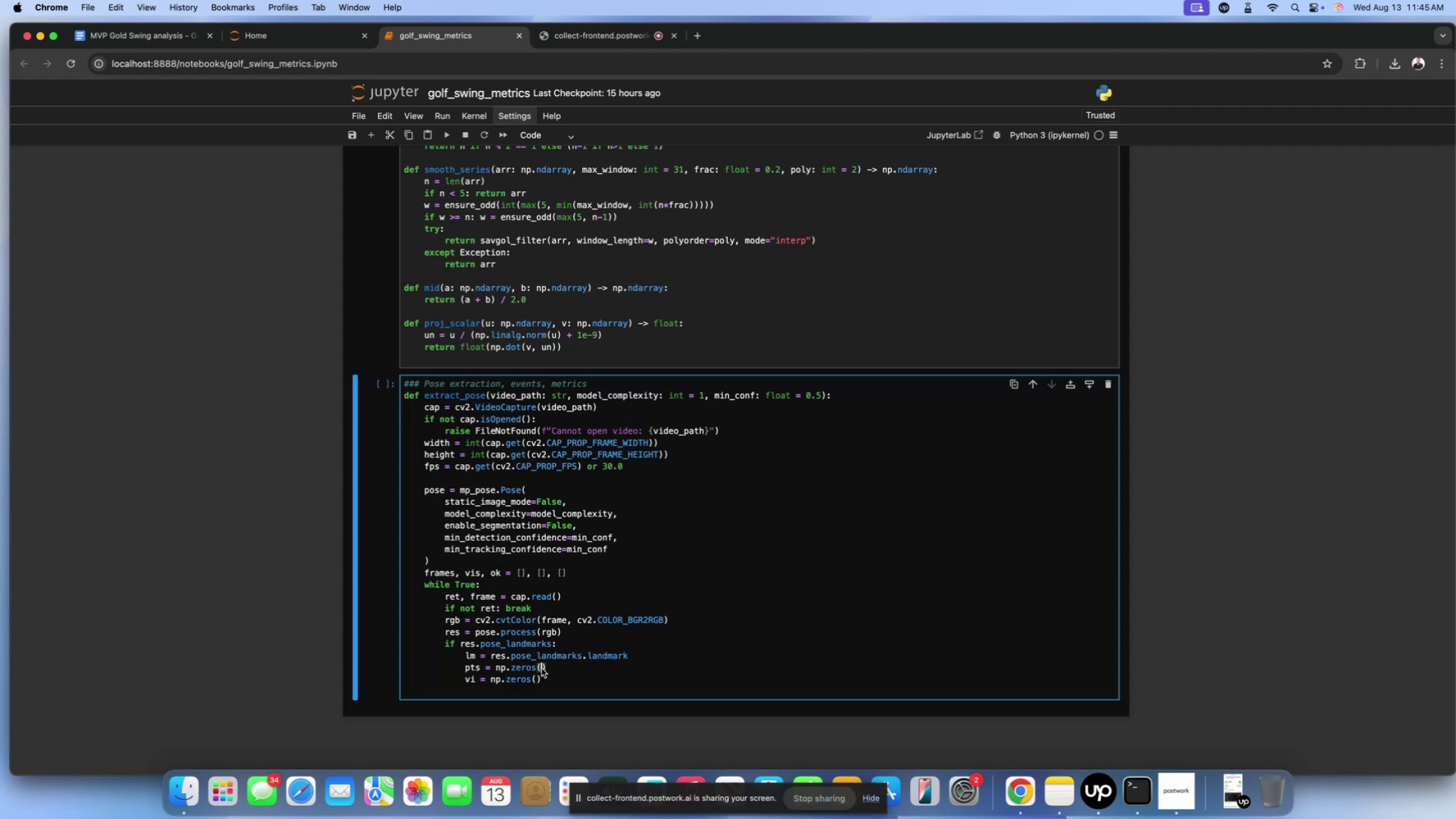 
key(Shift+9)
 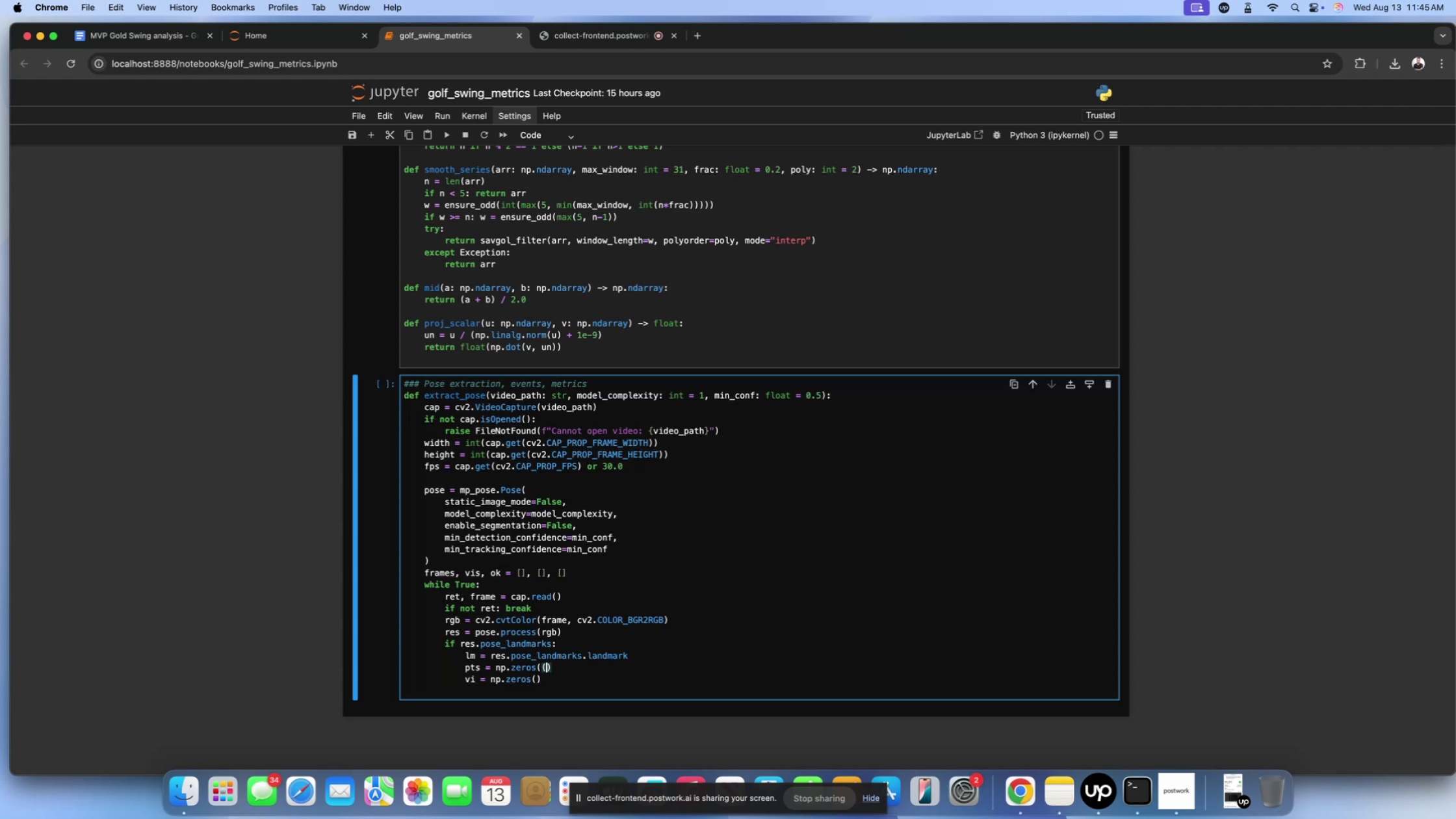 
key(Shift+ShiftLeft)
 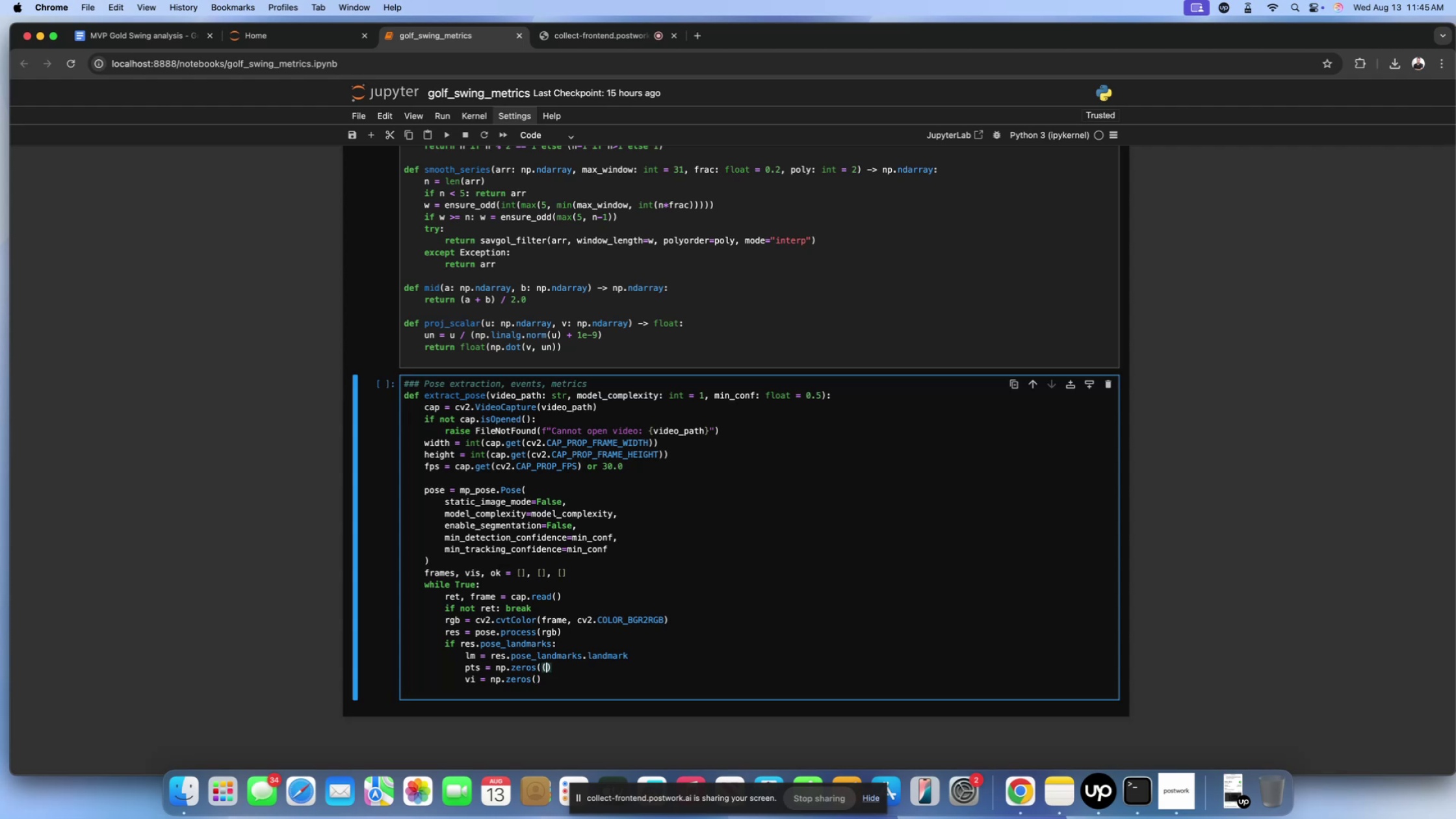 
key(Shift+0)
 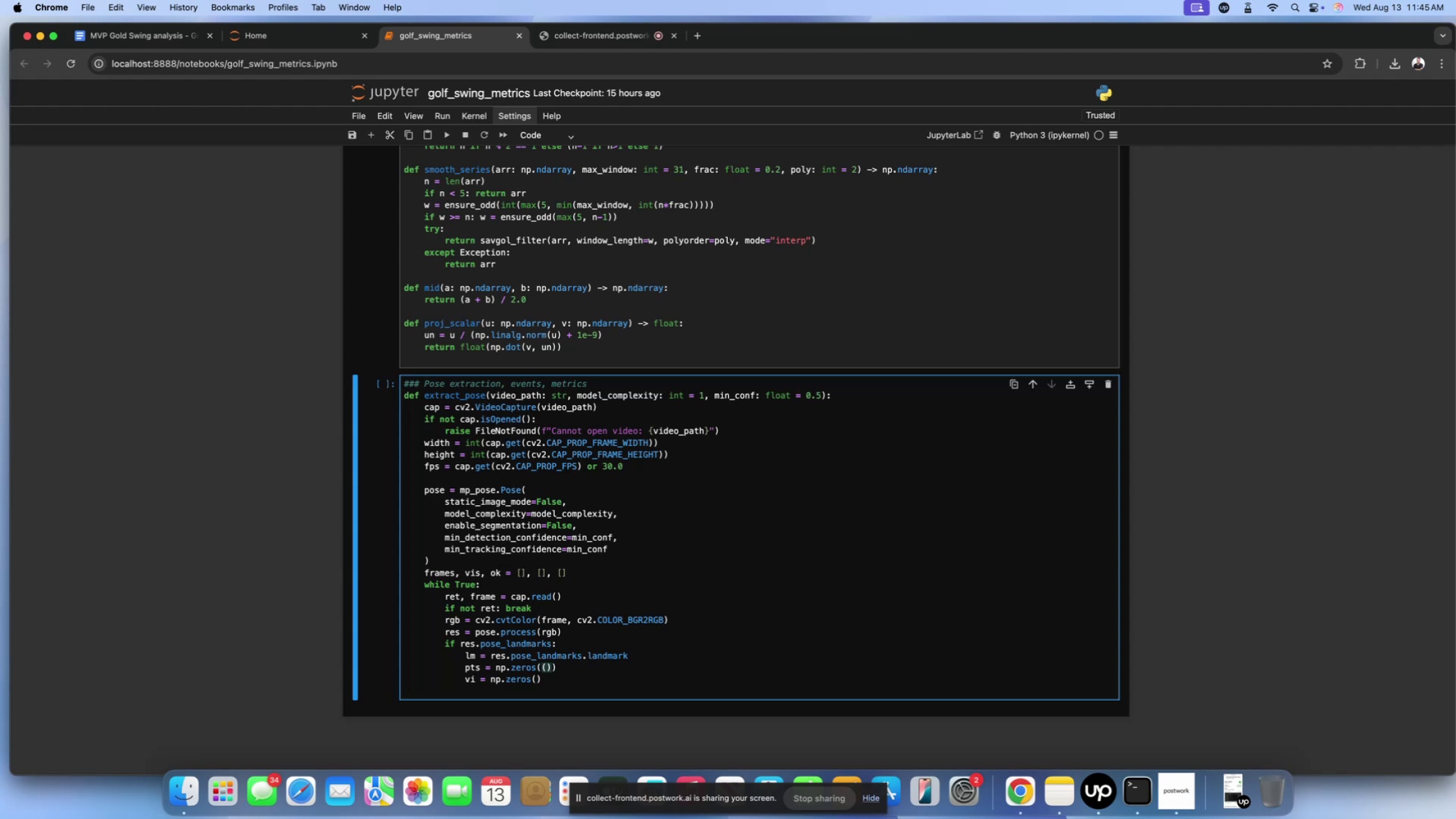 
key(Comma)
 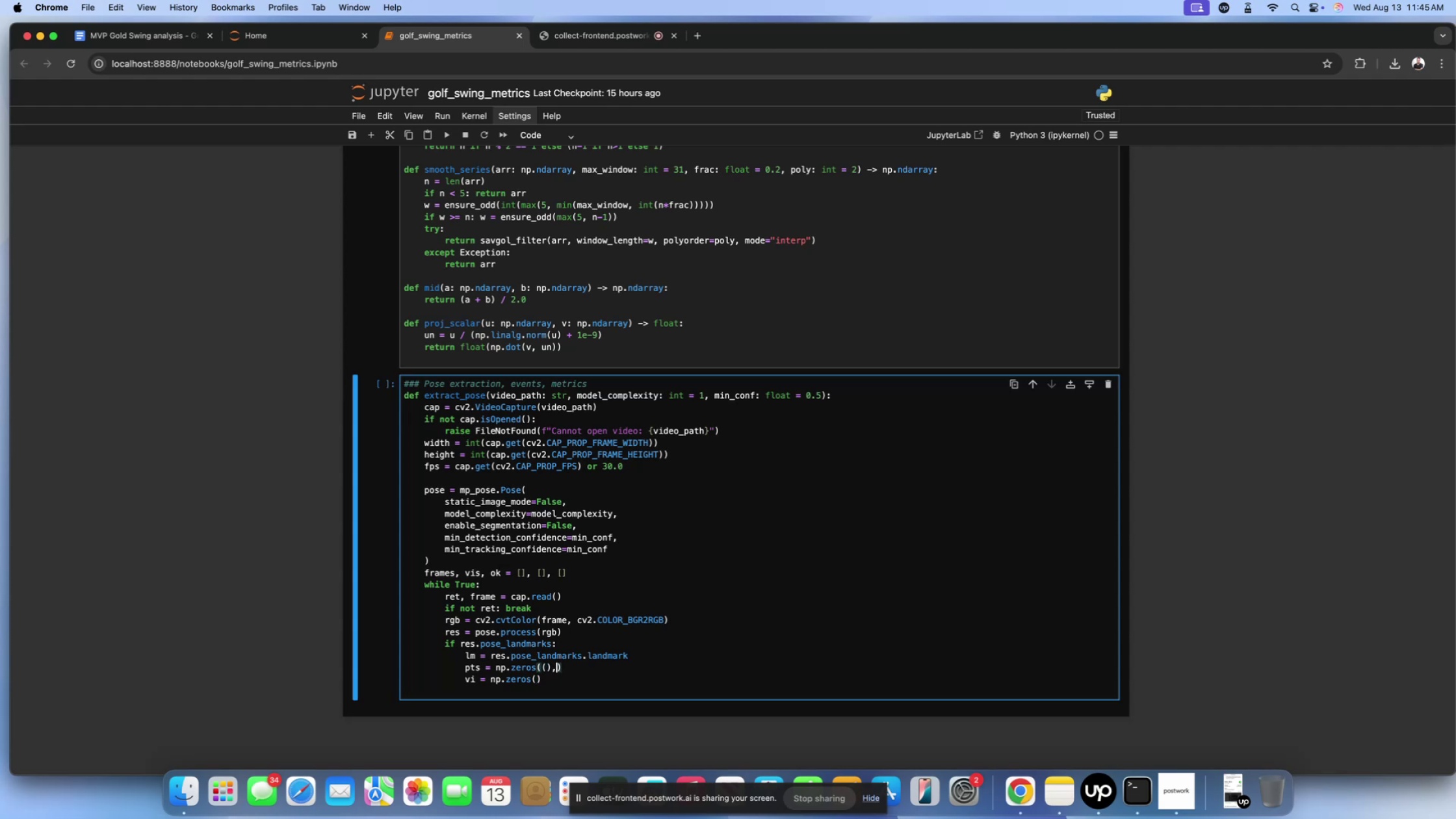 
key(Space)
 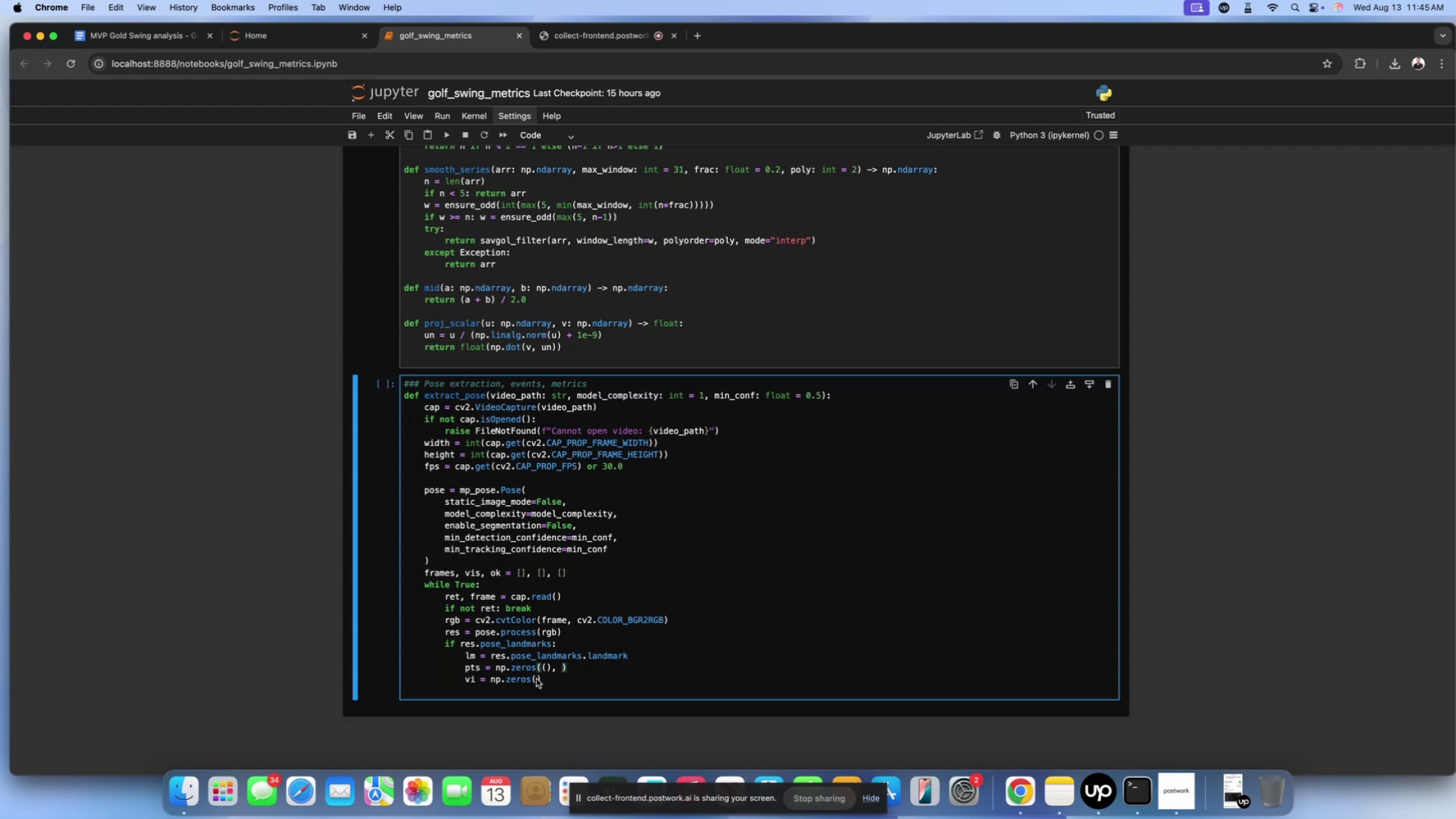 
key(Shift+9)
 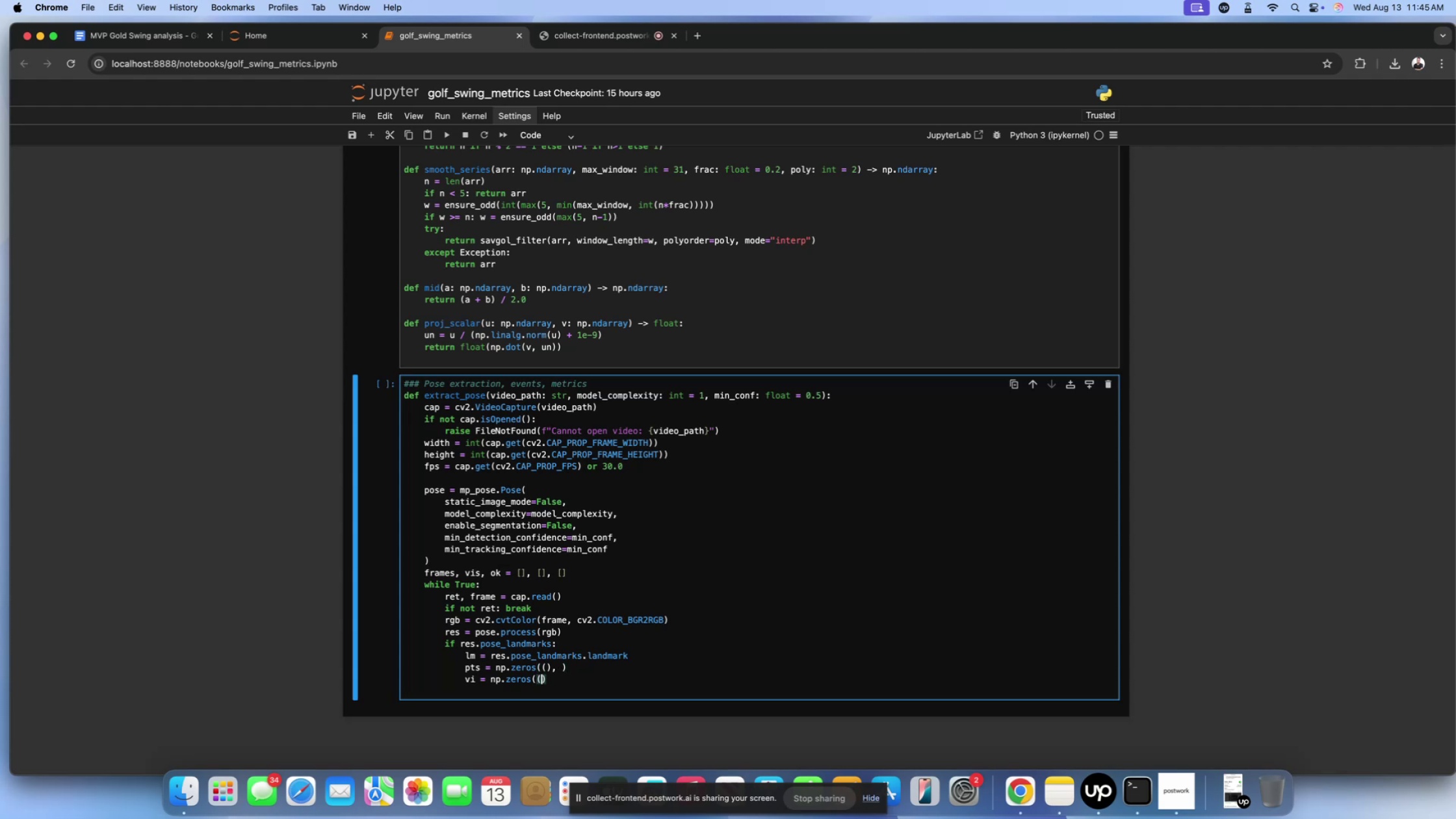 
key(Shift+ShiftLeft)
 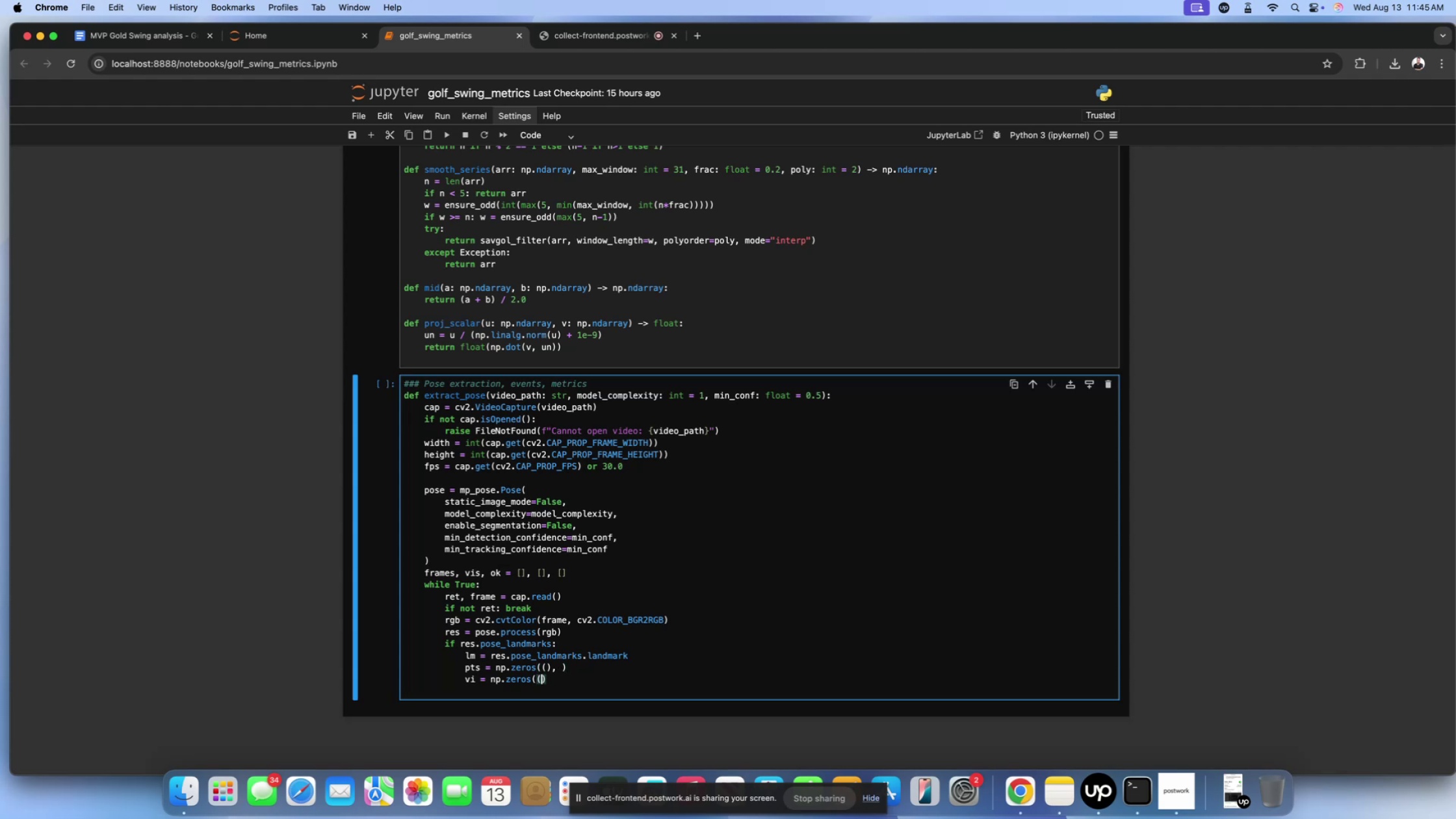 
key(Shift+0)
 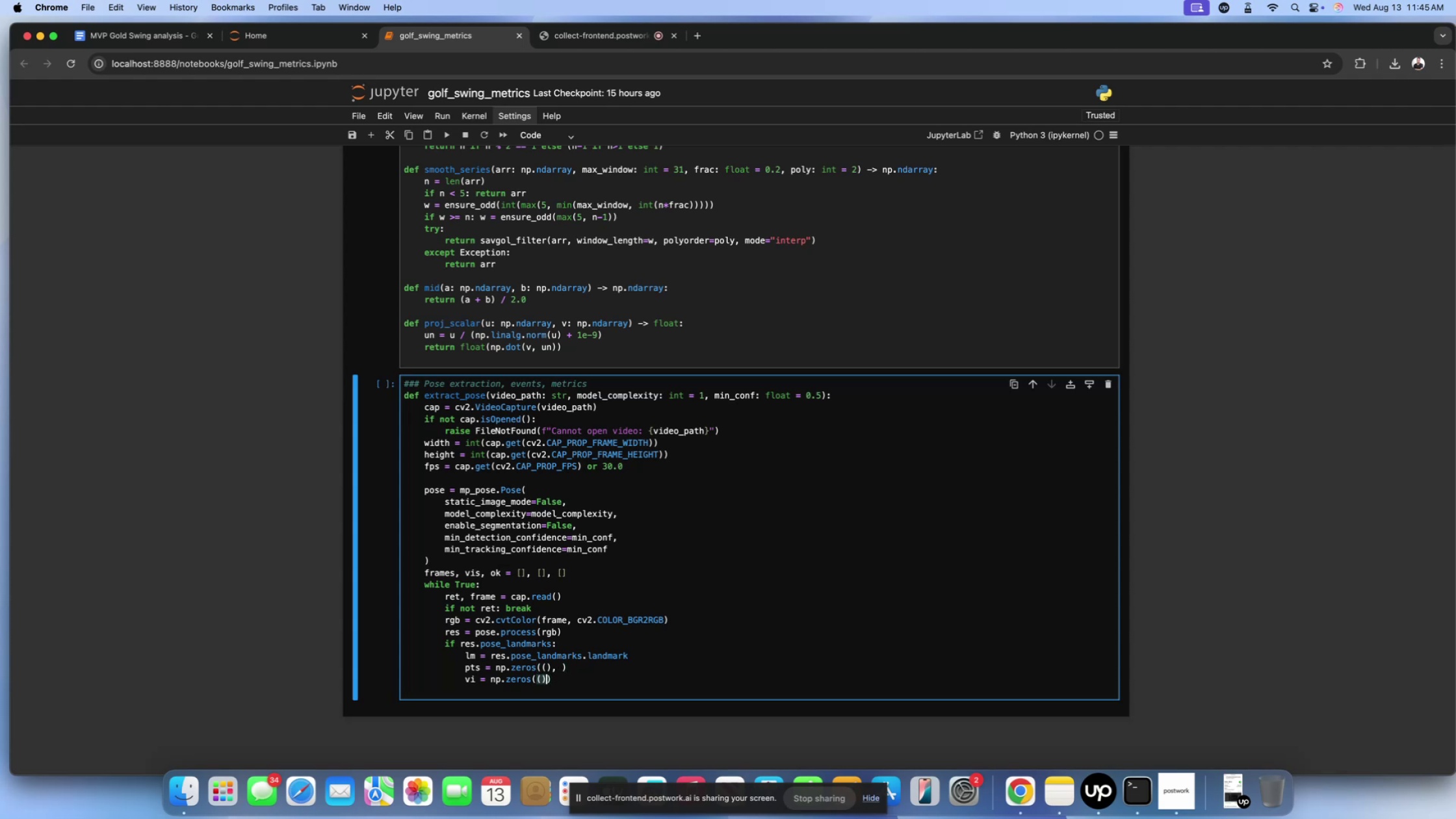 
key(Comma)
 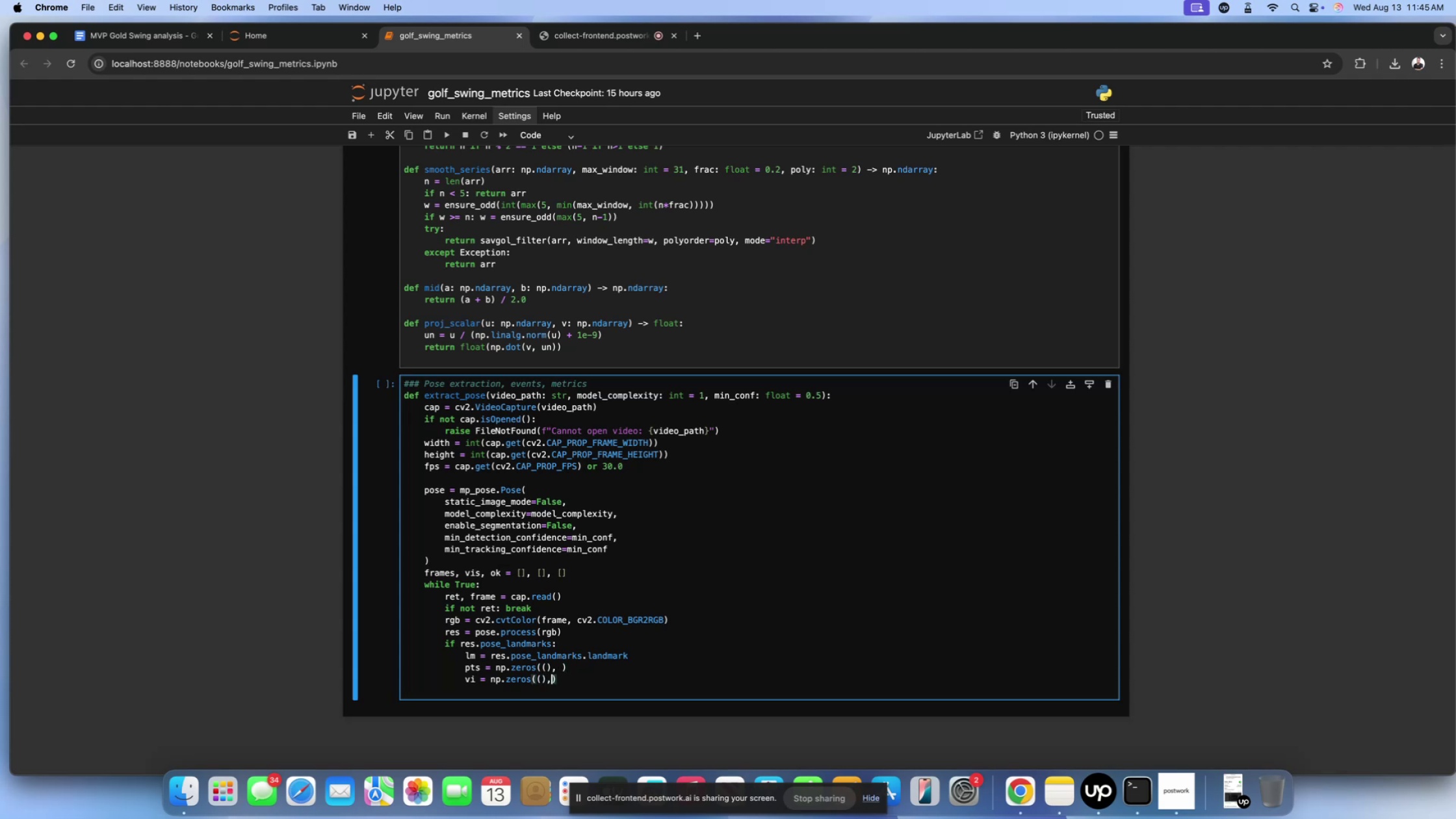 
key(Space)
 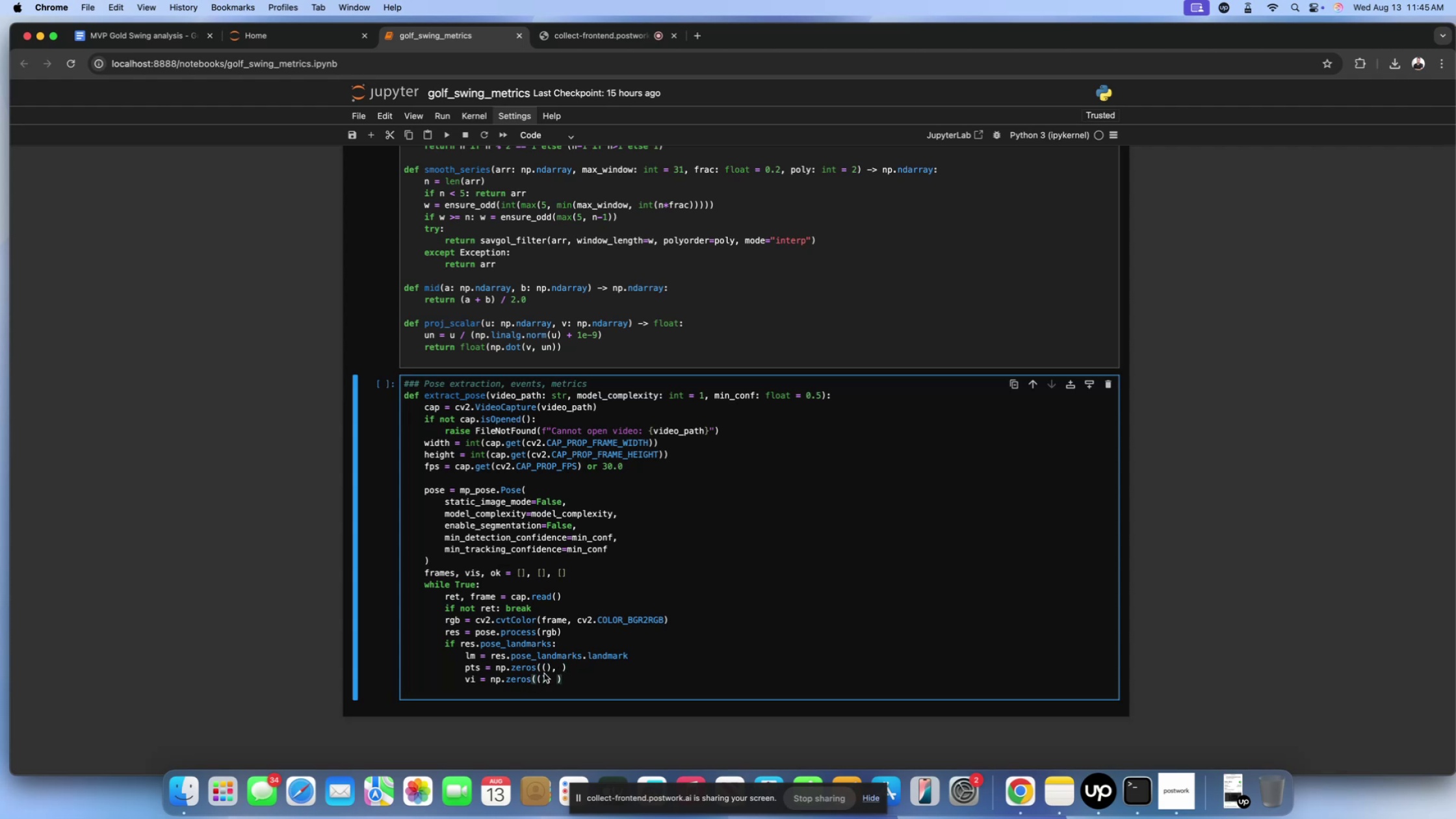 
left_click([547, 668])
 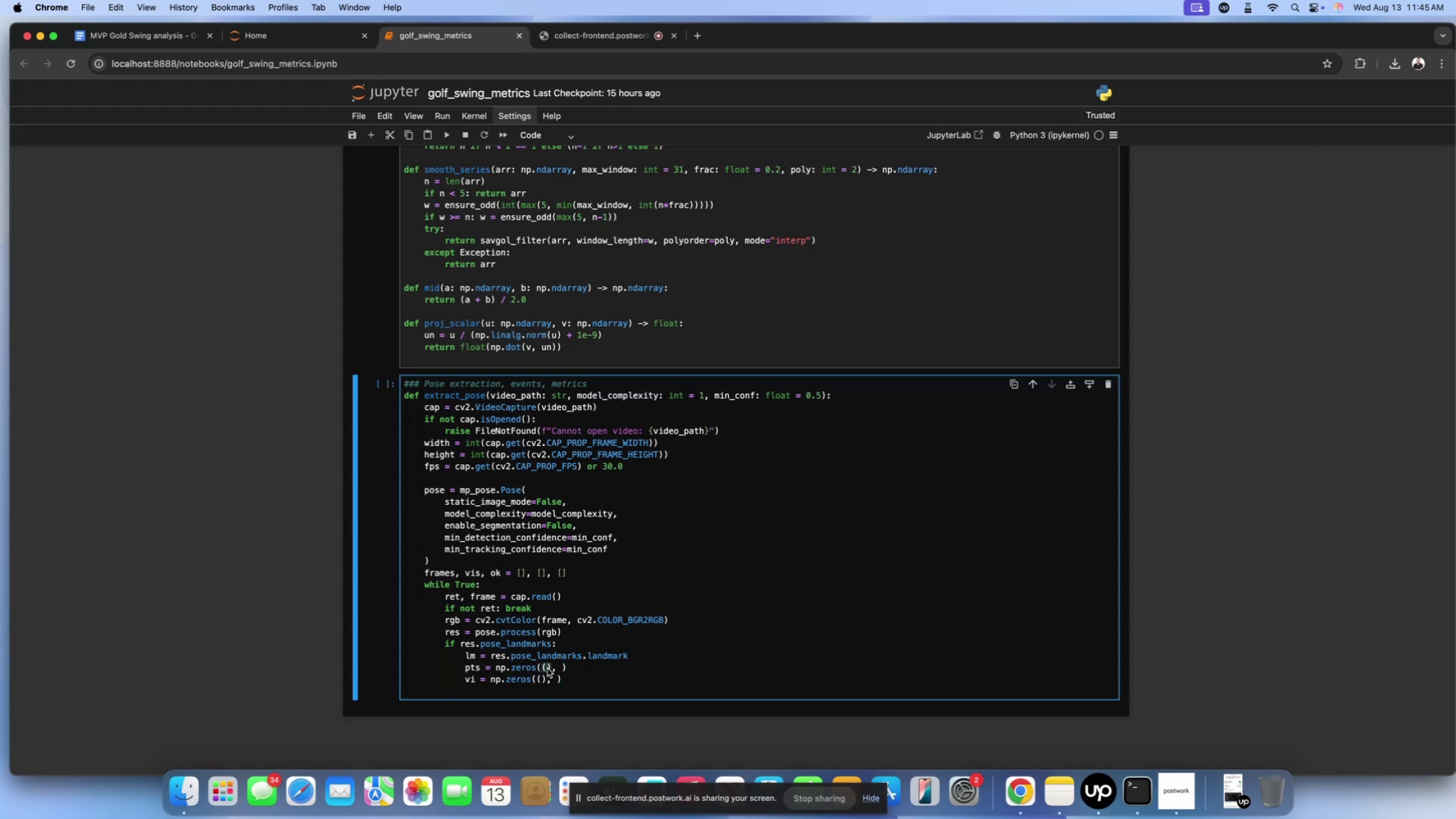 
type(33, 4)
 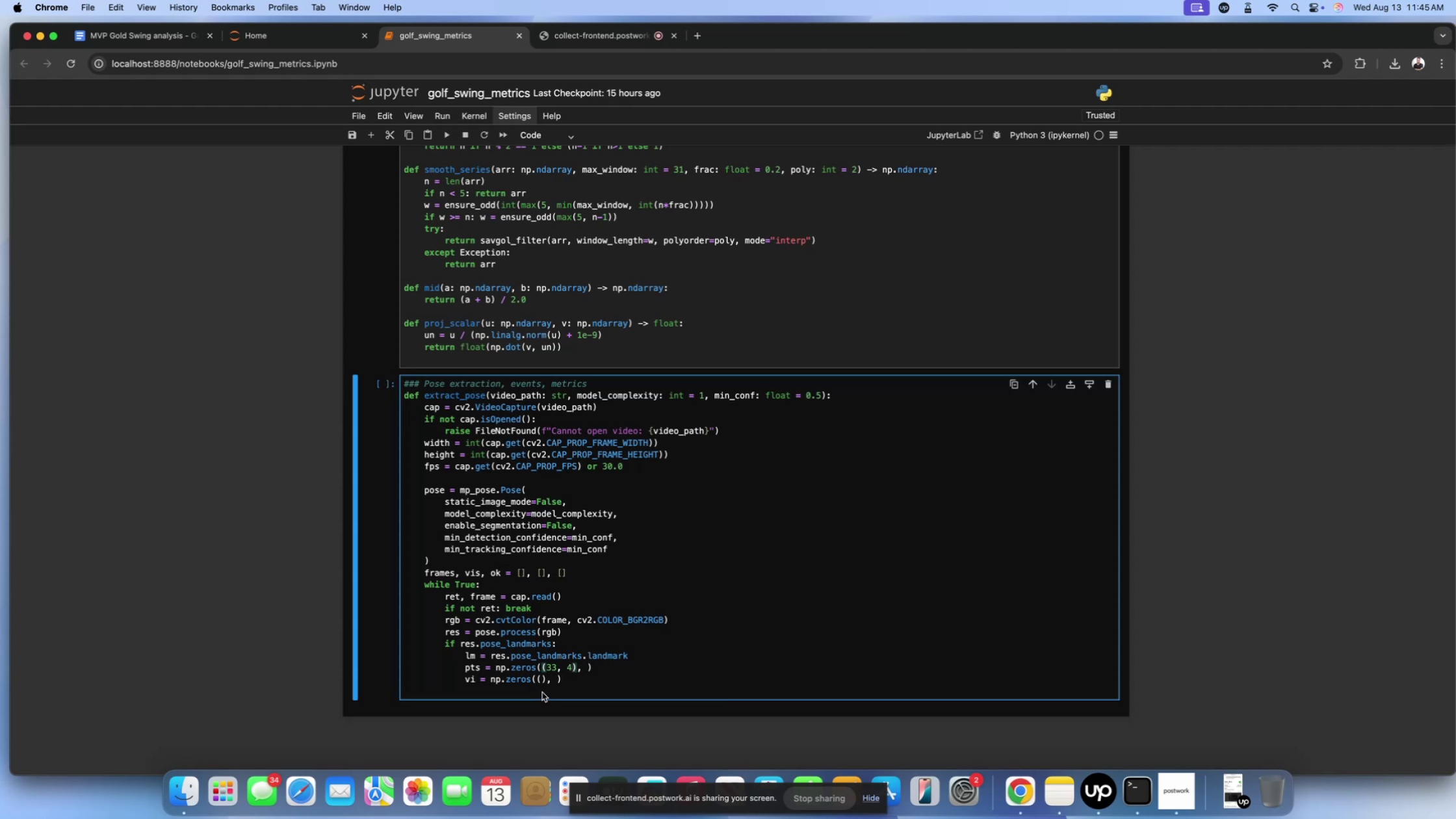 
left_click([543, 682])
 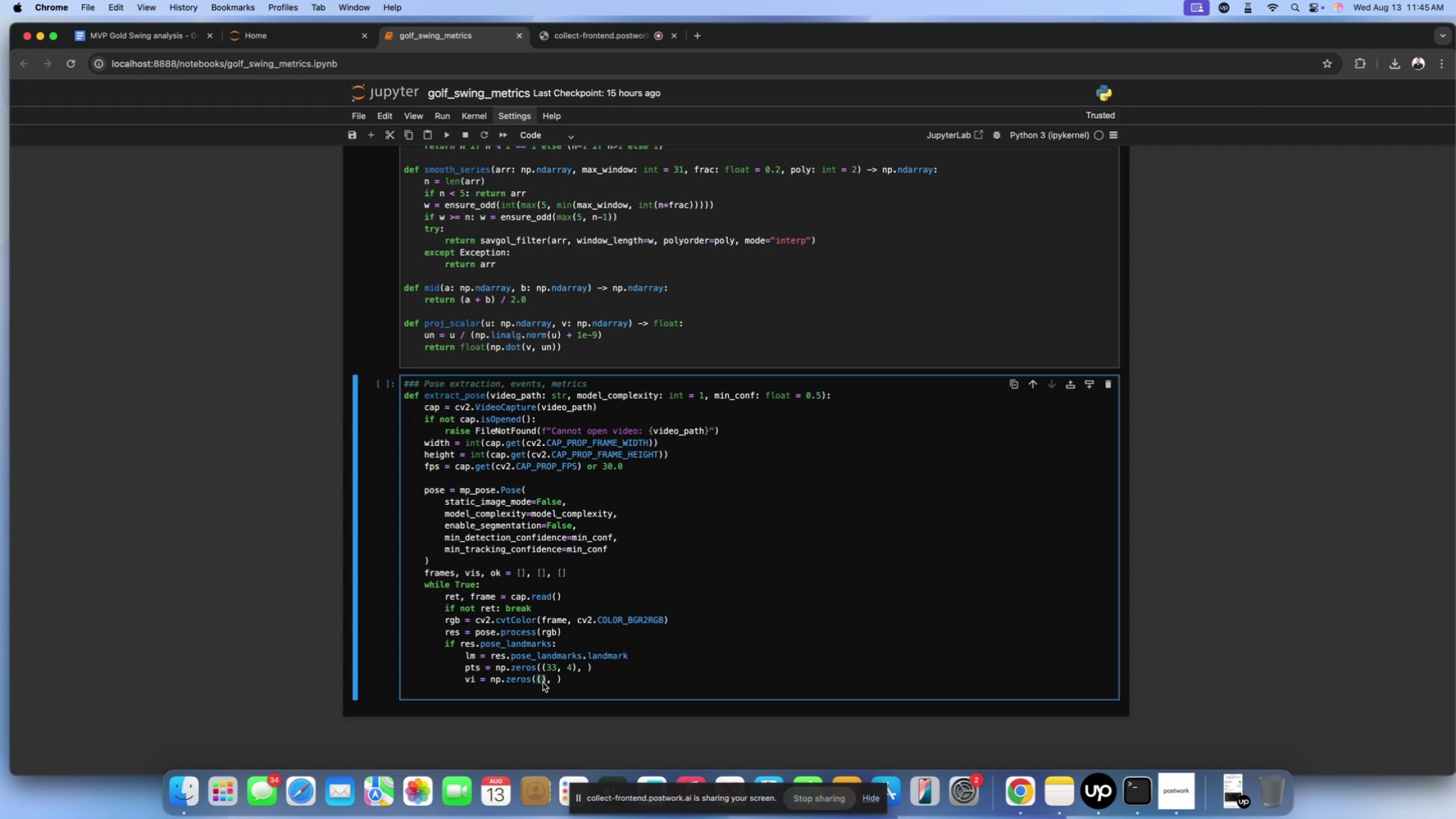 
left_click([566, 666])
 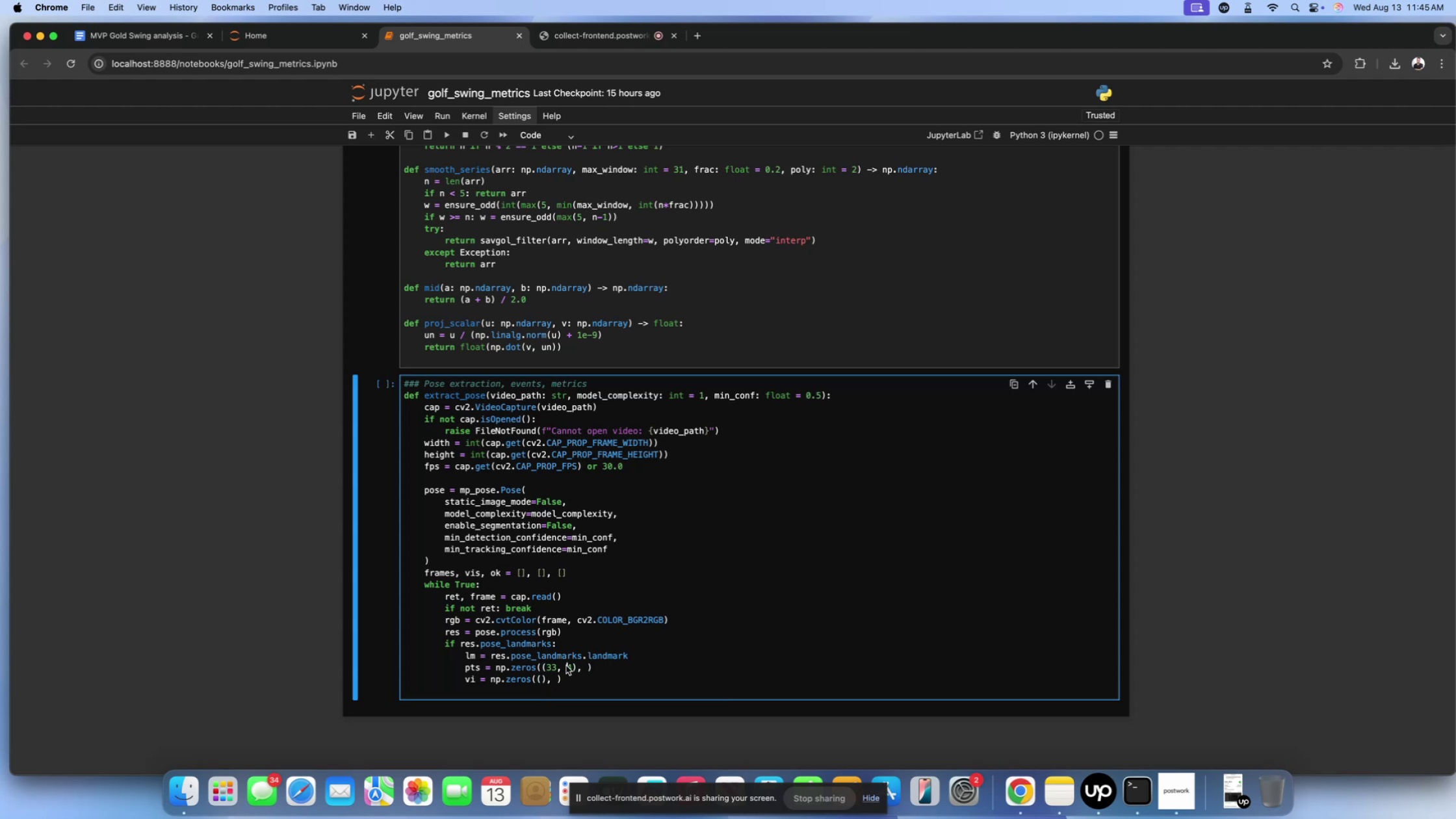 
key(Backspace)
 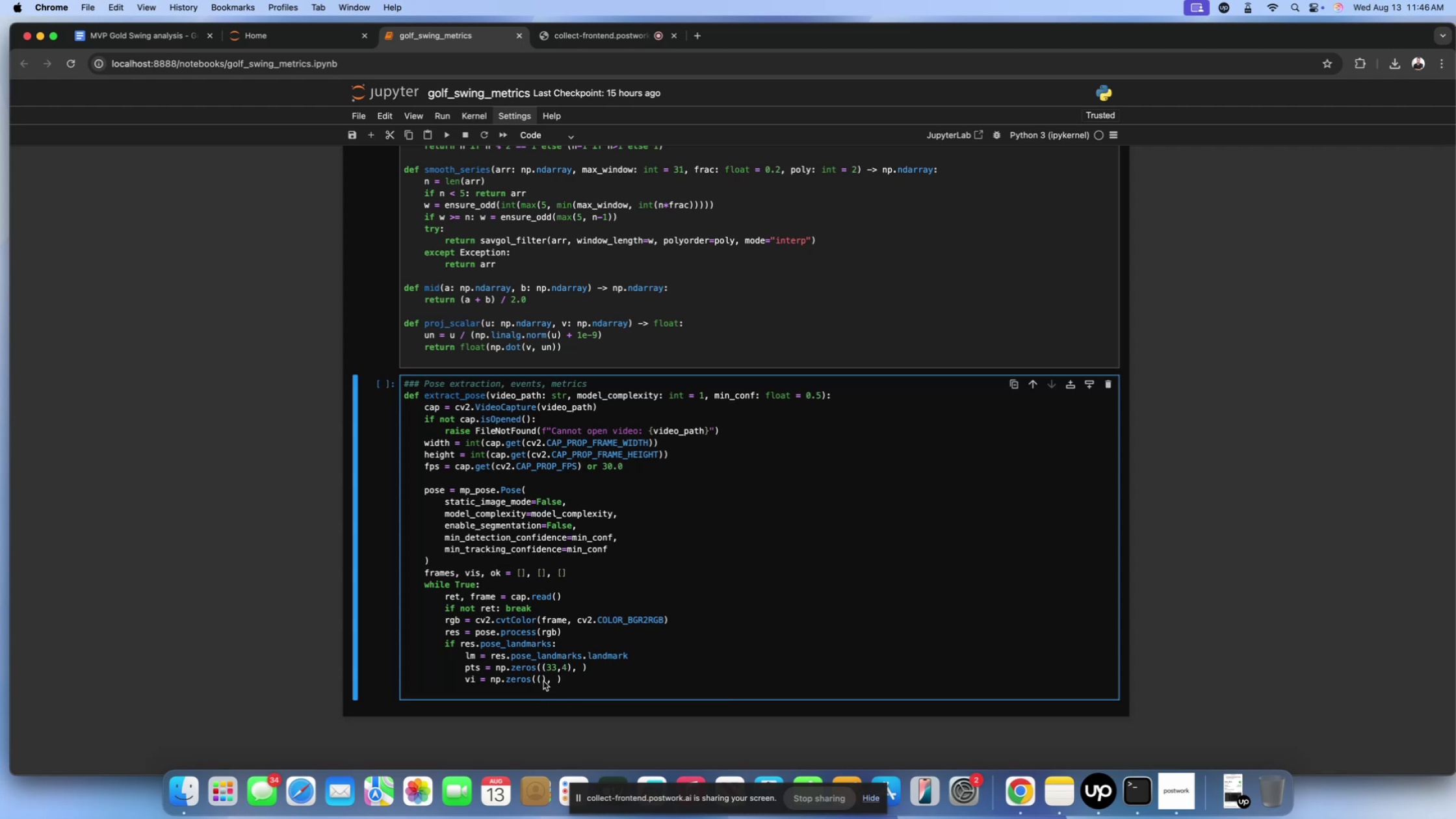 
left_click([539, 680])
 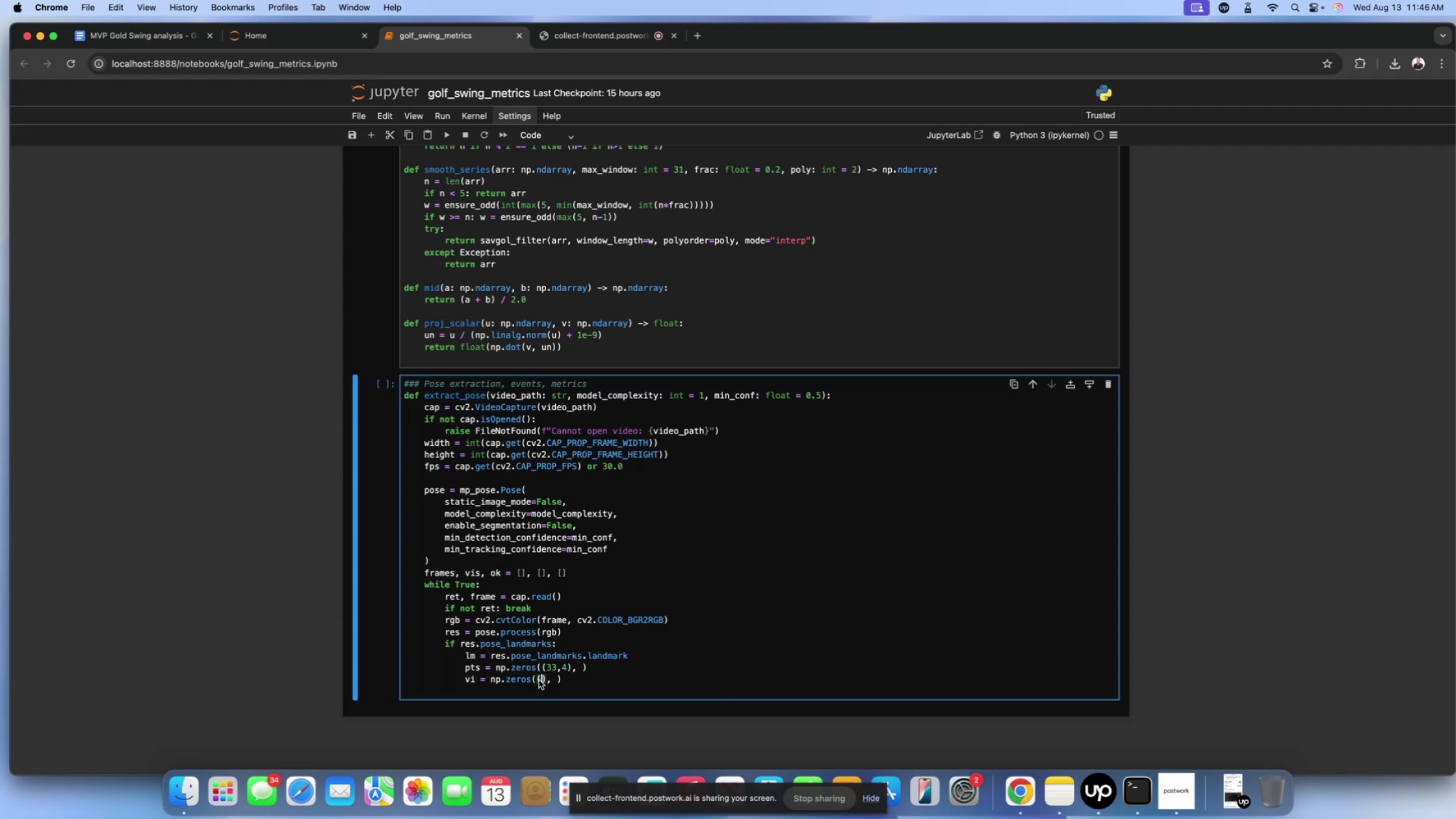 
type(33,)
 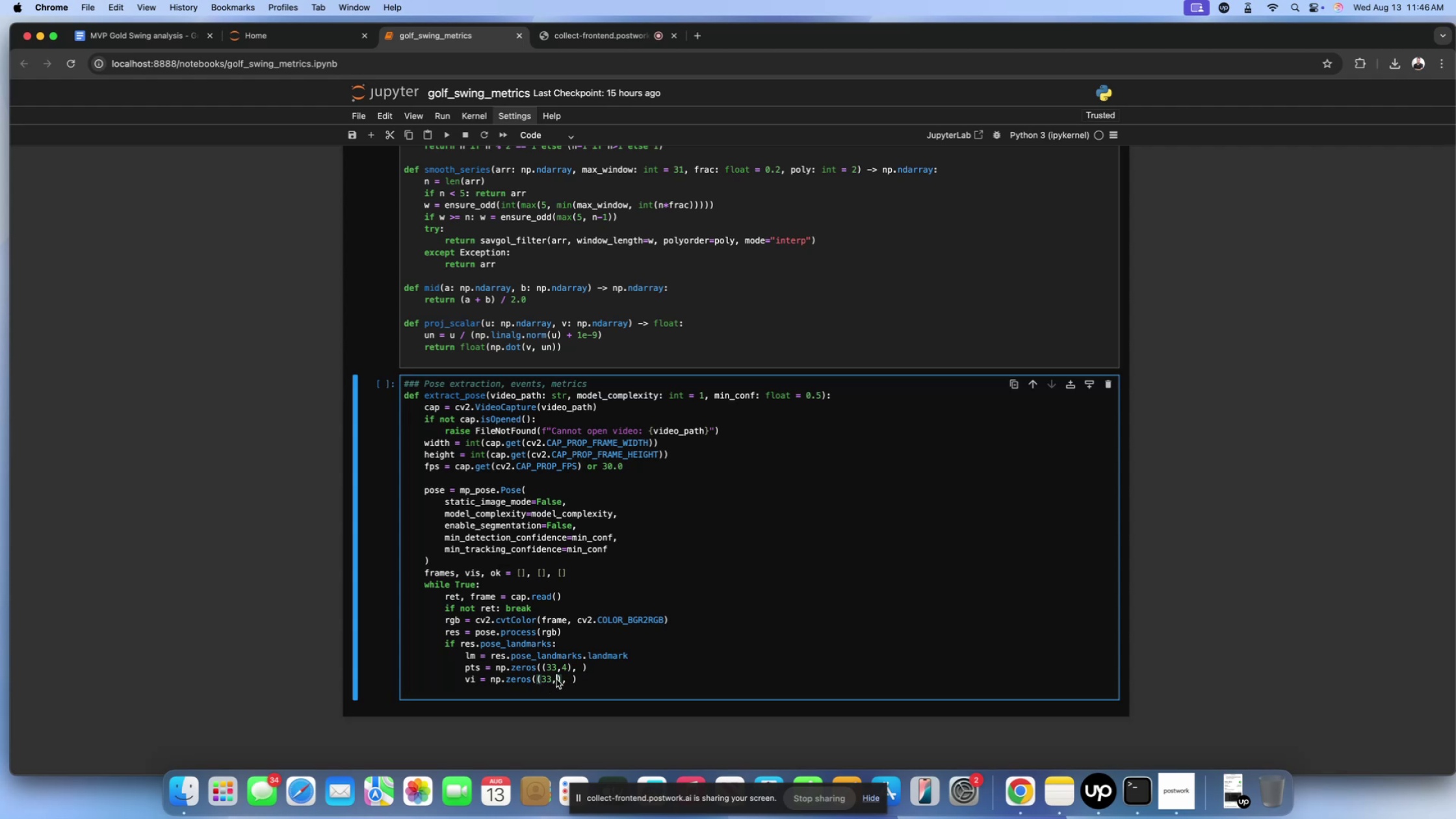 
left_click([580, 667])
 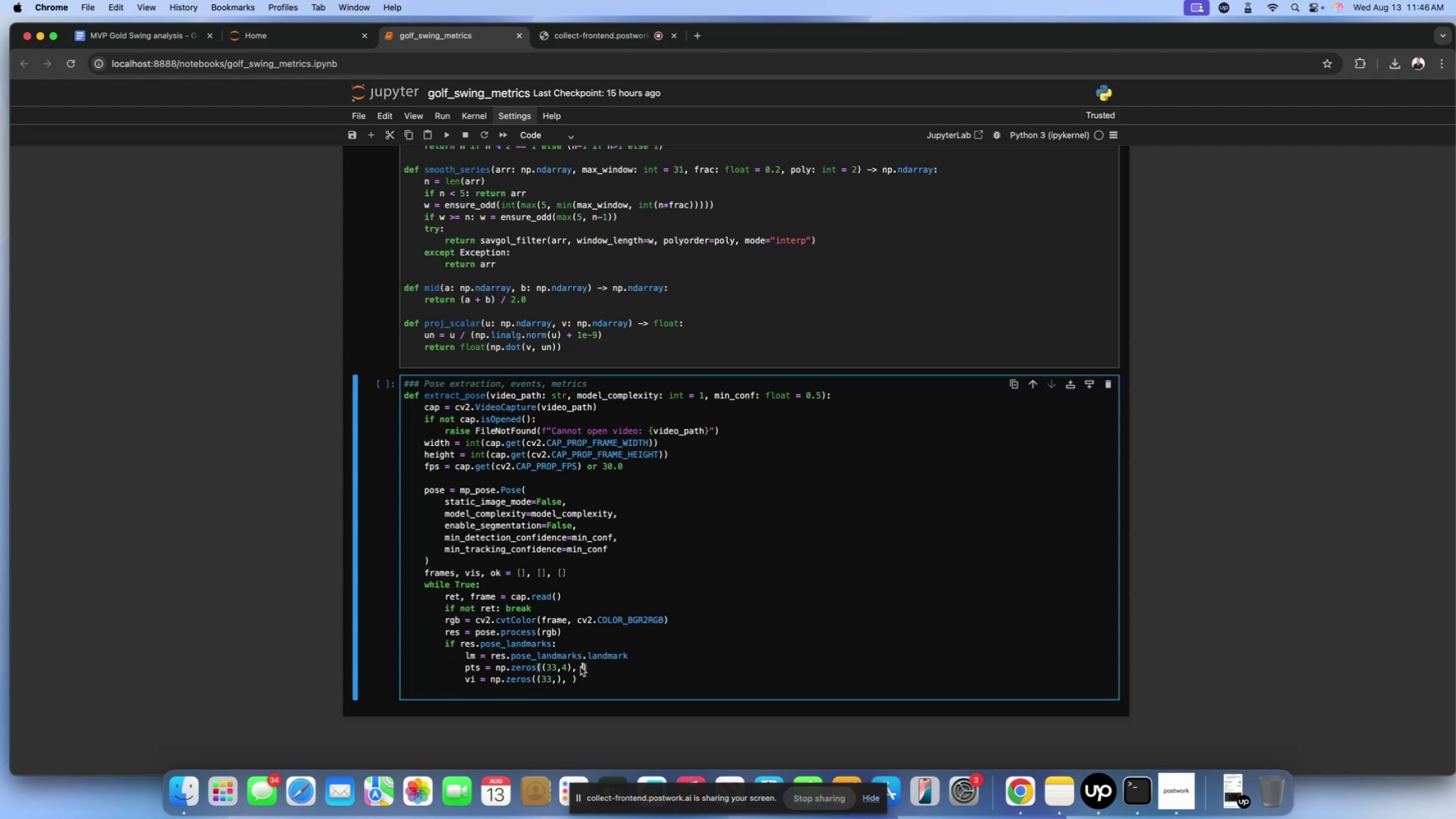 
type(dtype=)
 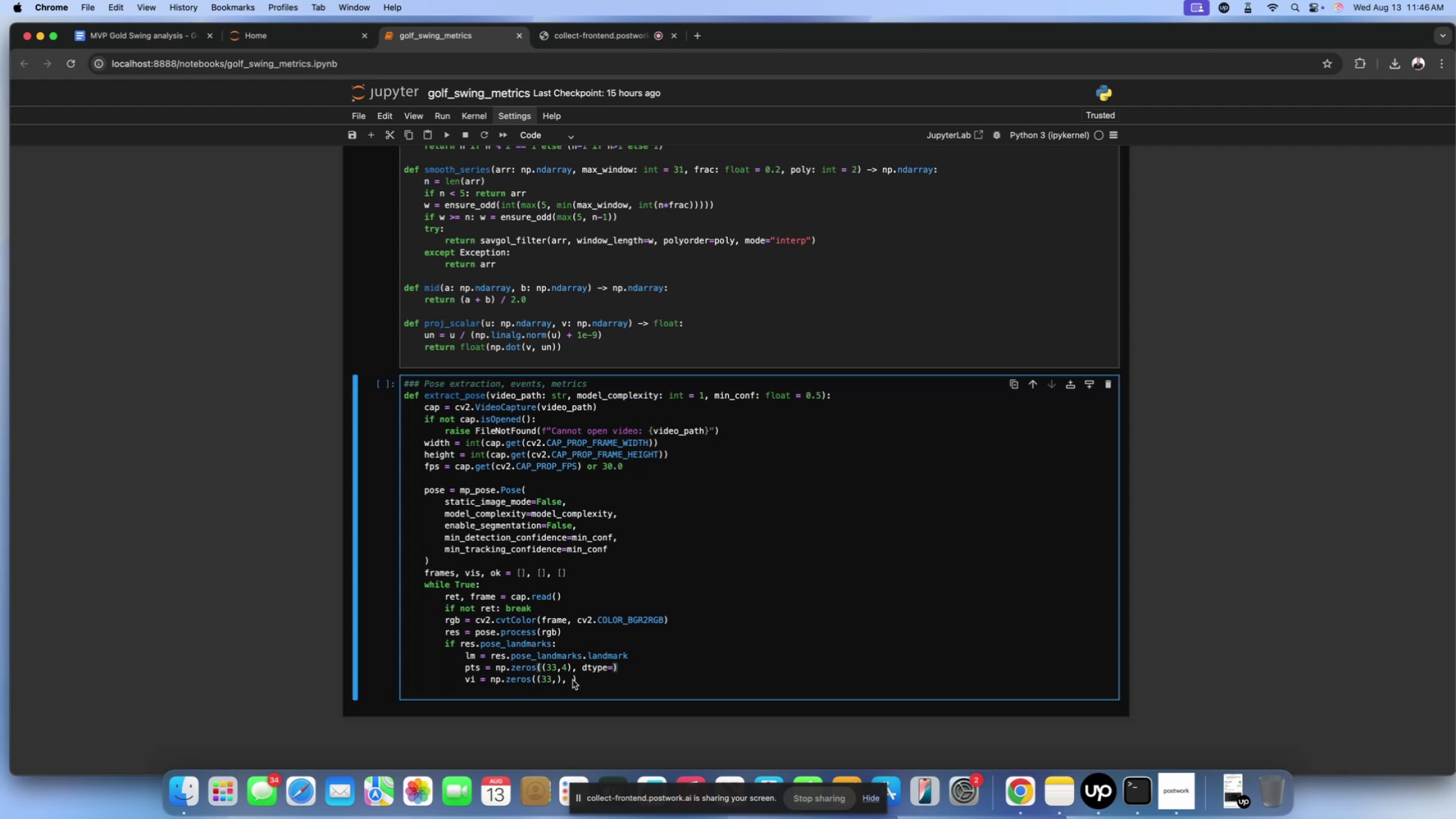 
left_click([573, 680])
 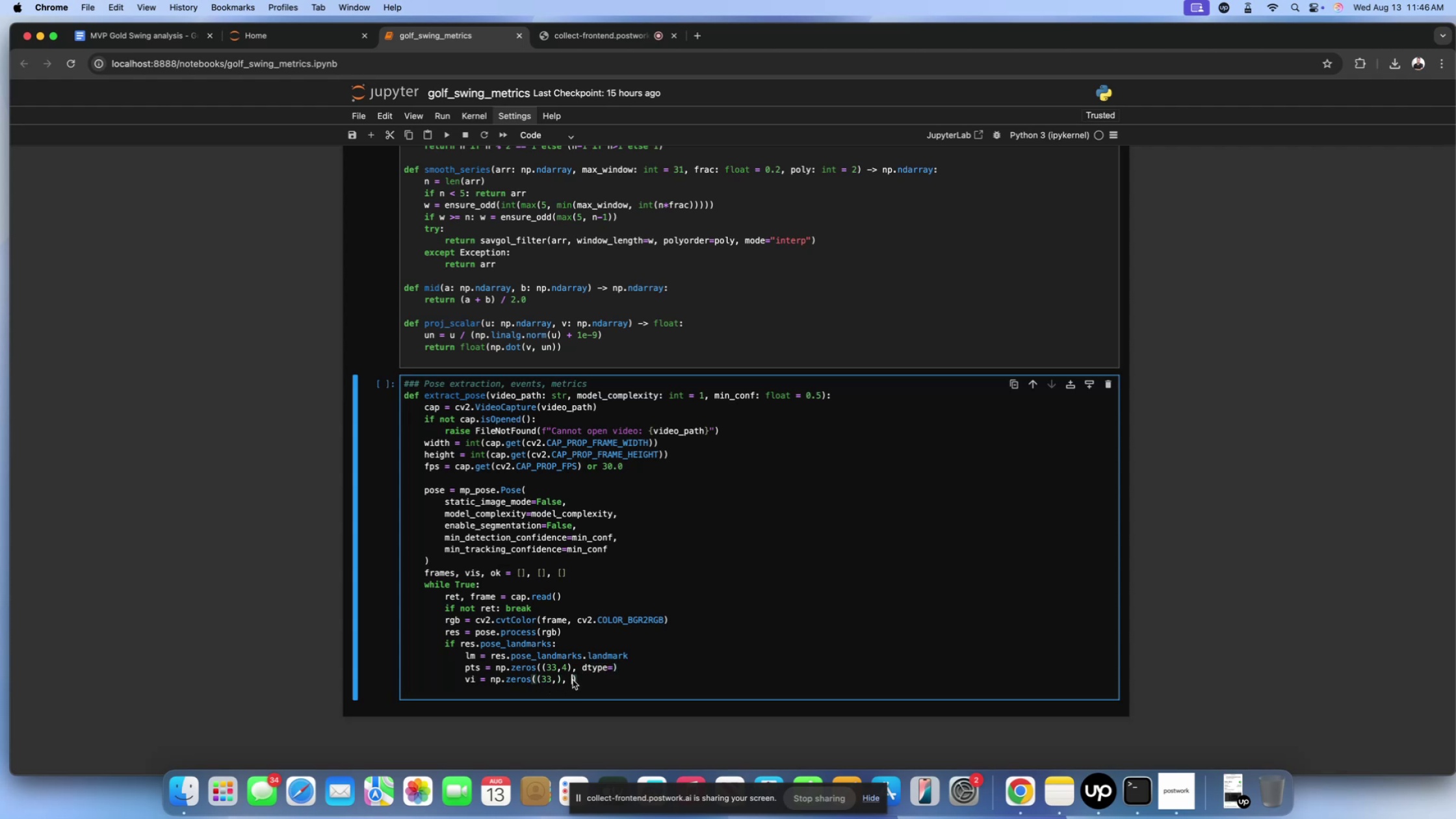 
type(dtype=)
 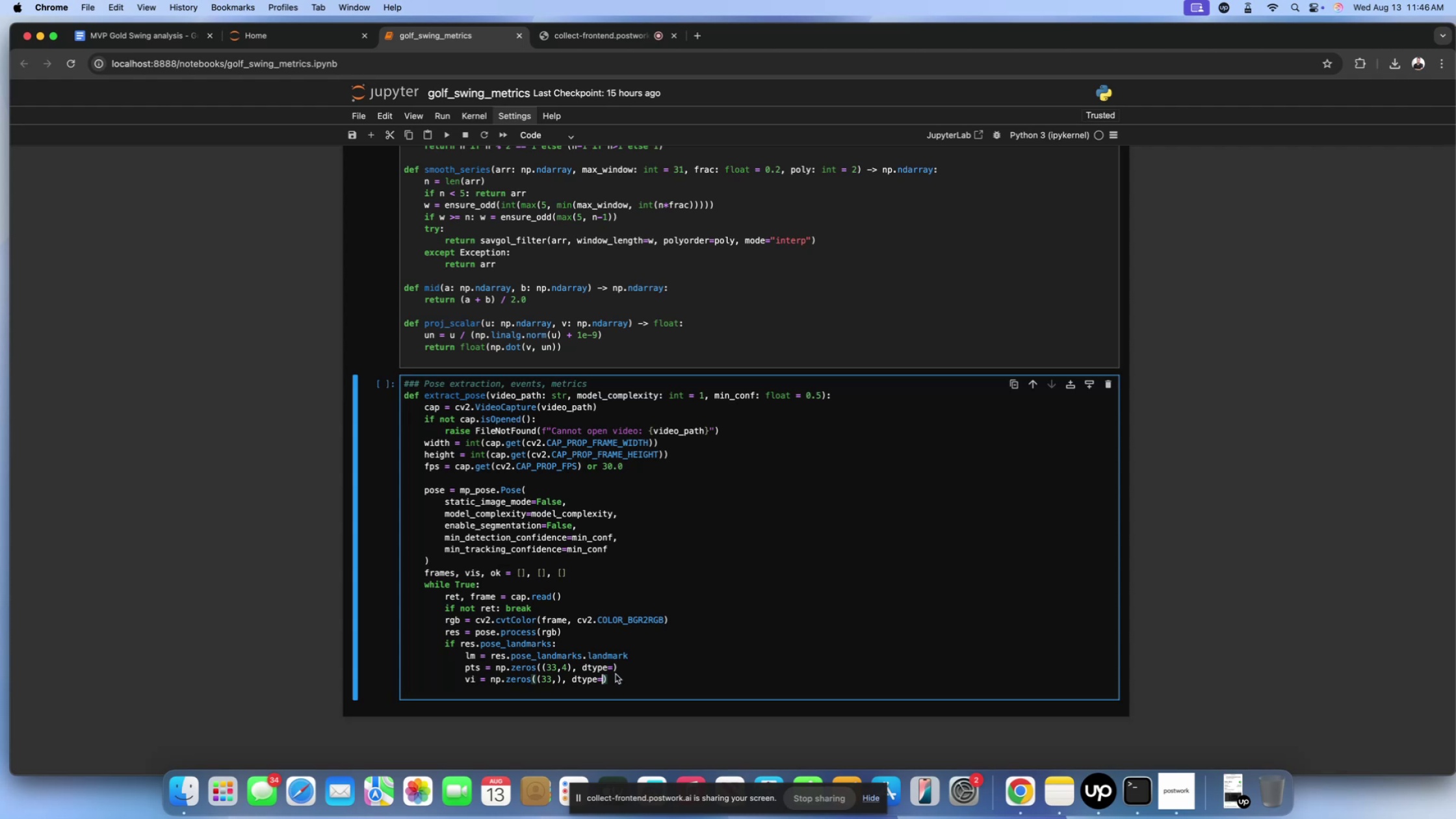 
left_click([612, 669])
 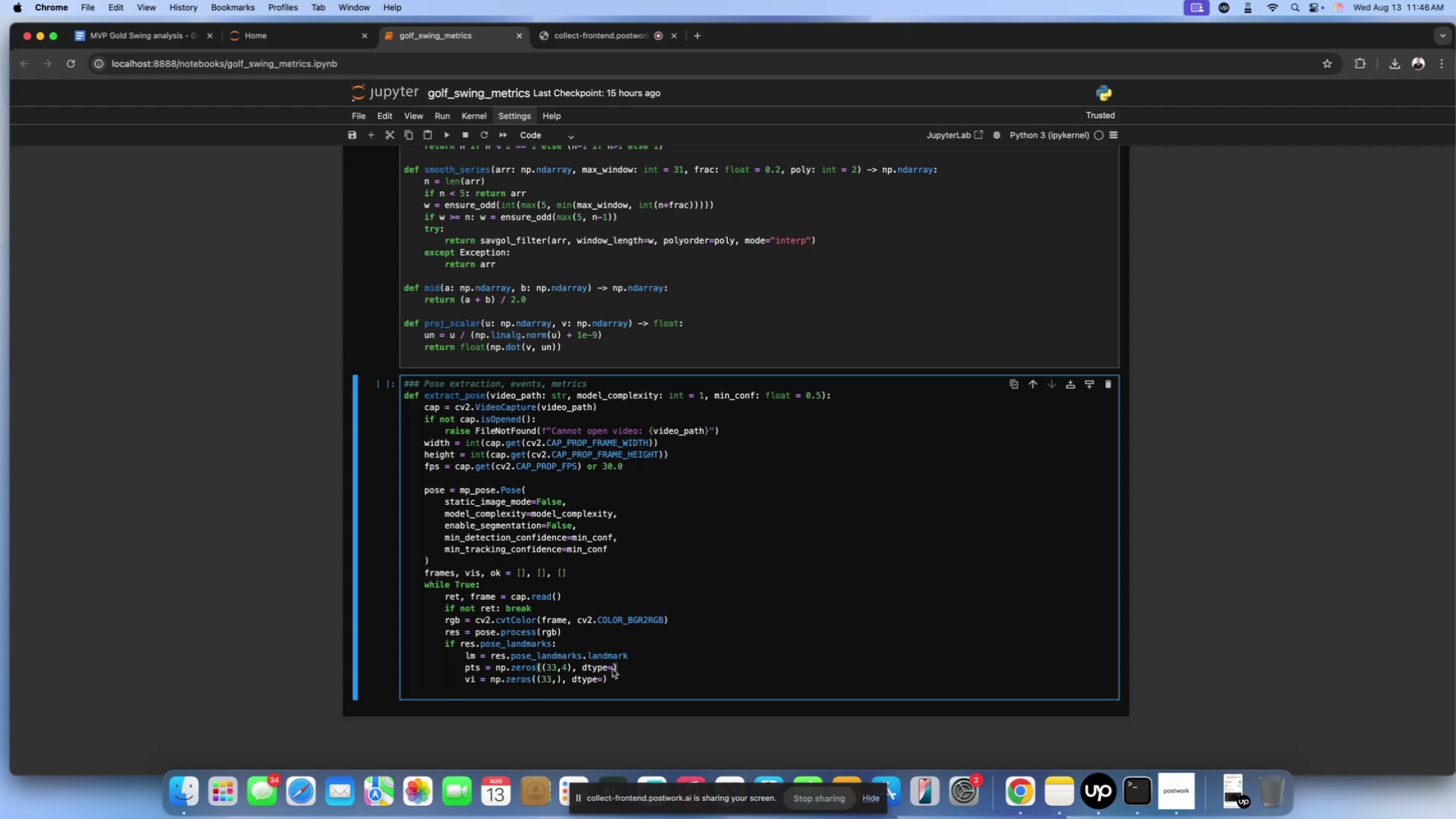 
type(np.float32)
 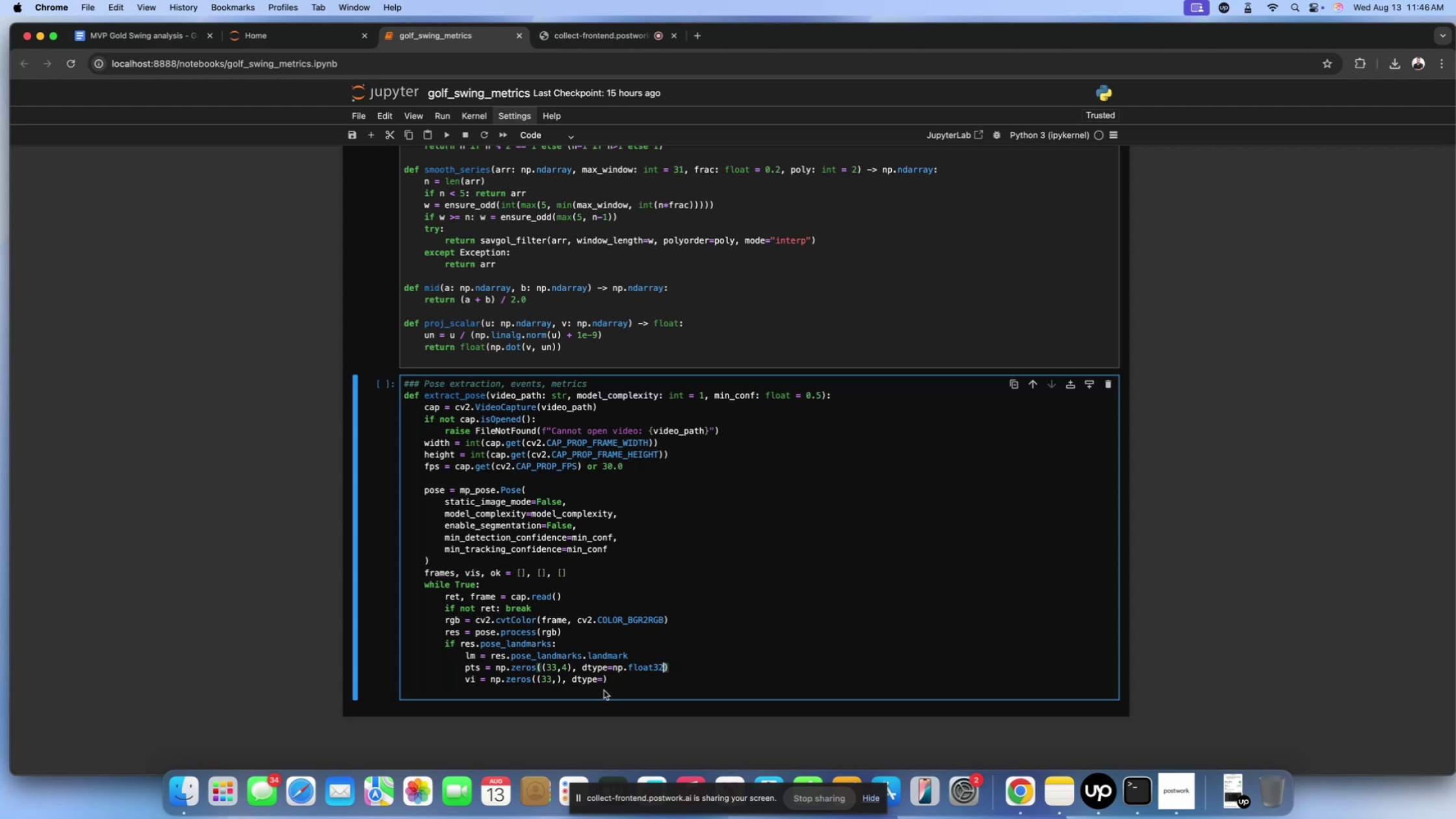 
left_click([603, 684])
 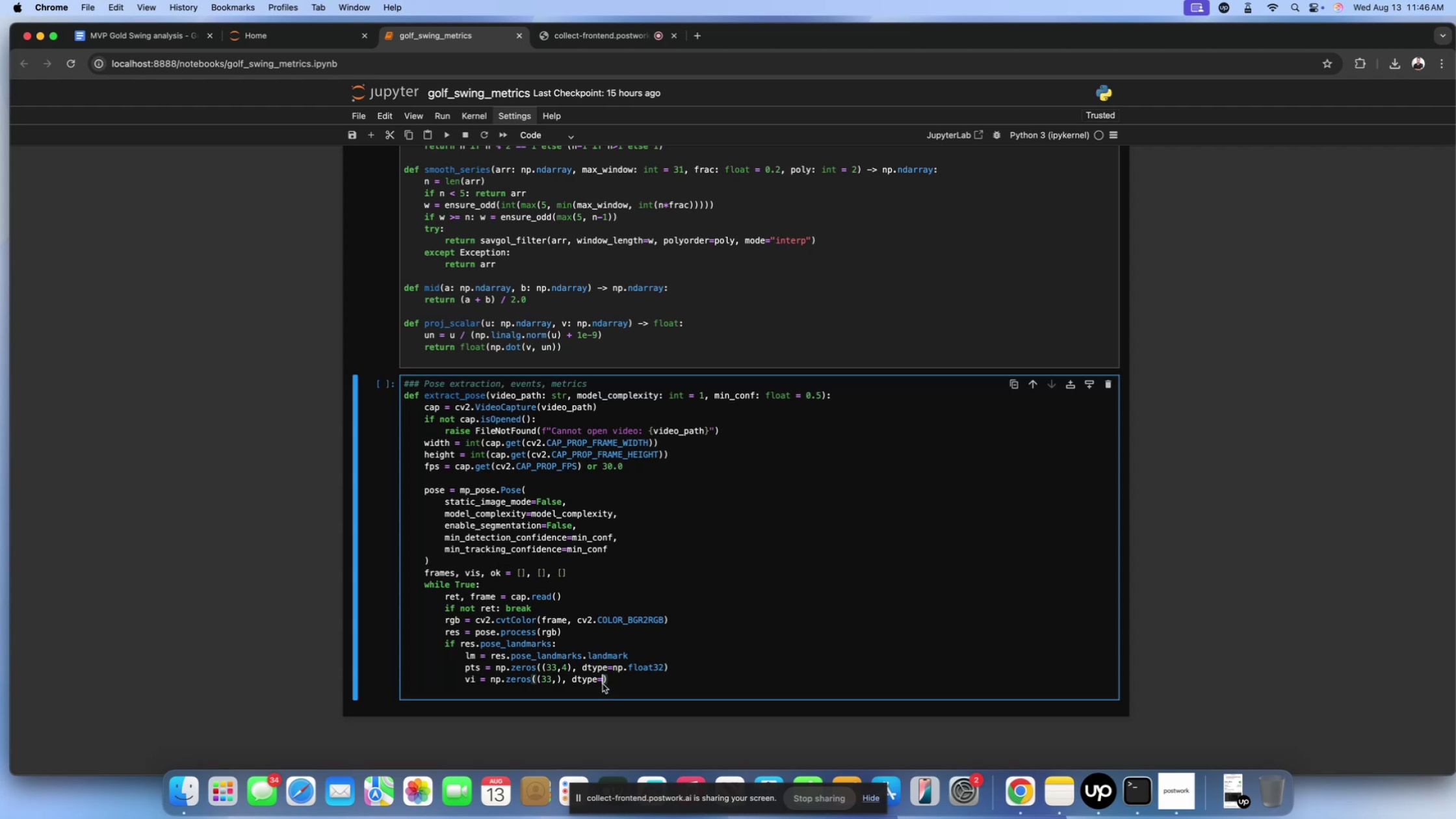 
type(np.float32)
 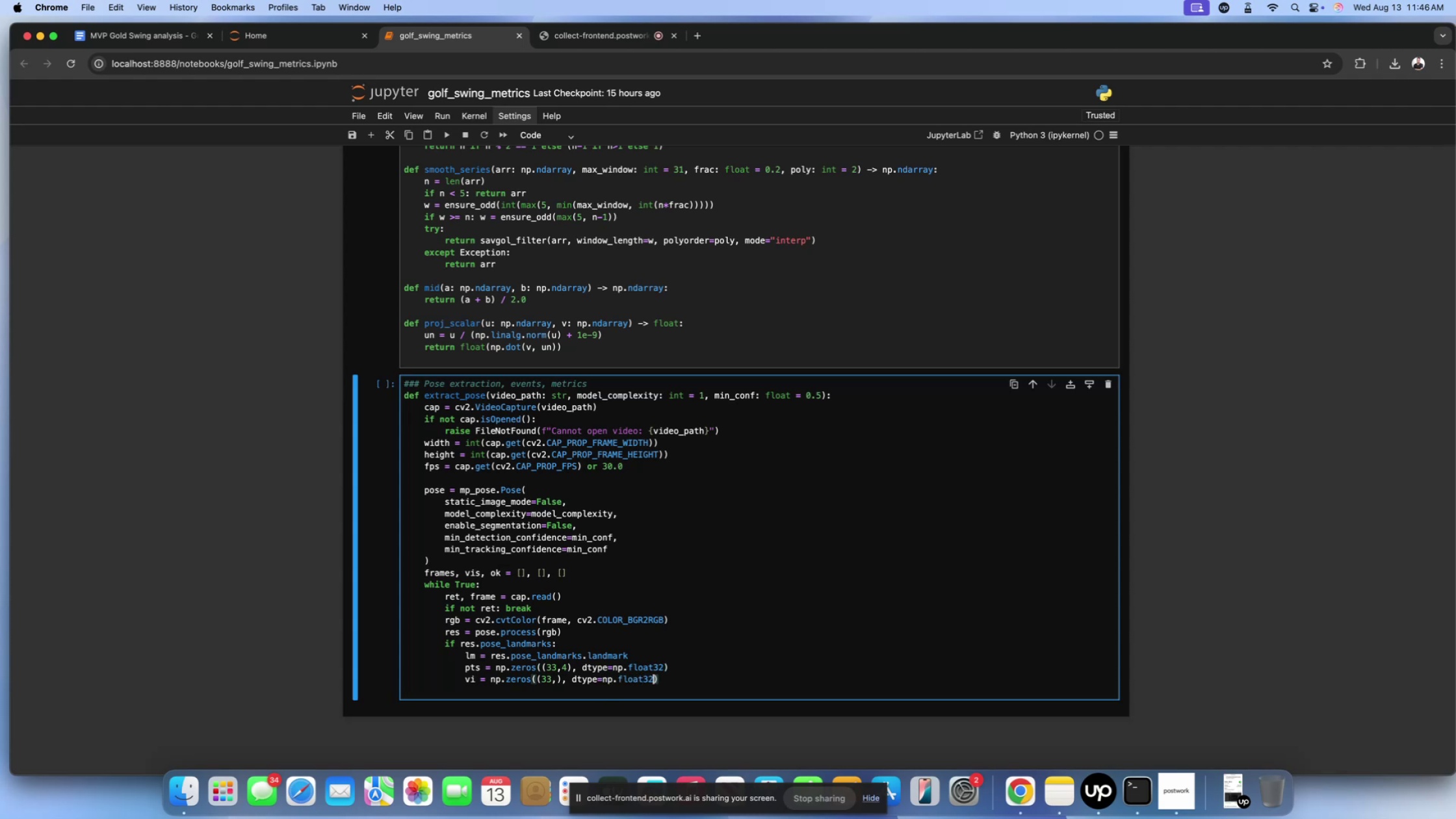 
key(ArrowRight)
 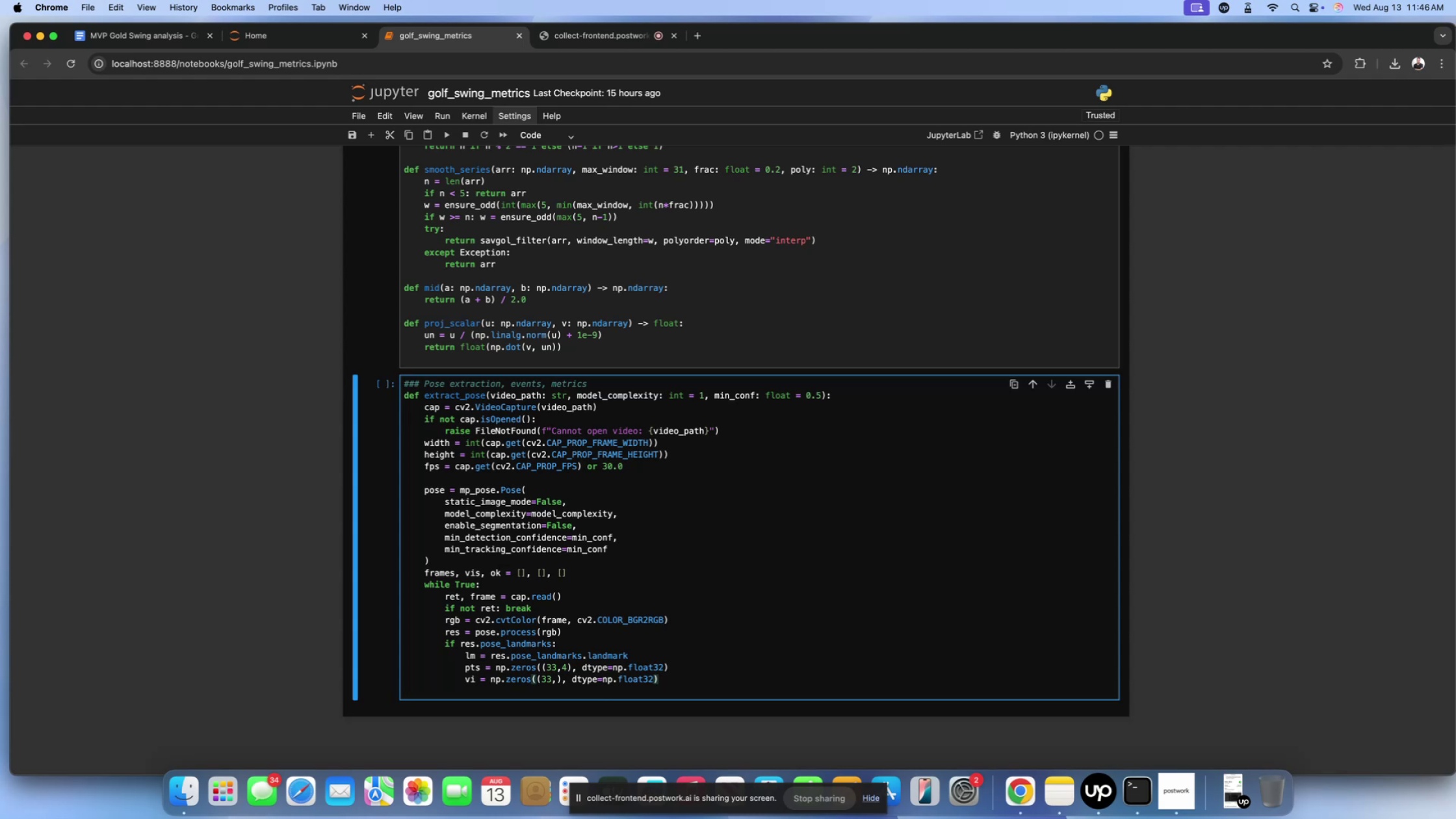 
wait(7.63)
 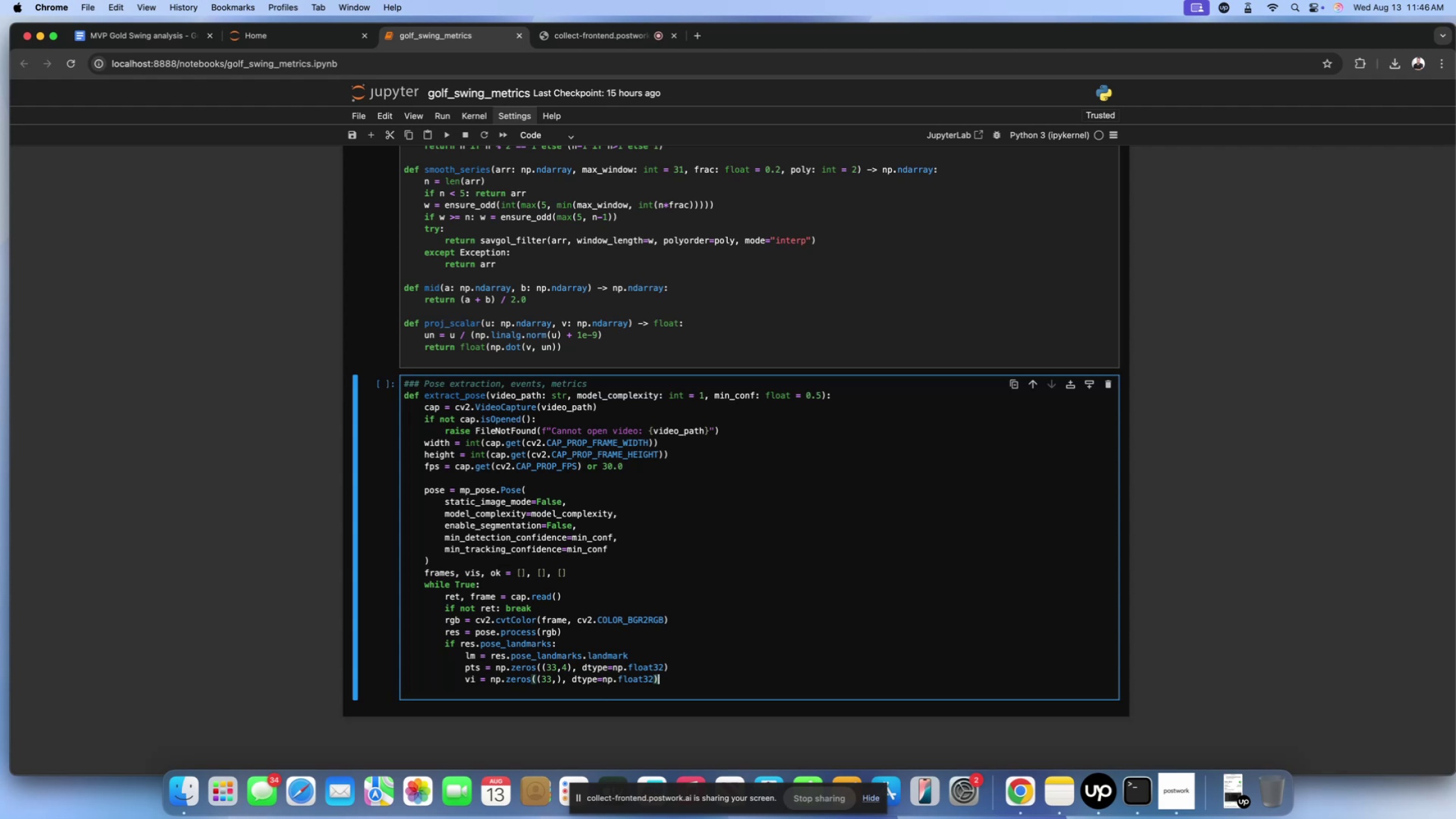 
key(Enter)
 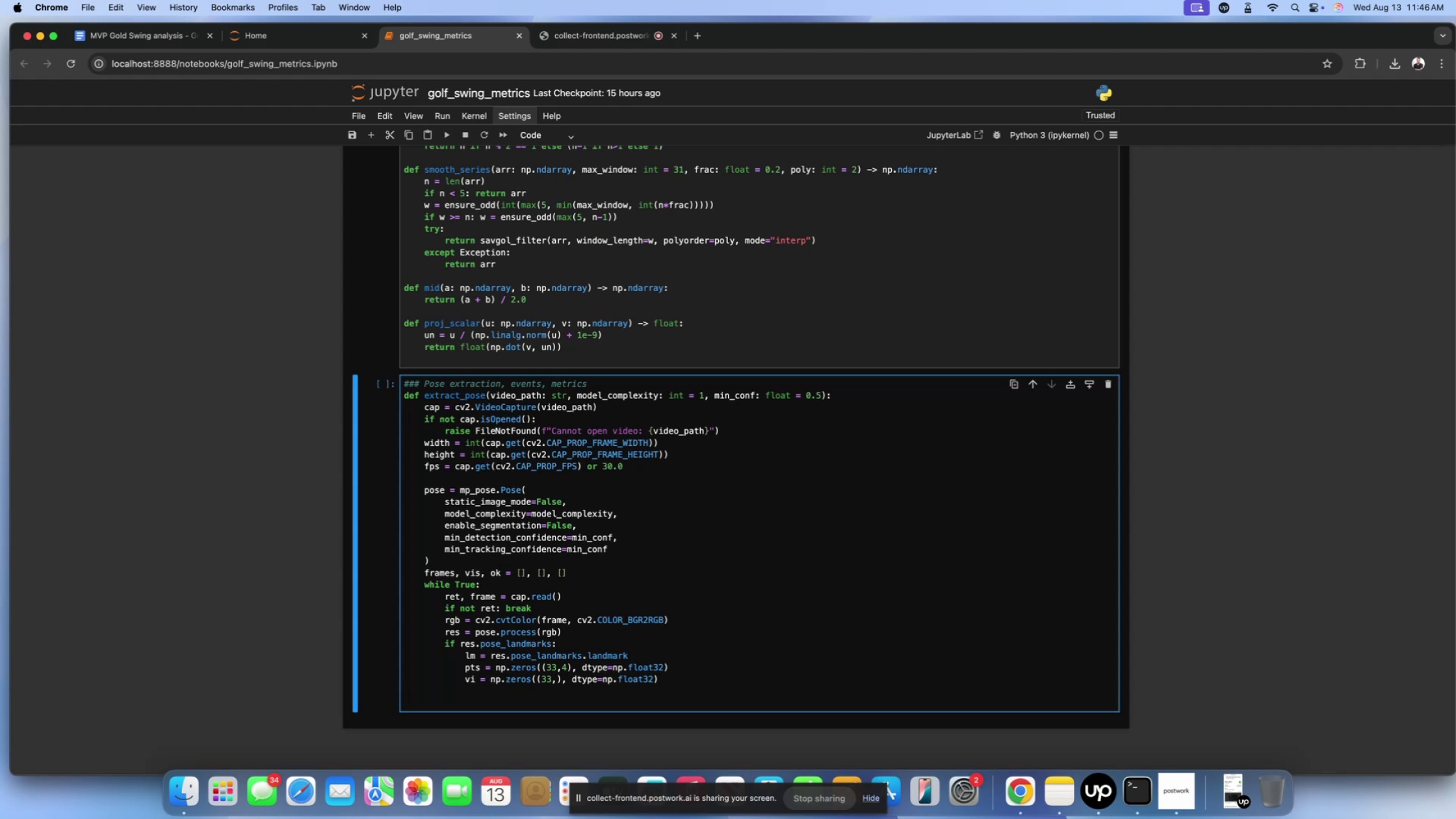 
wait(17.91)
 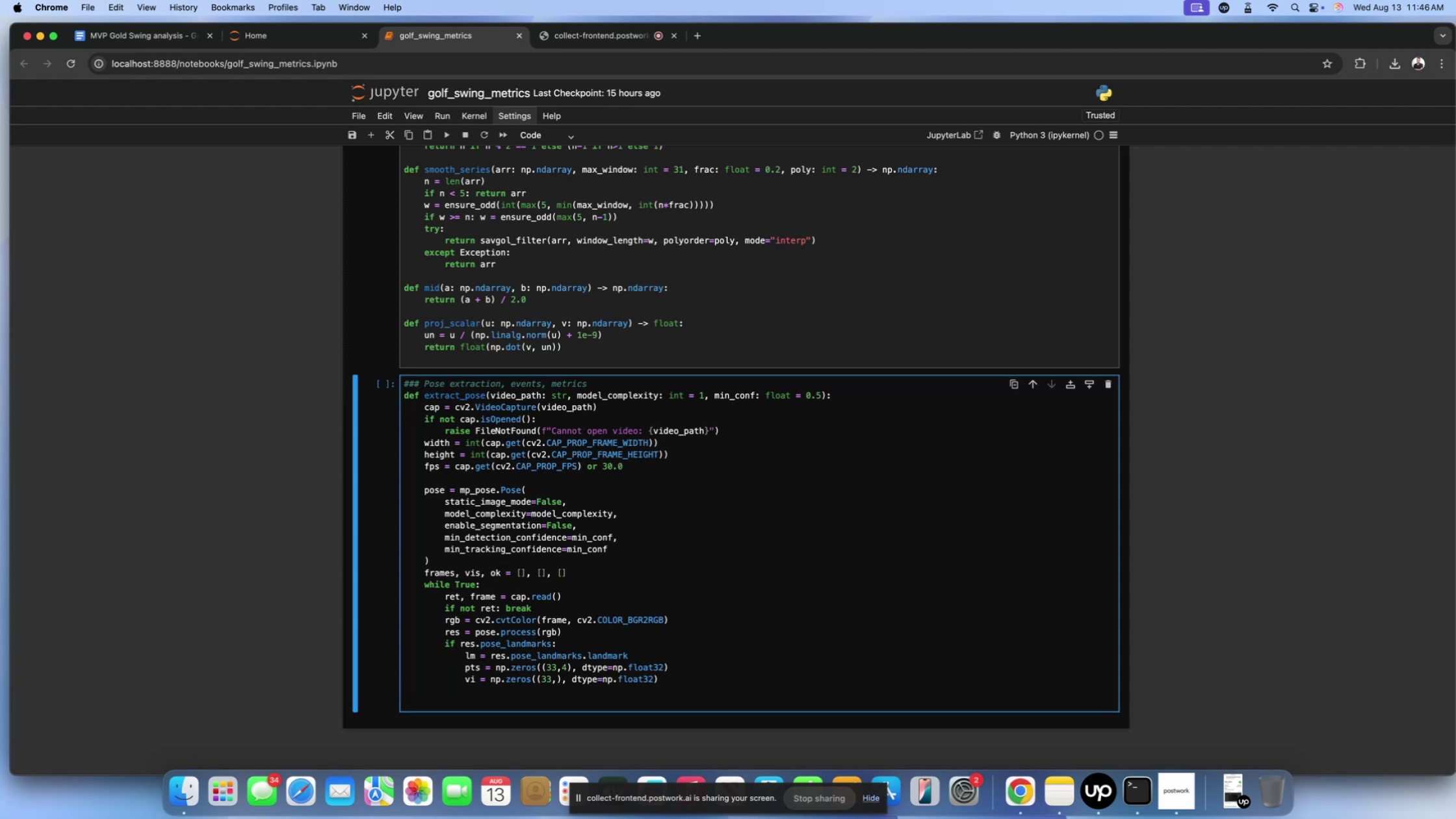 
type(for i,p in enumerate())
 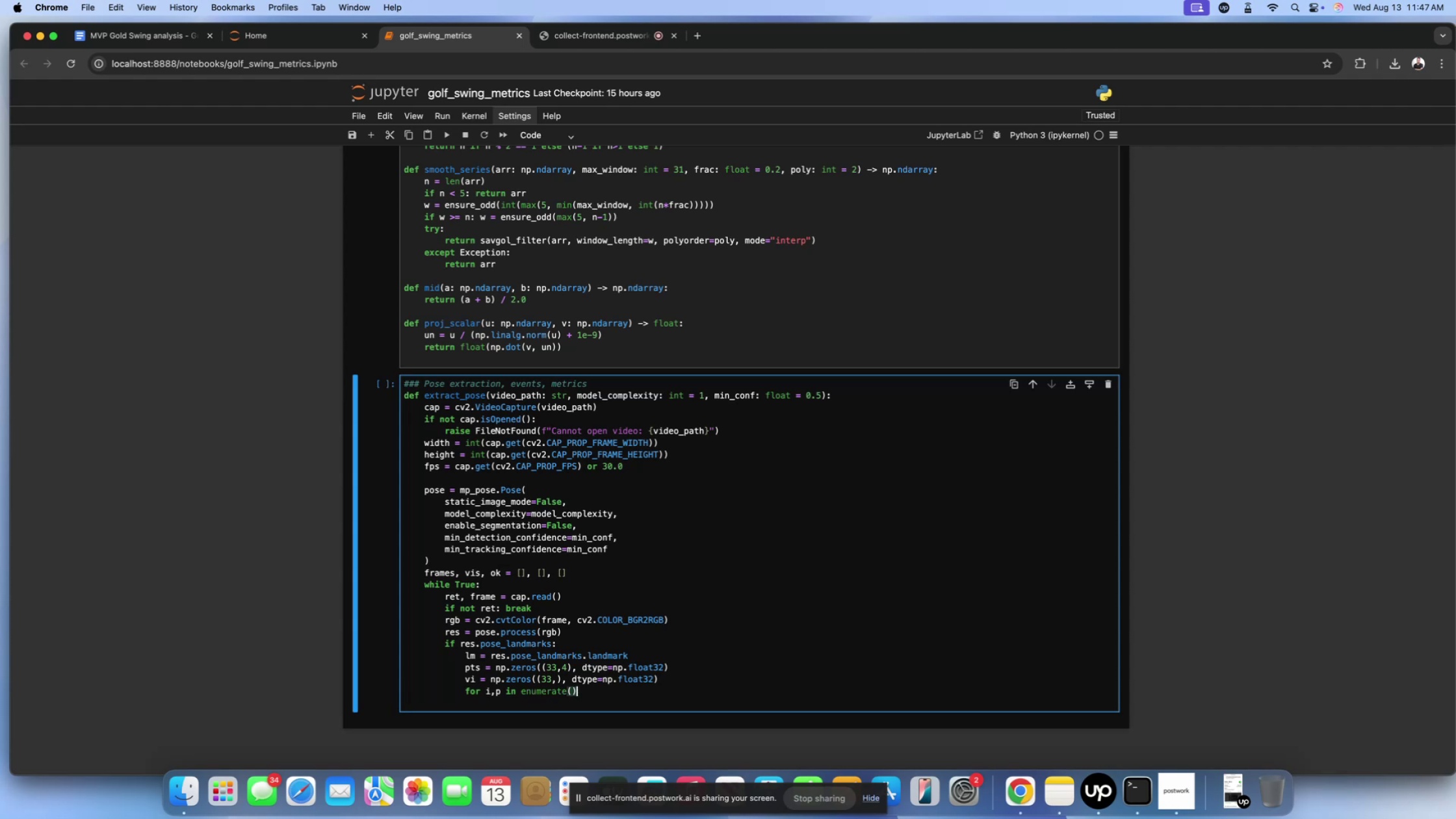 
key(ArrowLeft)
 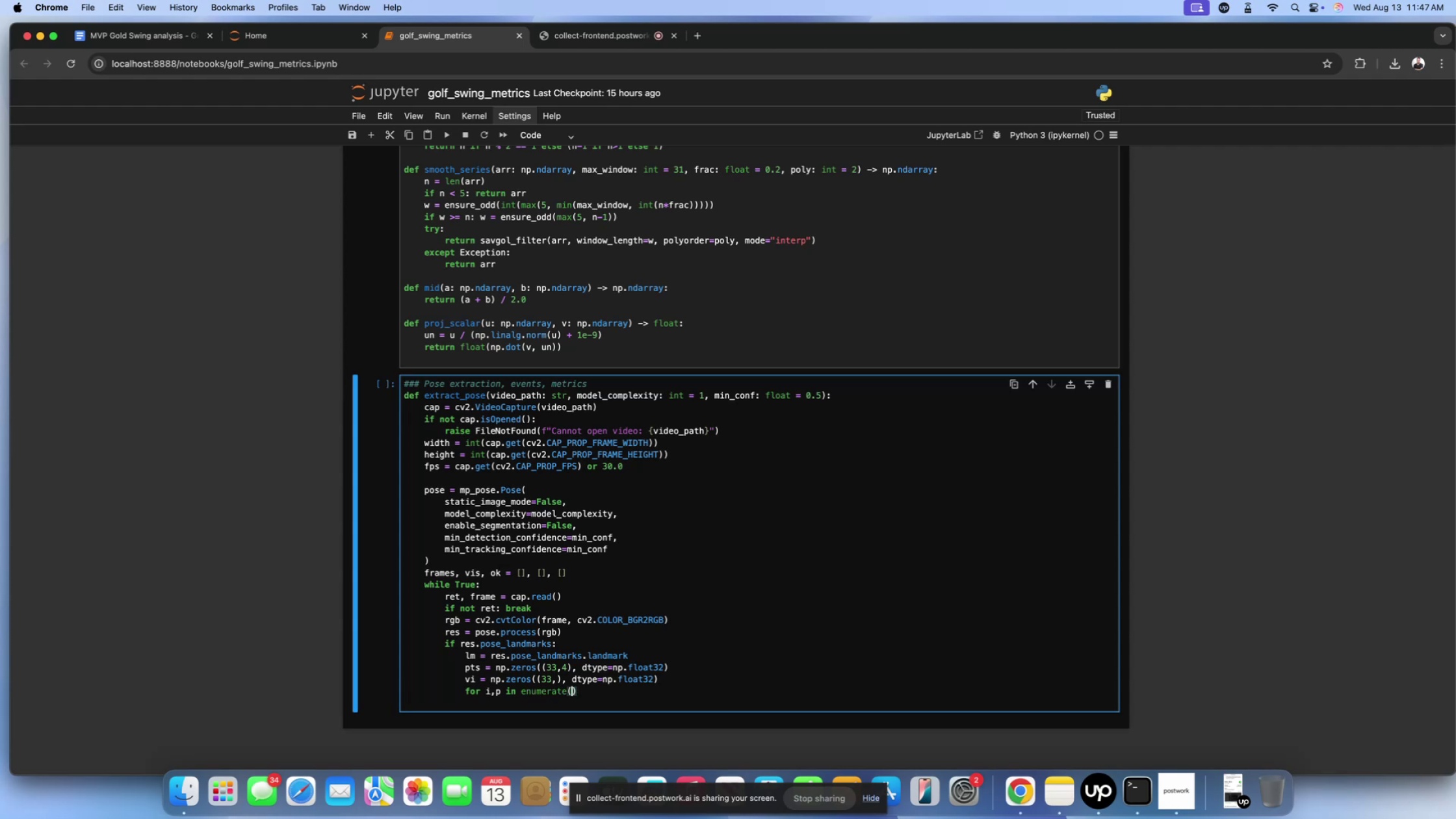 
type(lm)
 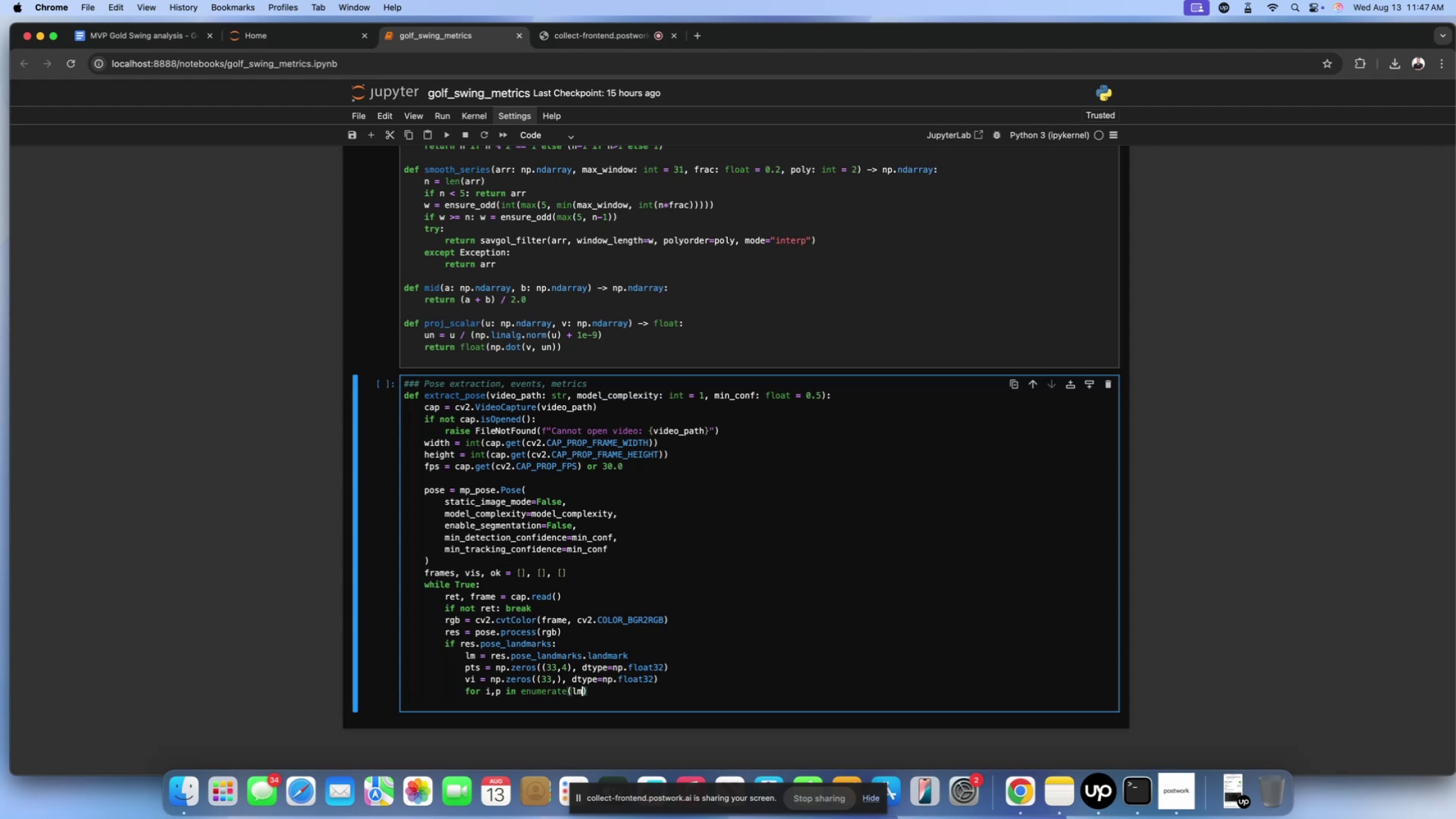 
key(ArrowRight)
 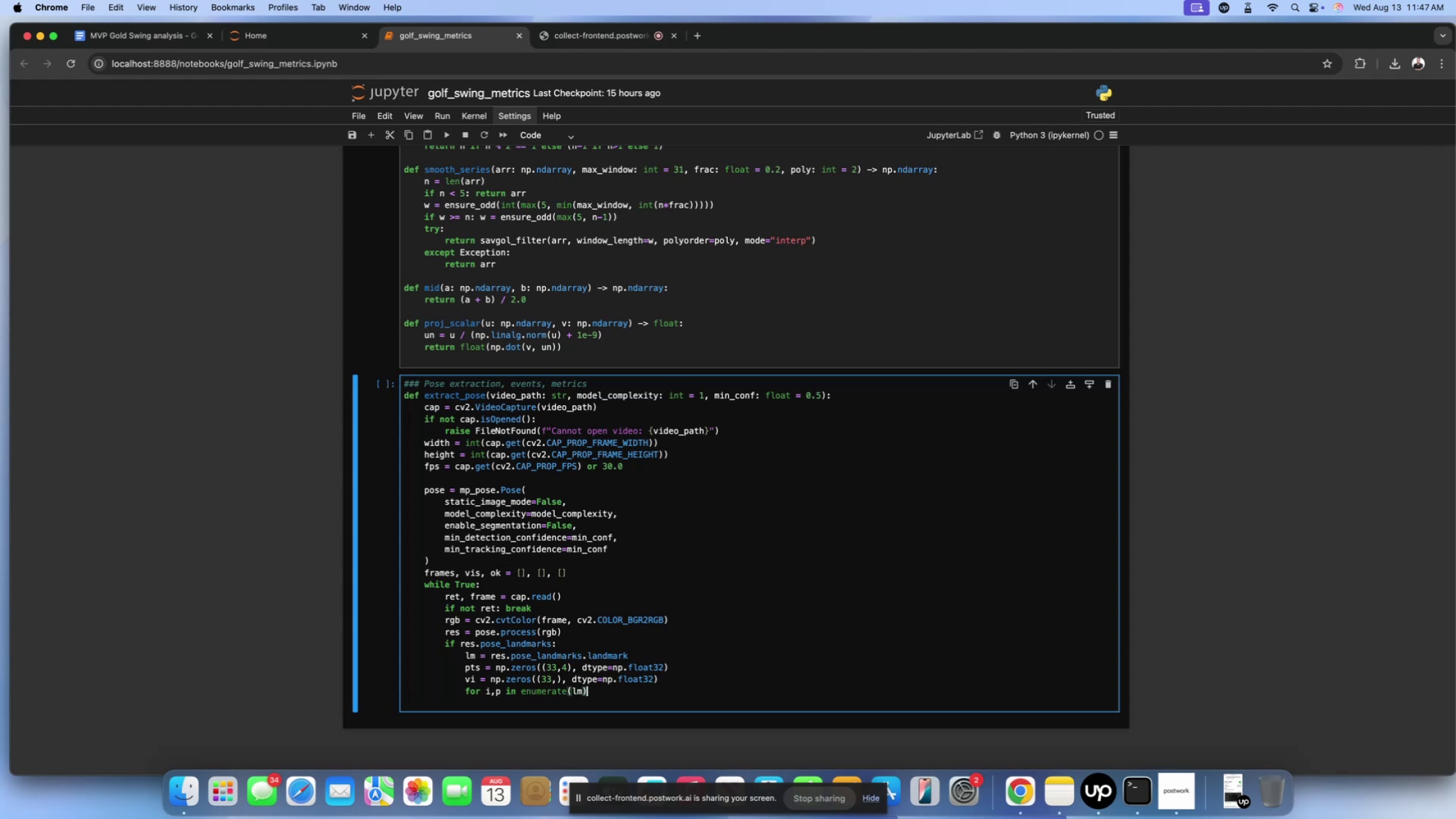 
key(Shift+Semicolon)
 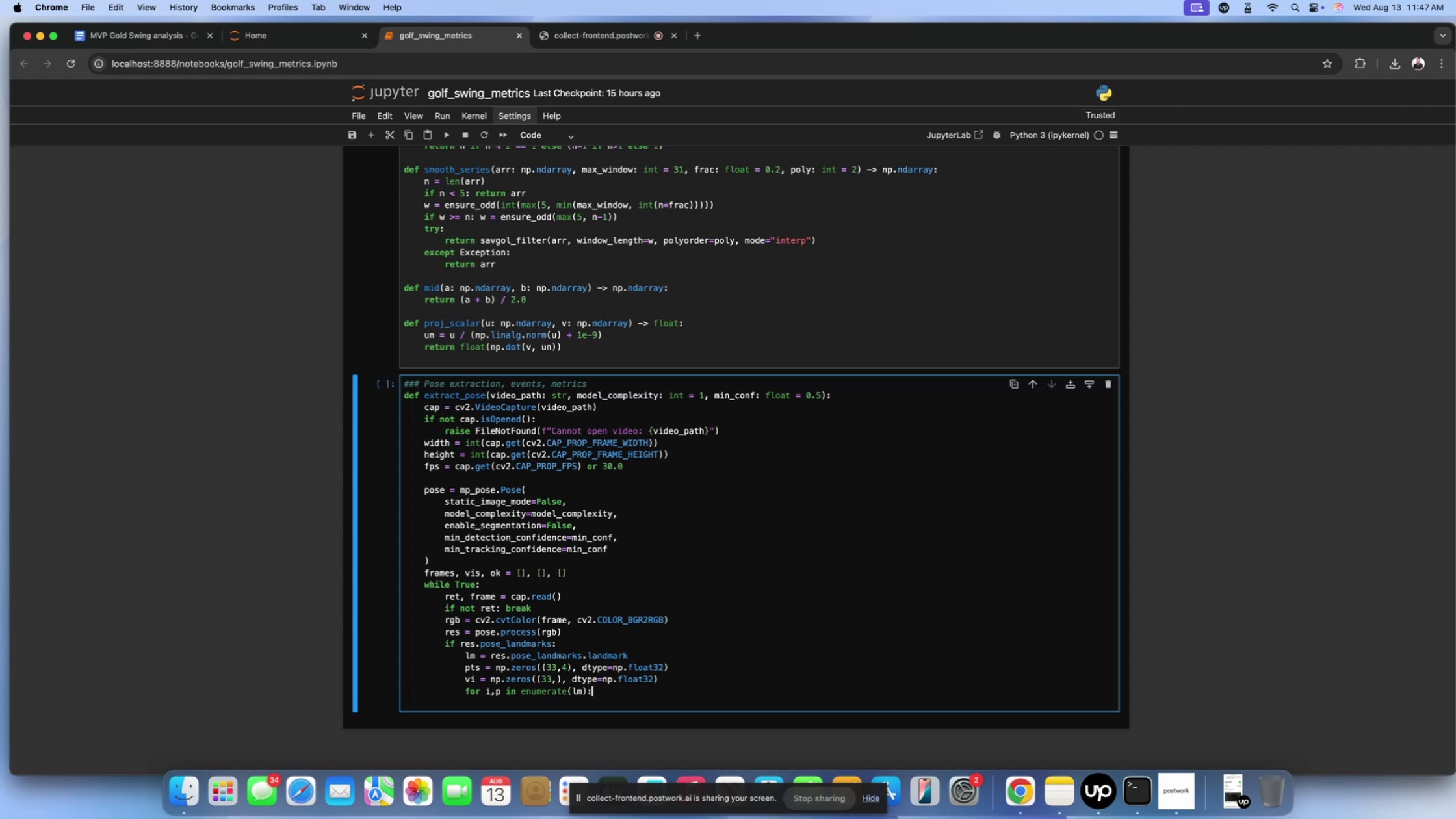 
key(Enter)
 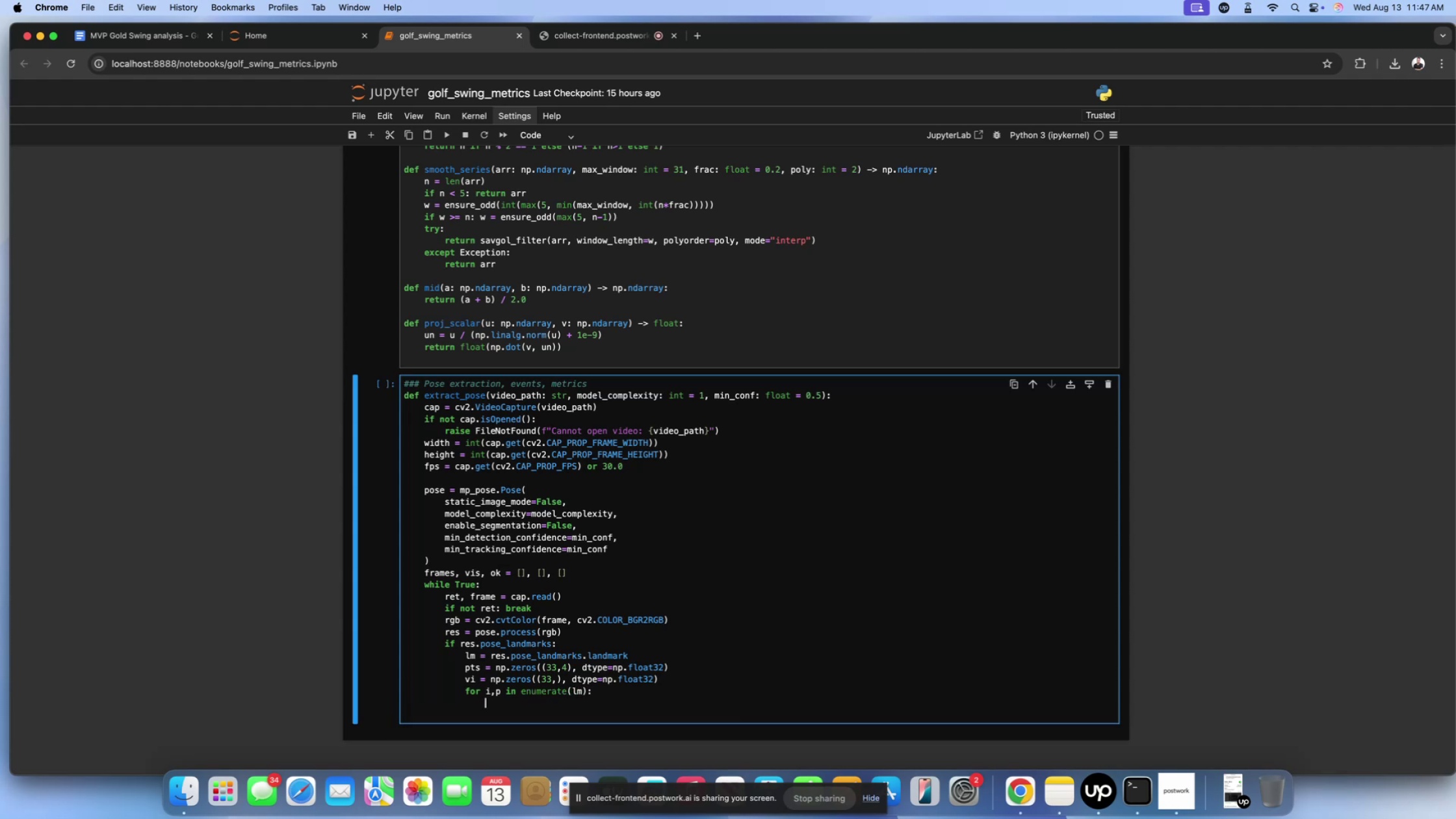 
type(pts[])
 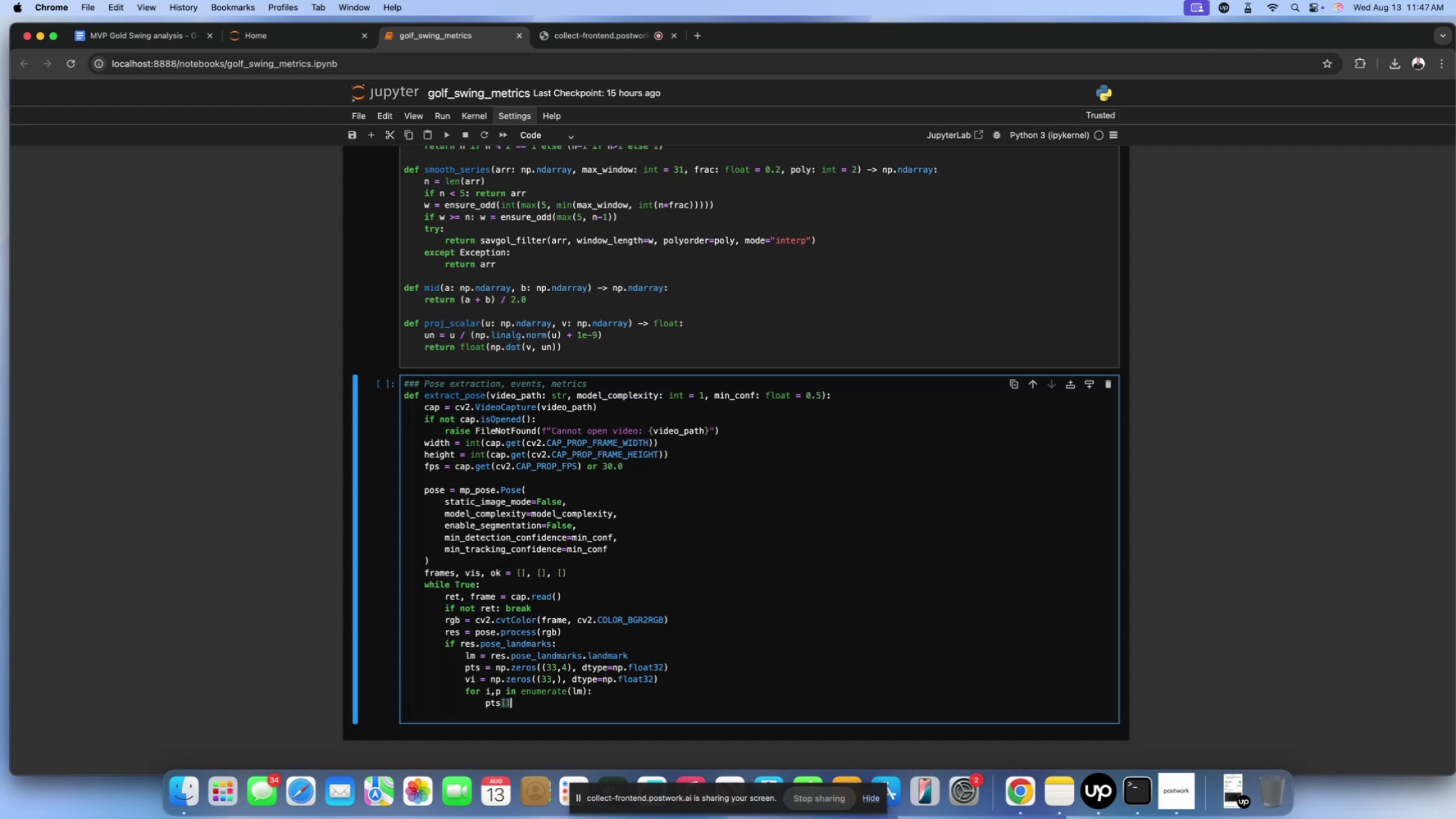 
key(Enter)
 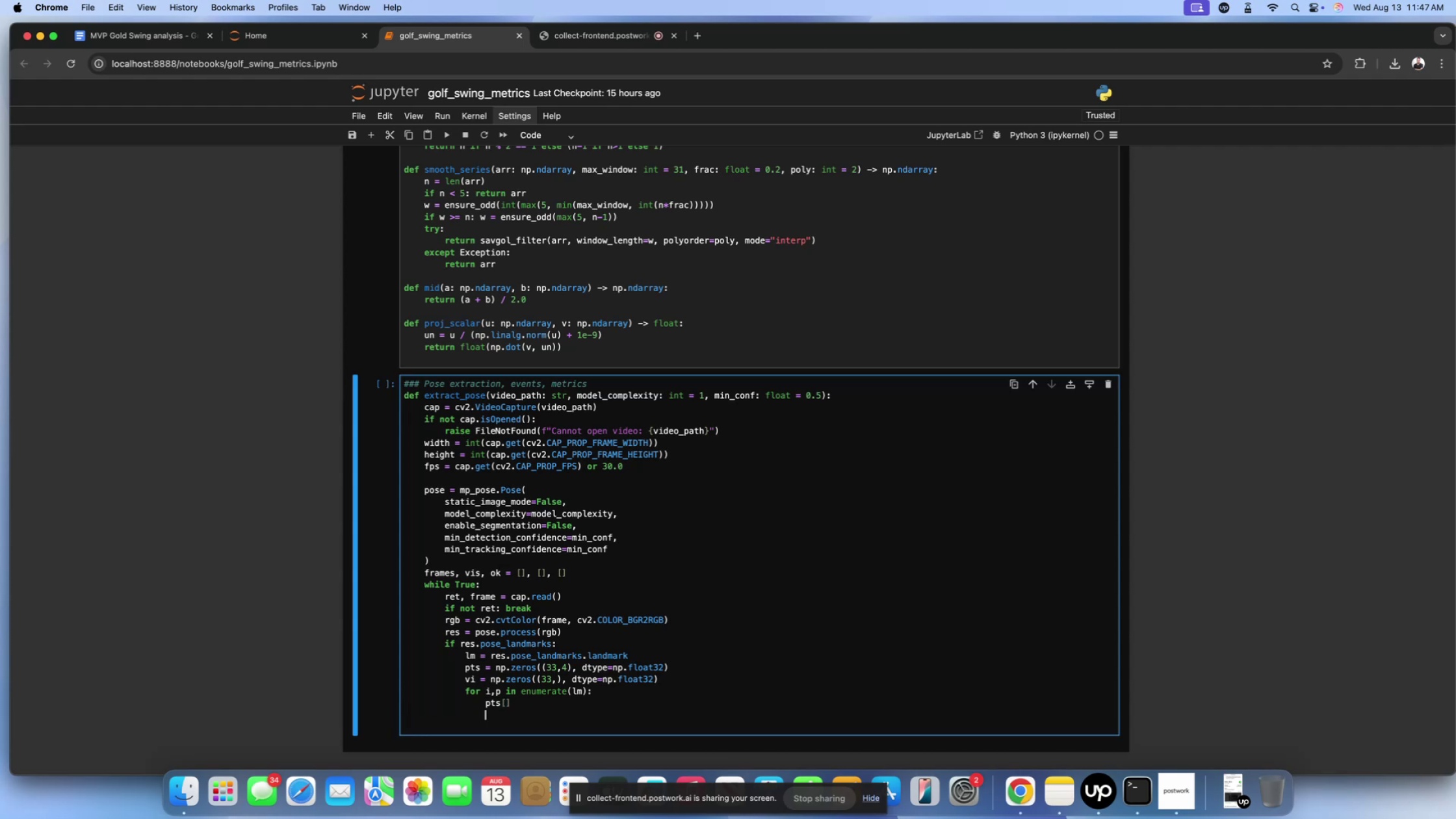 
type(pts{)
key(Backspace)
type([])
 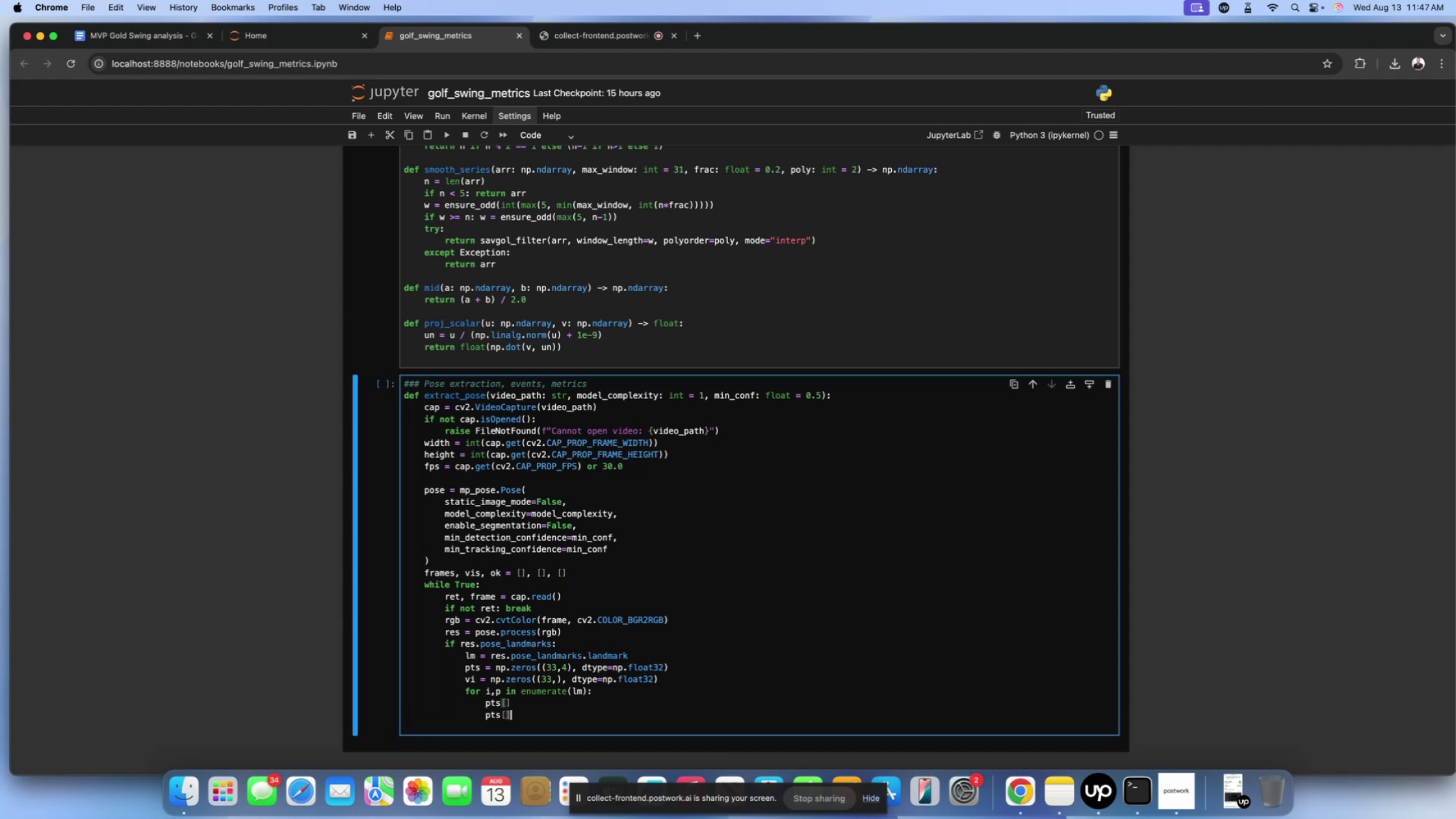 
key(Enter)
 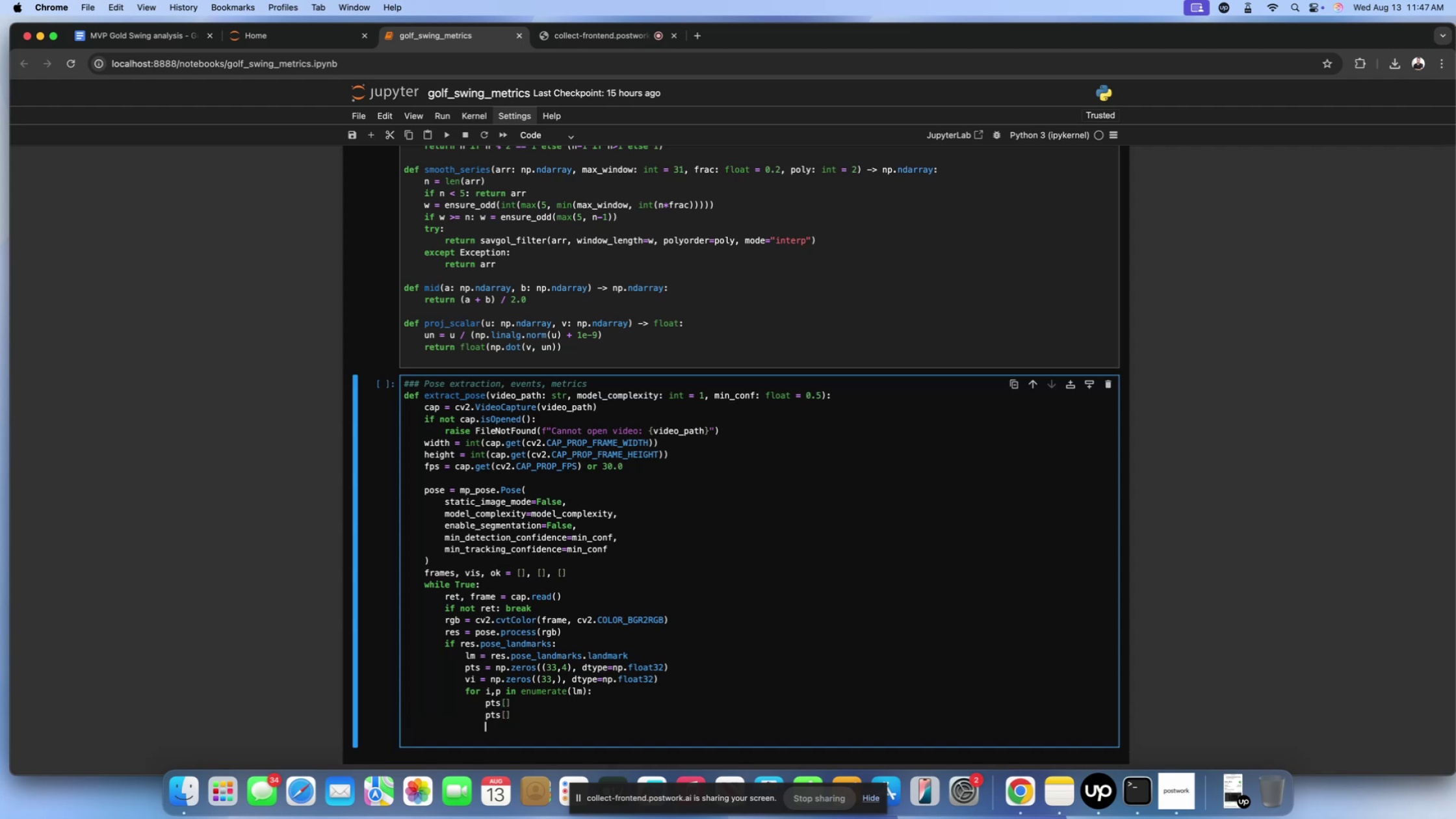 
type(pts[])
 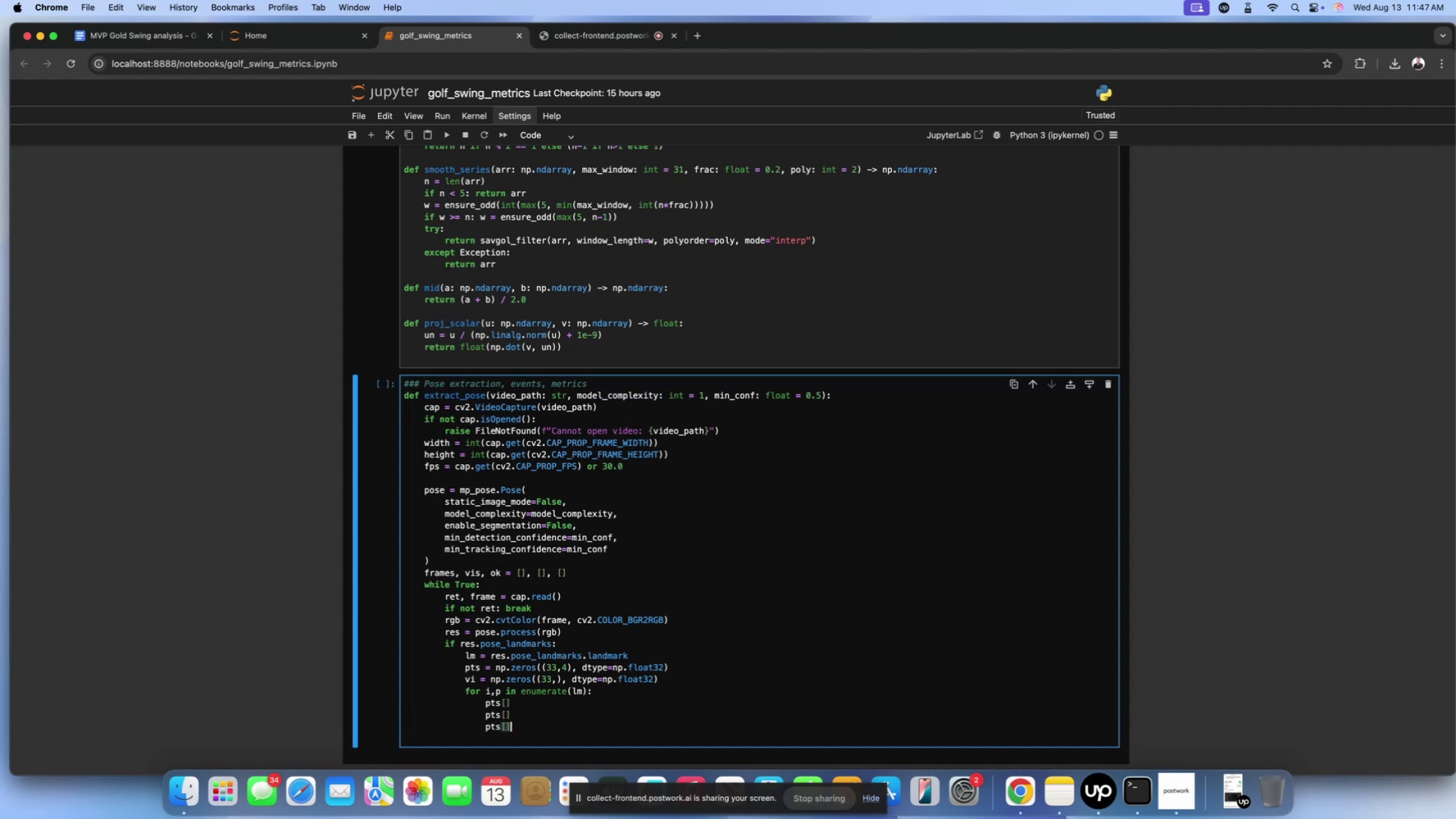 
key(Enter)
 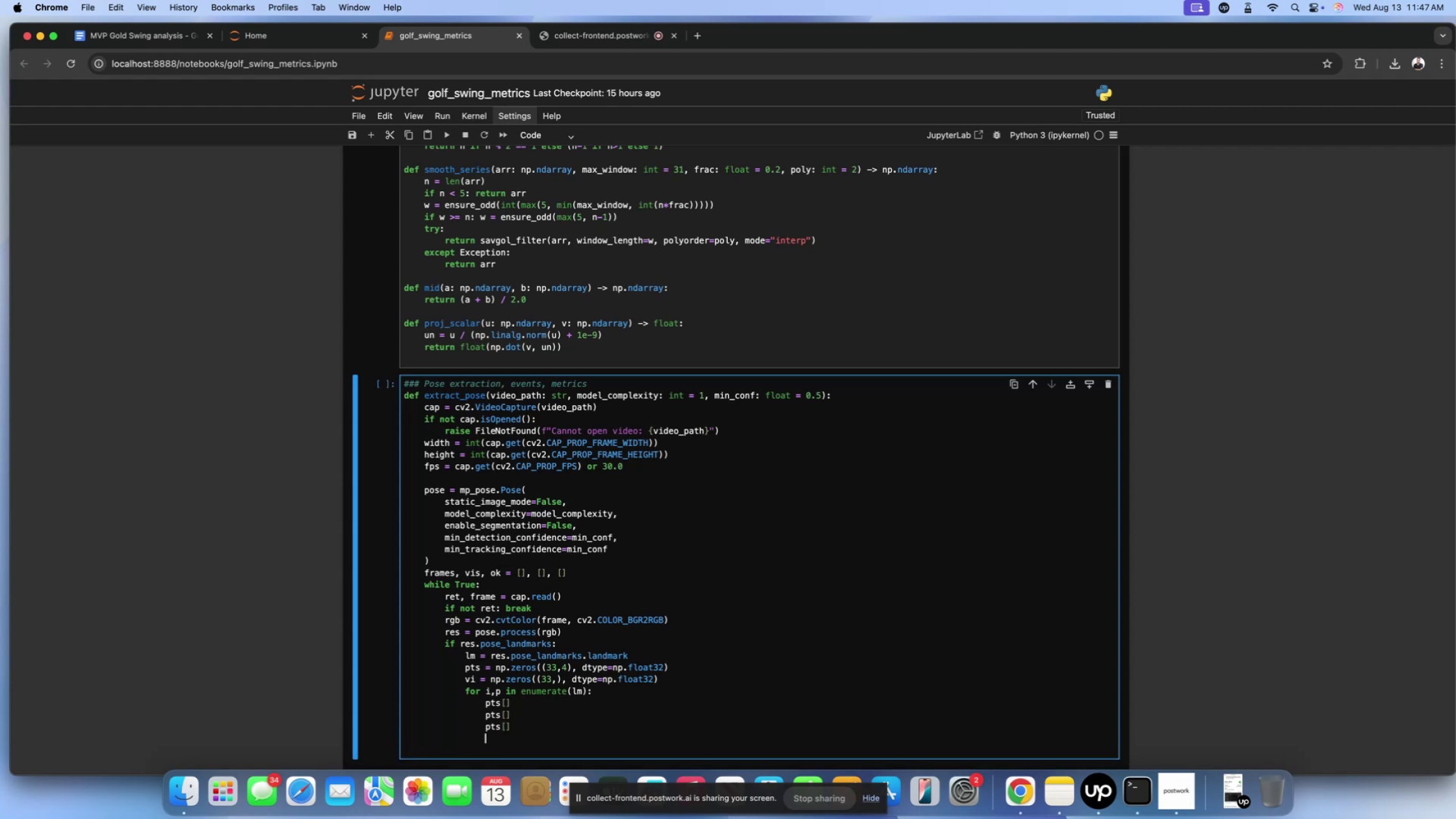 
type(pts[])
 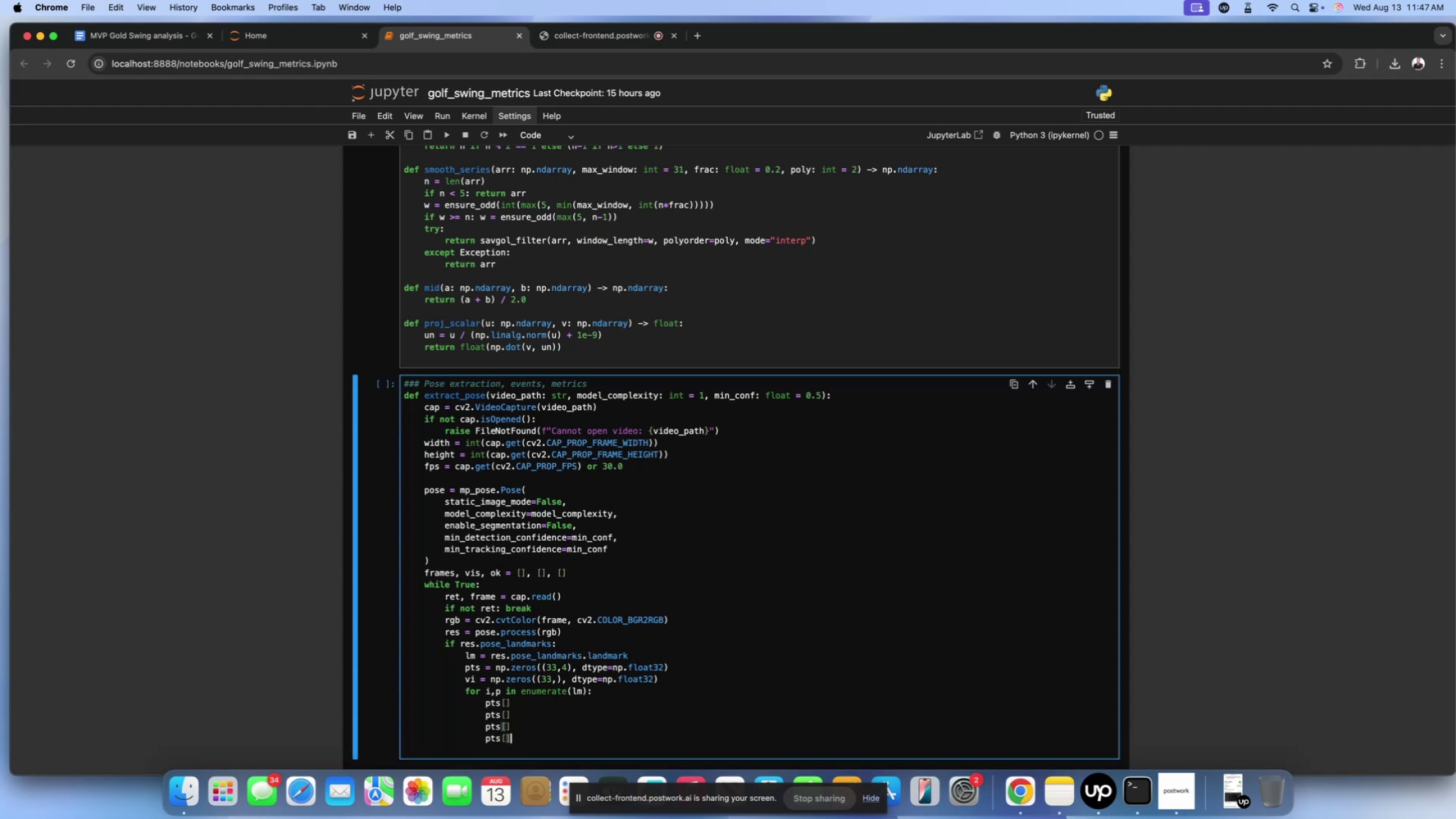 
key(Enter)
 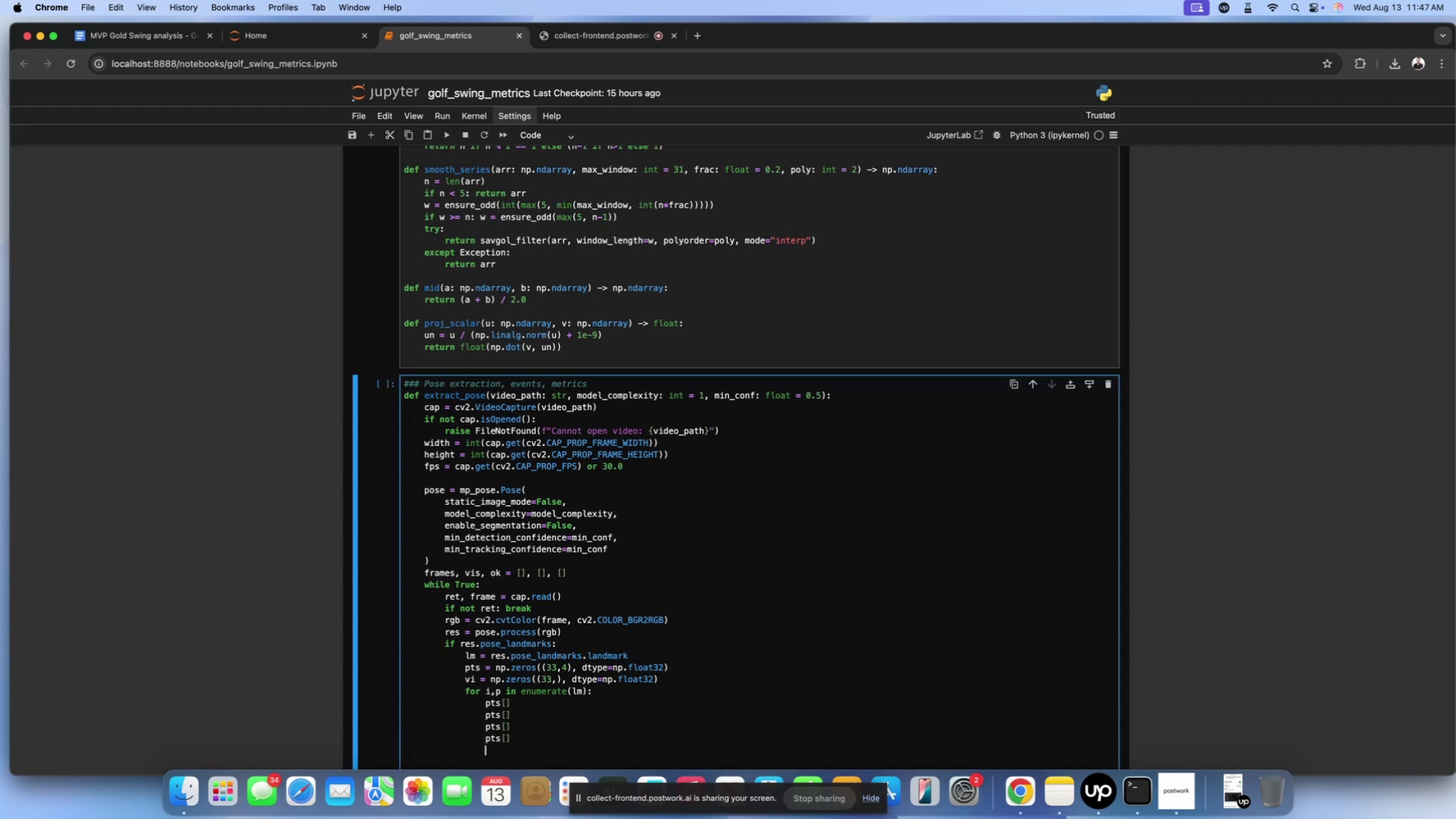 
type(vi[])
 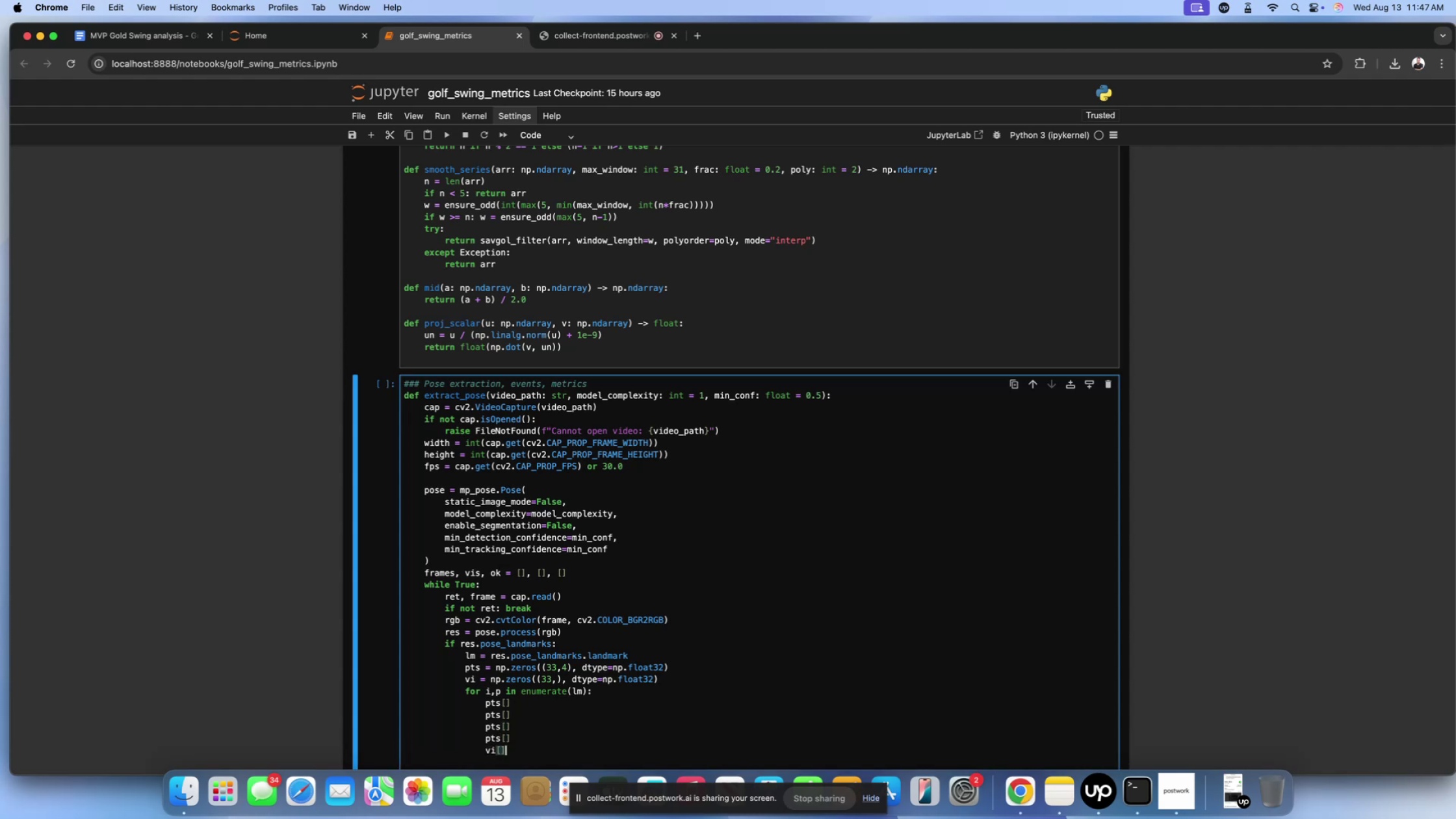 
scroll: coordinate [603, 684], scroll_direction: down, amount: 2.0
 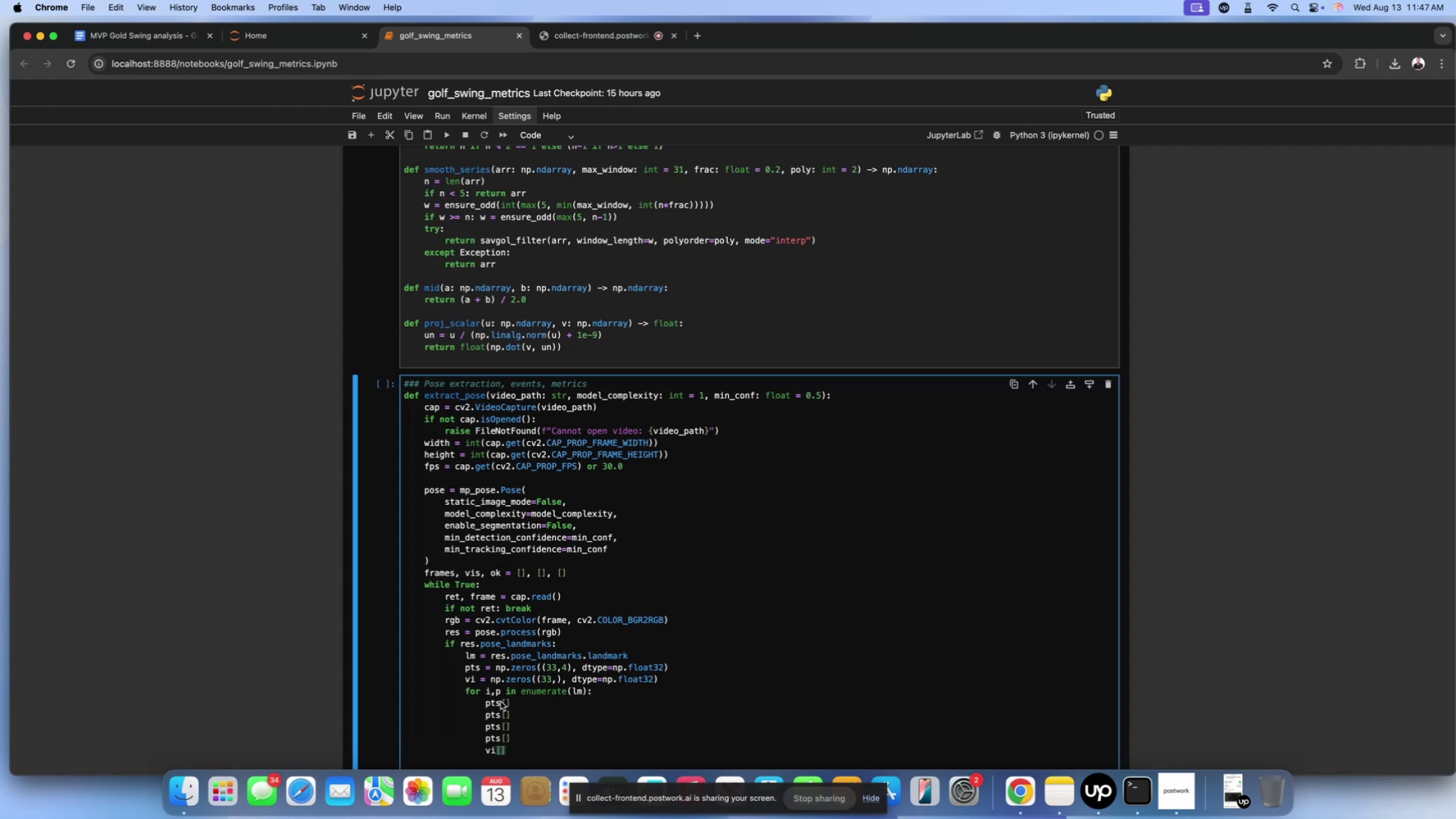 
left_click([506, 705])
 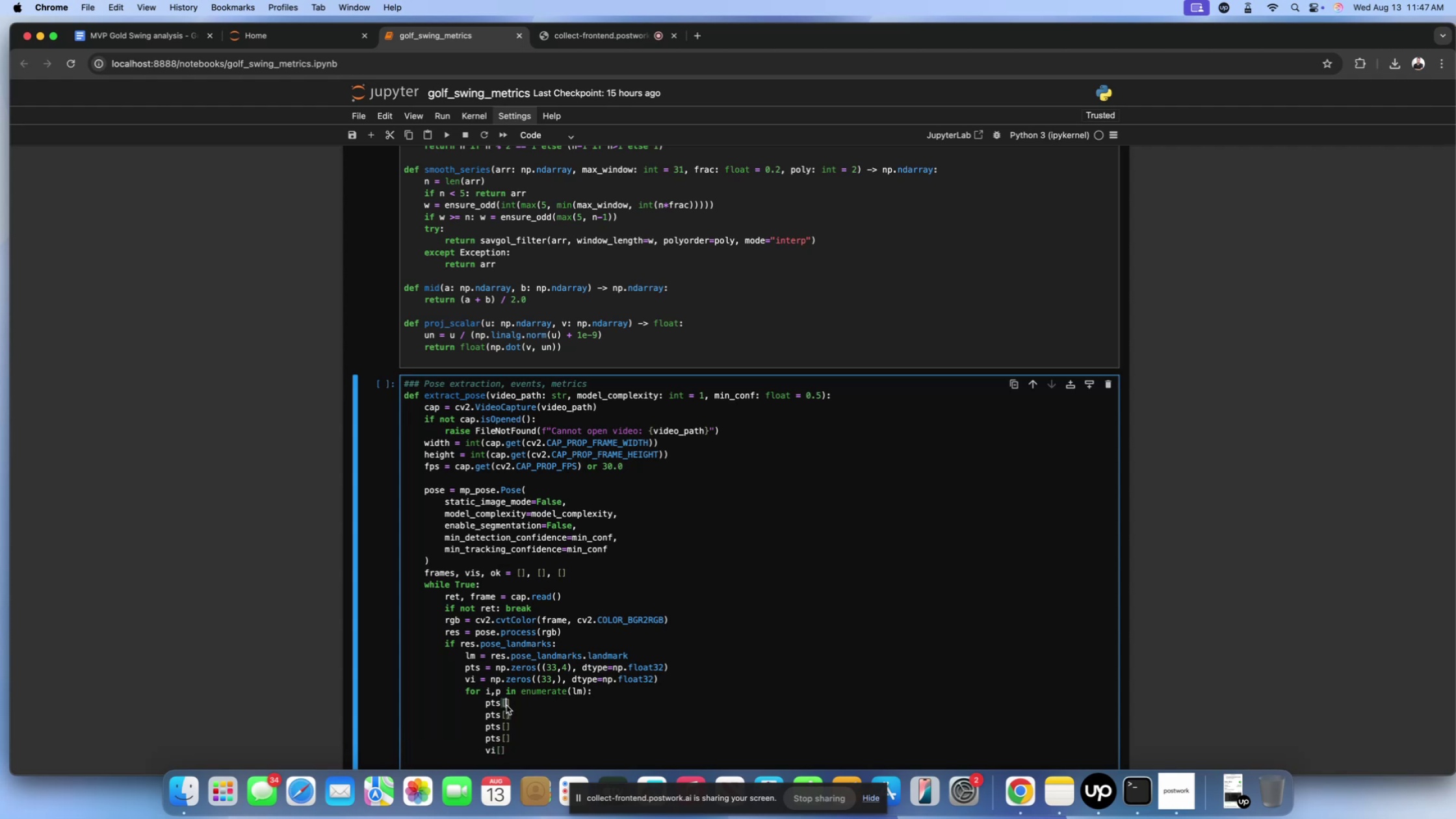 
key(I)
 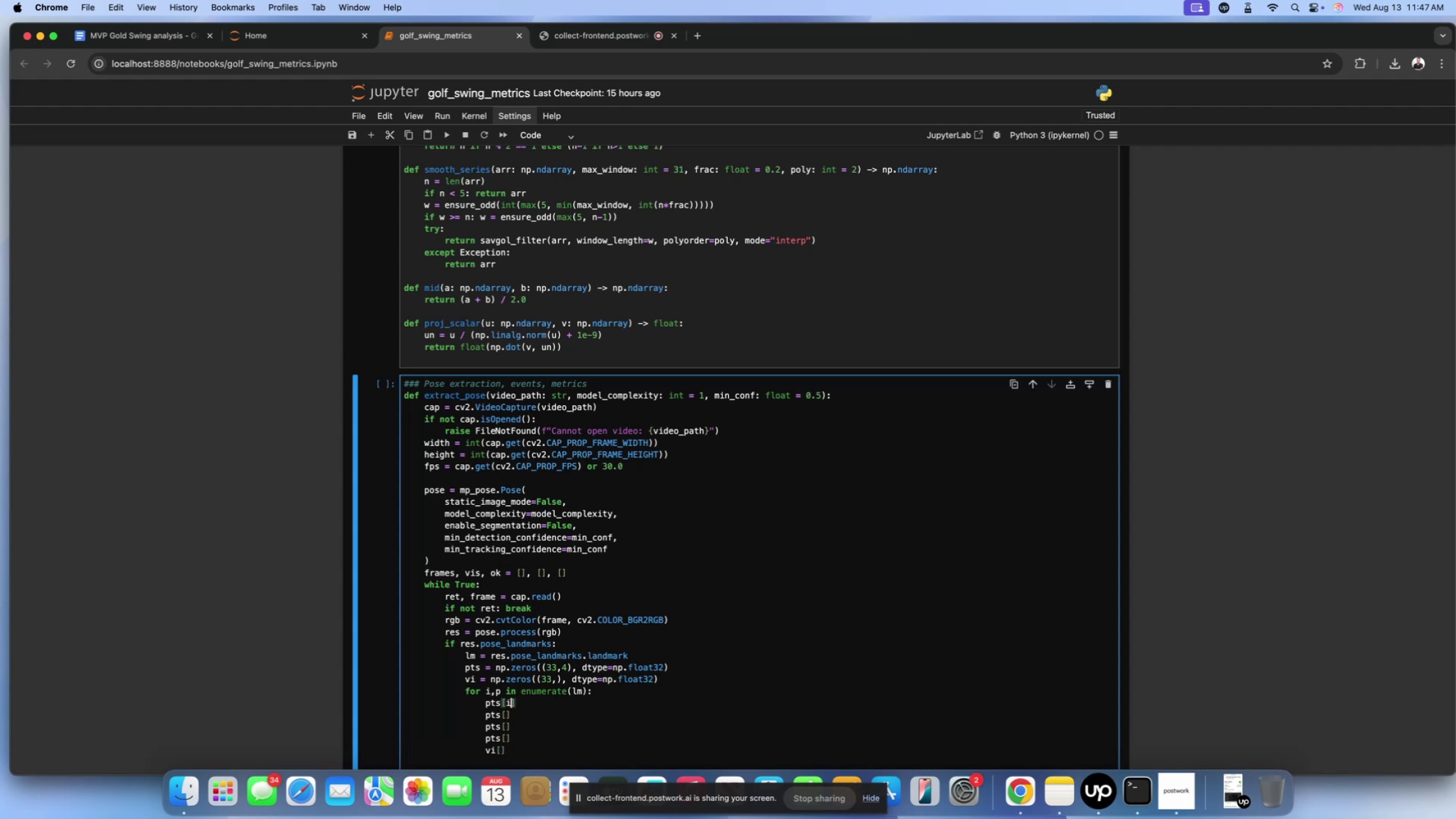 
key(Comma)
 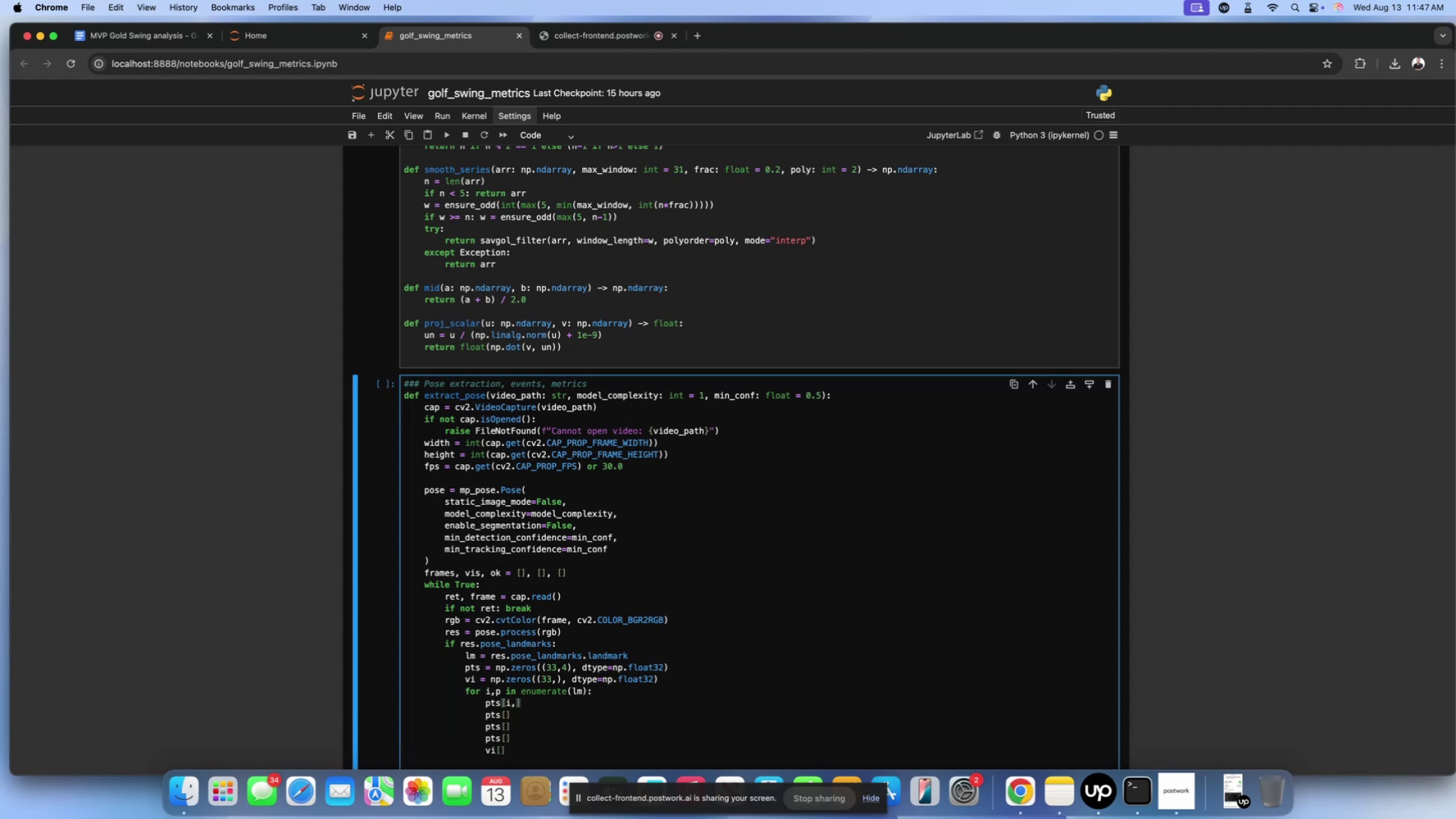 
key(0)
 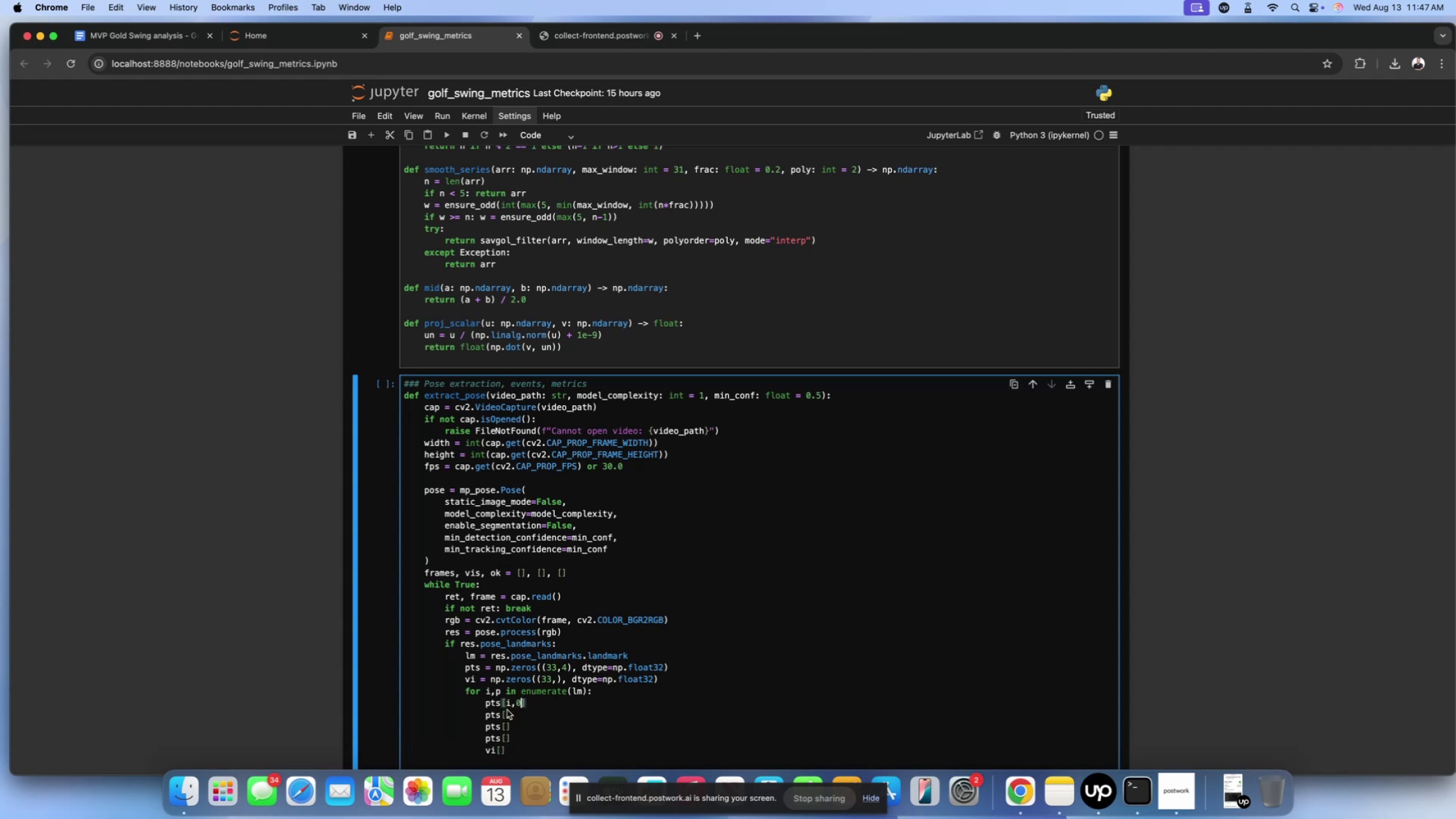 
left_click([506, 716])
 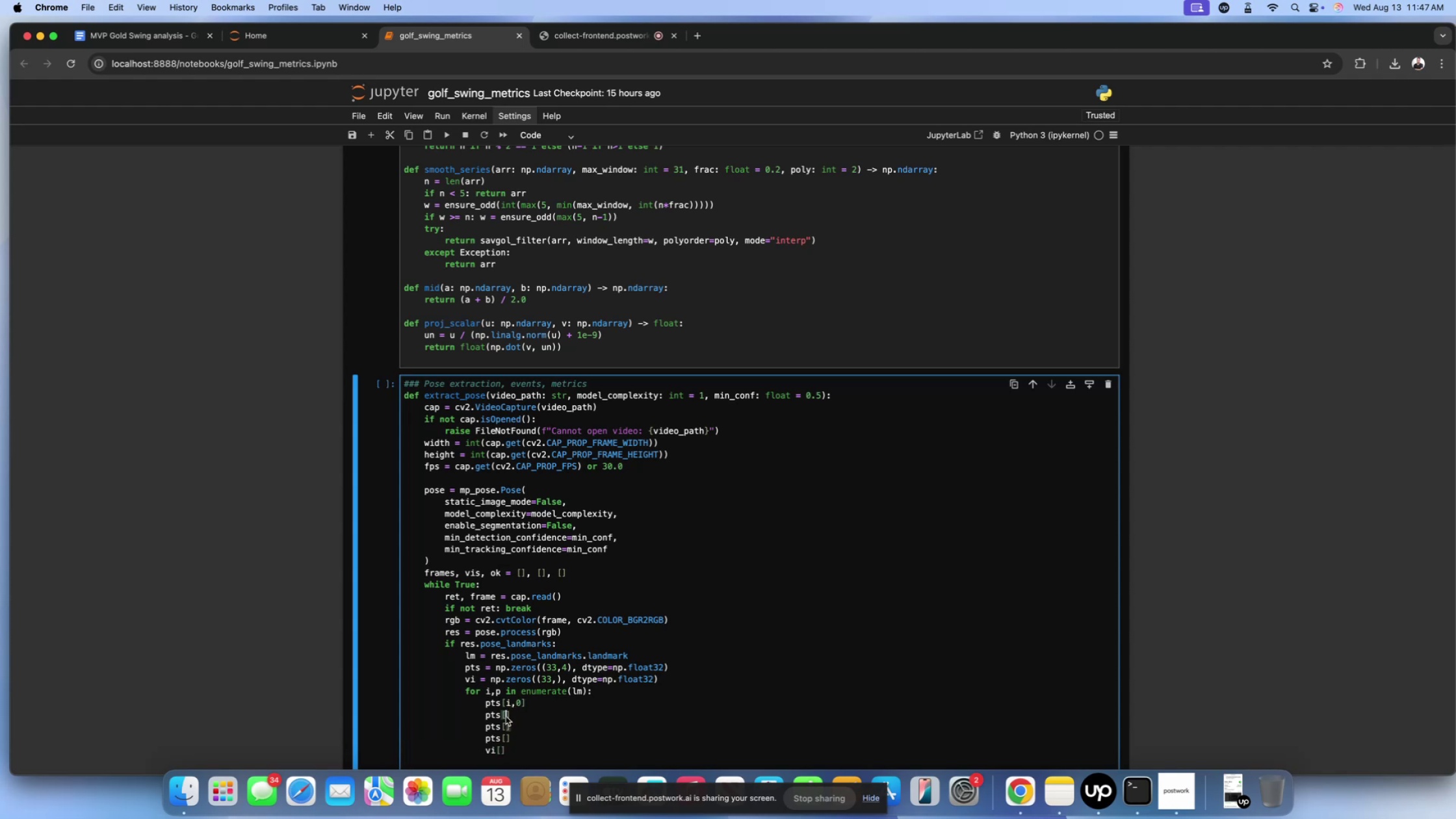 
key(I)
 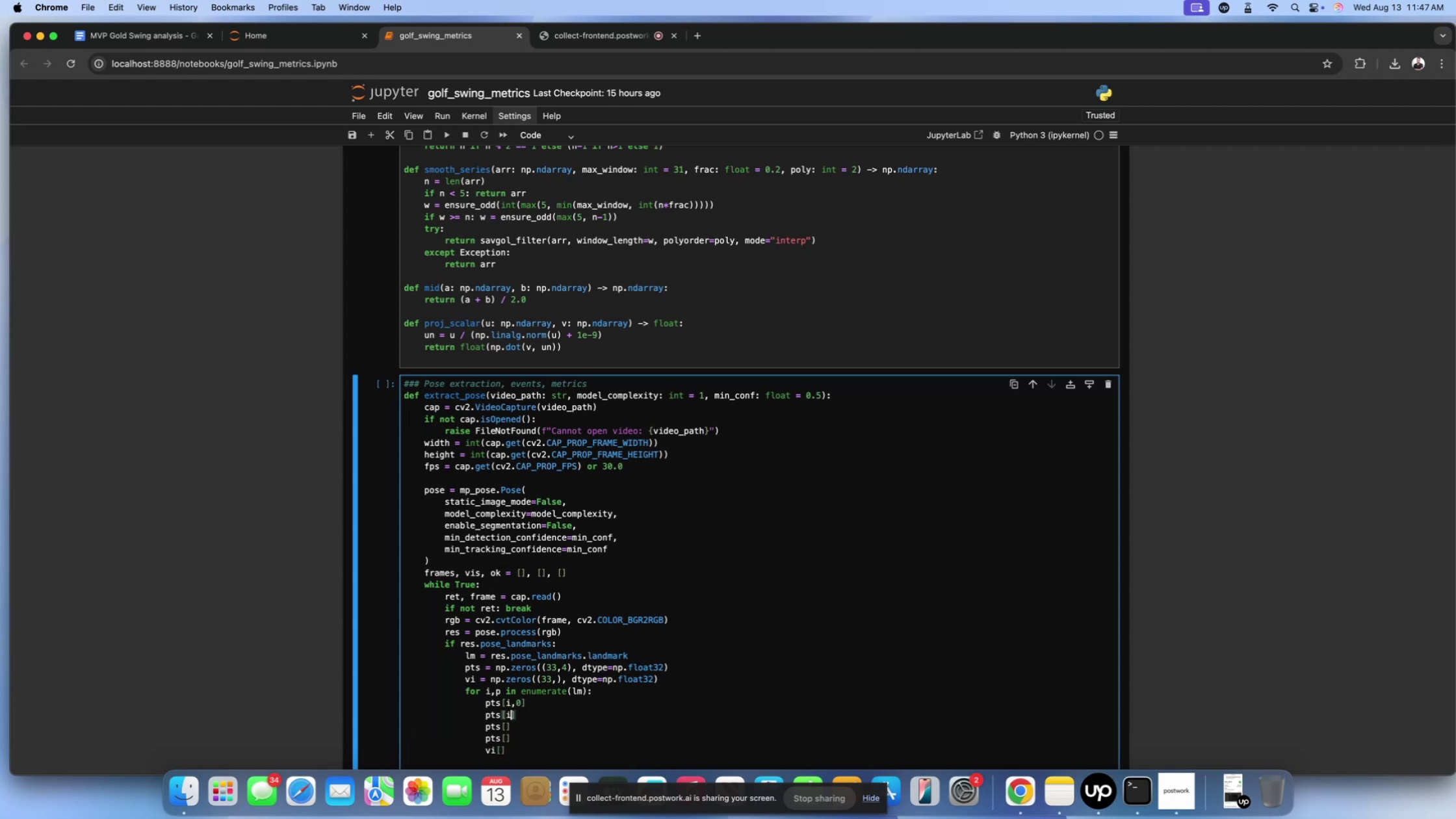 
key(Comma)
 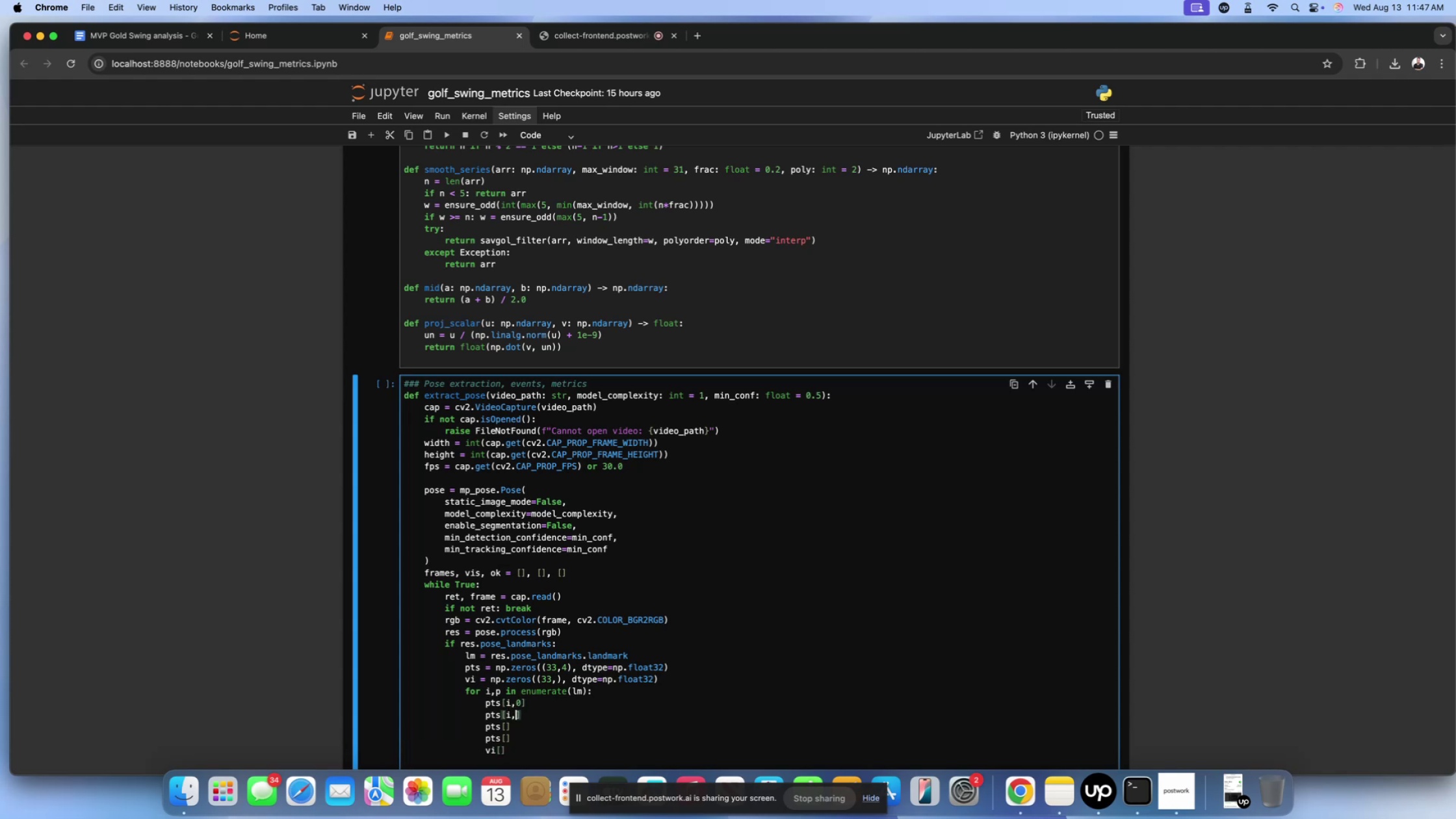 
key(1)
 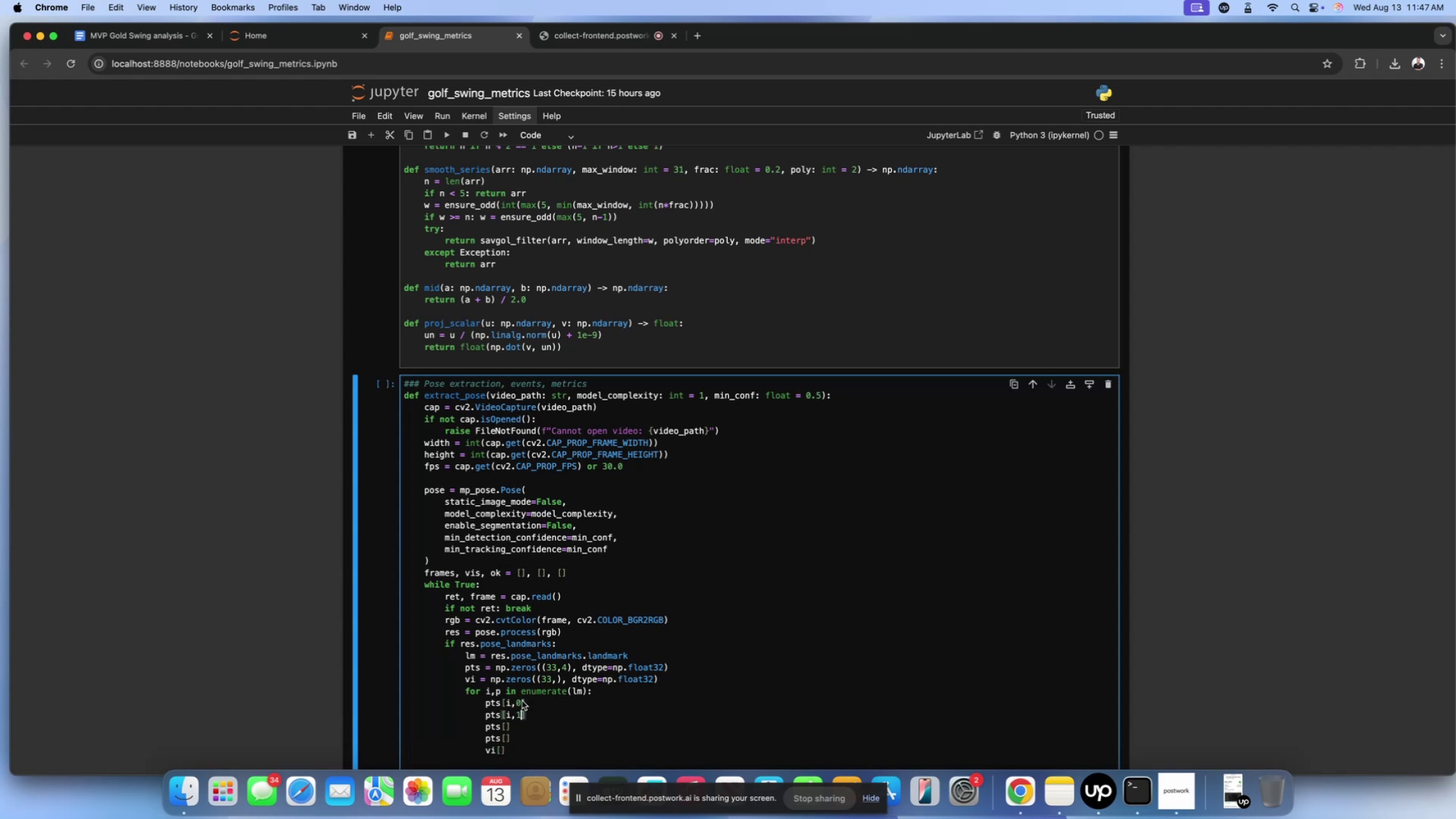 
scroll: coordinate [522, 700], scroll_direction: down, amount: 10.0
 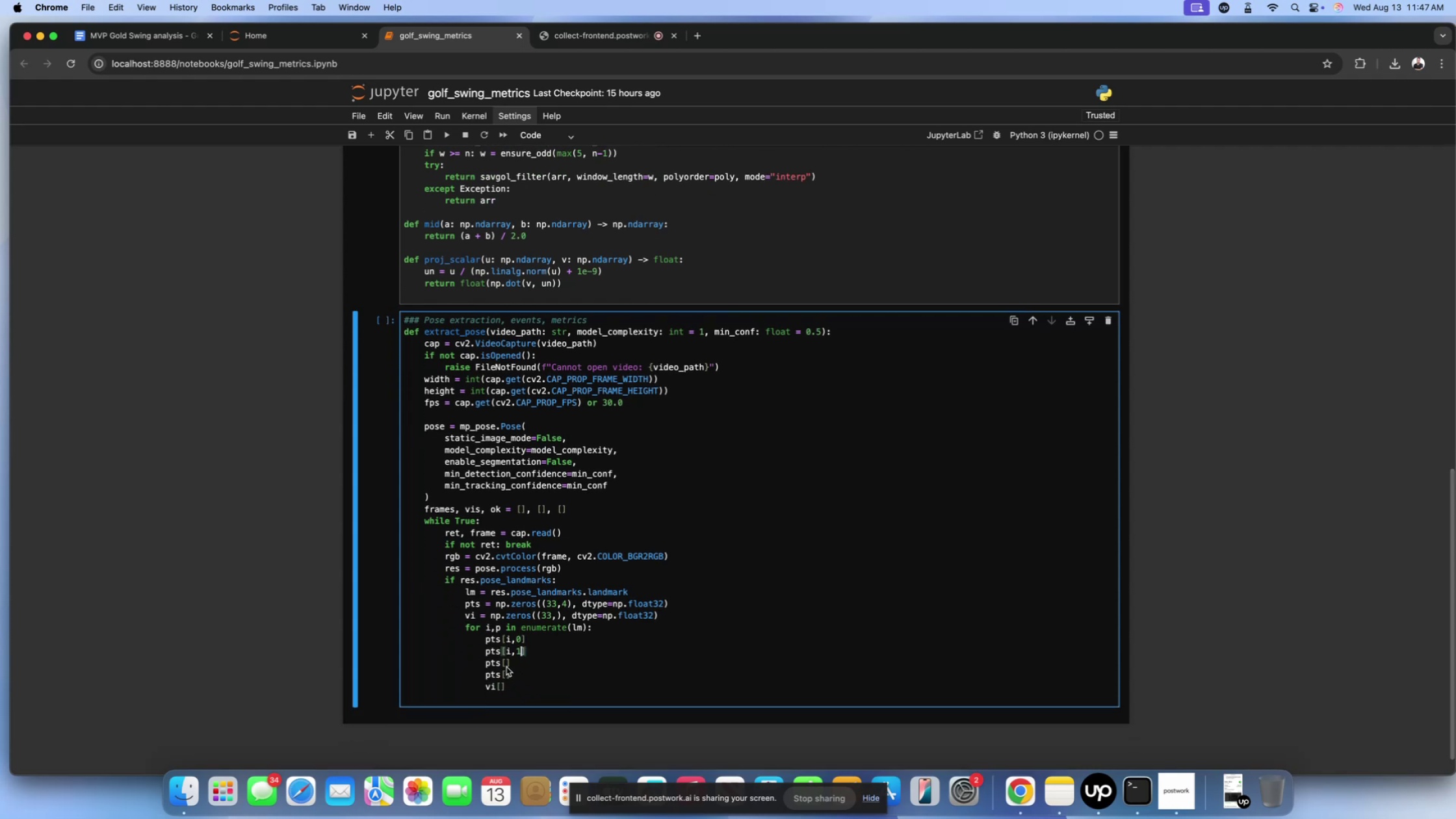 
left_click([506, 665])
 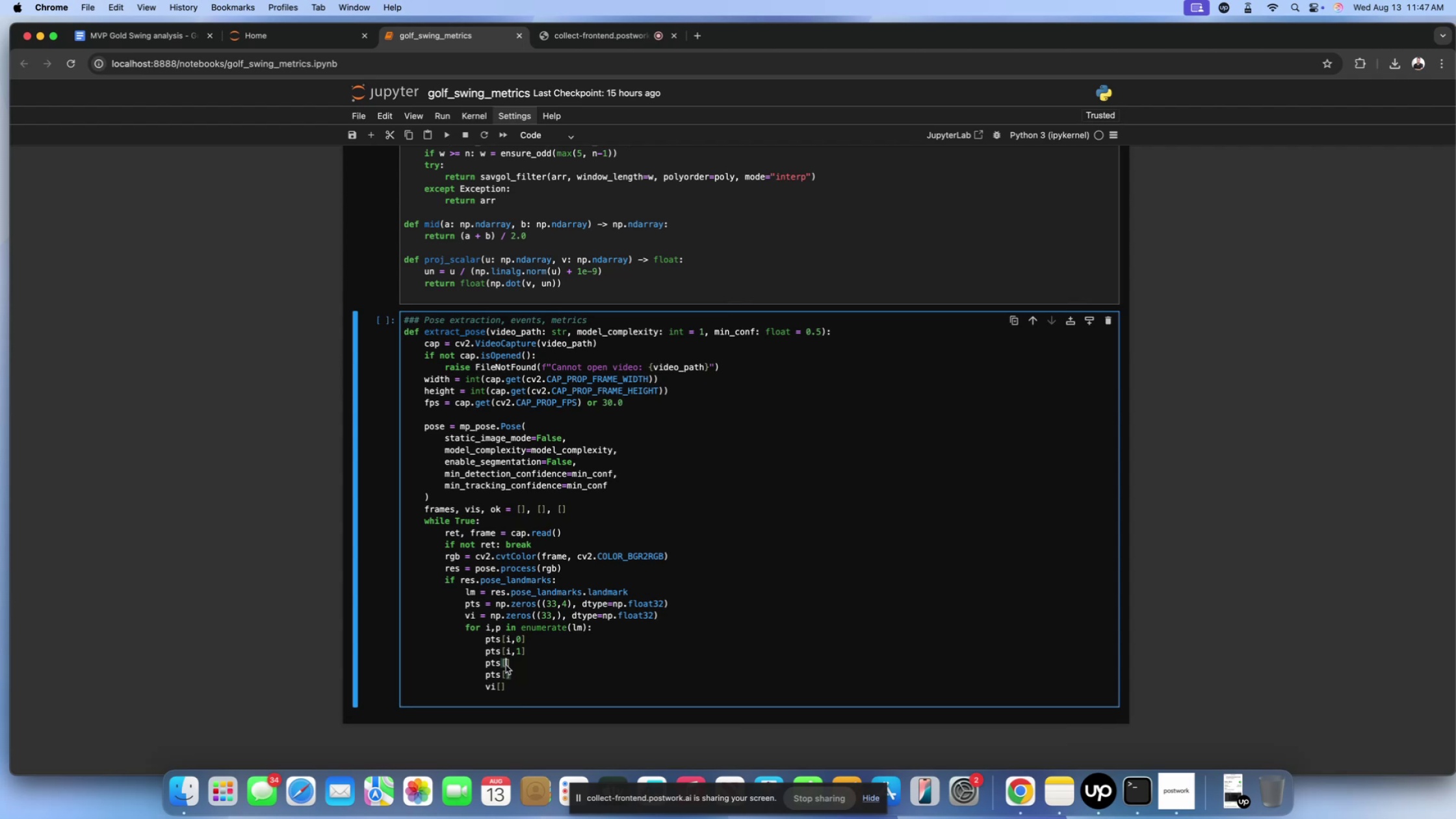 
key(I)
 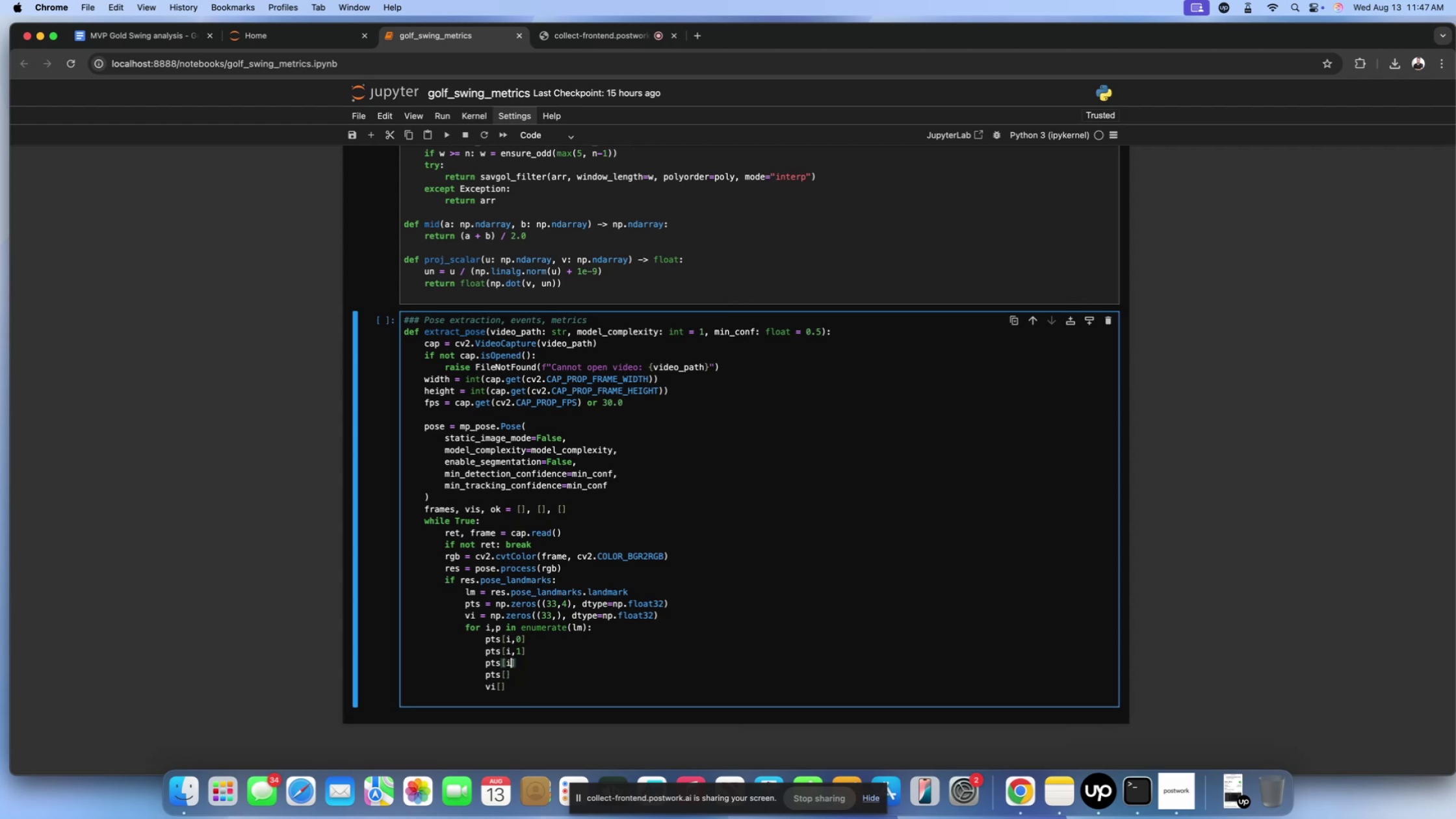 
key(Comma)
 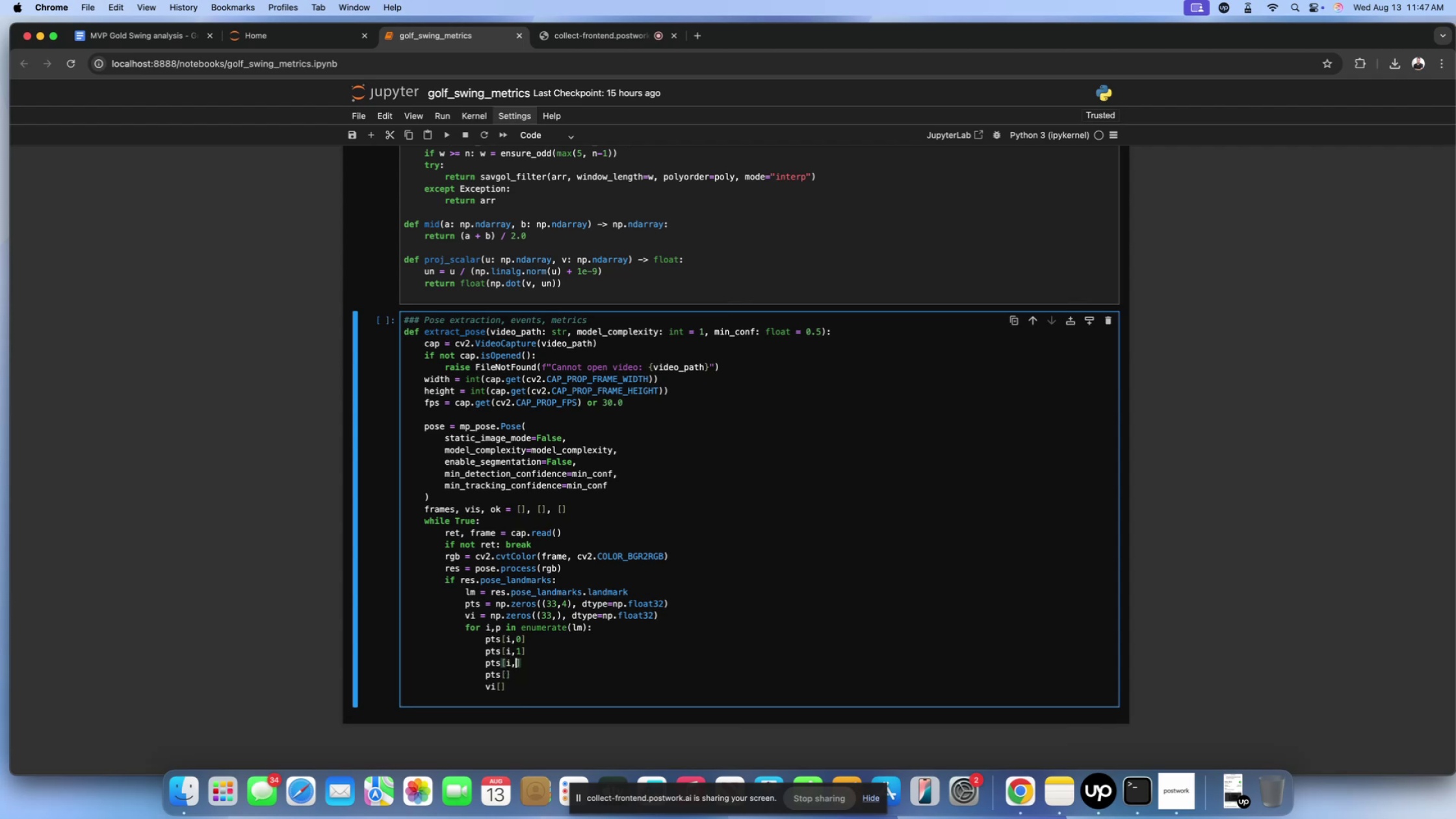 
key(2)
 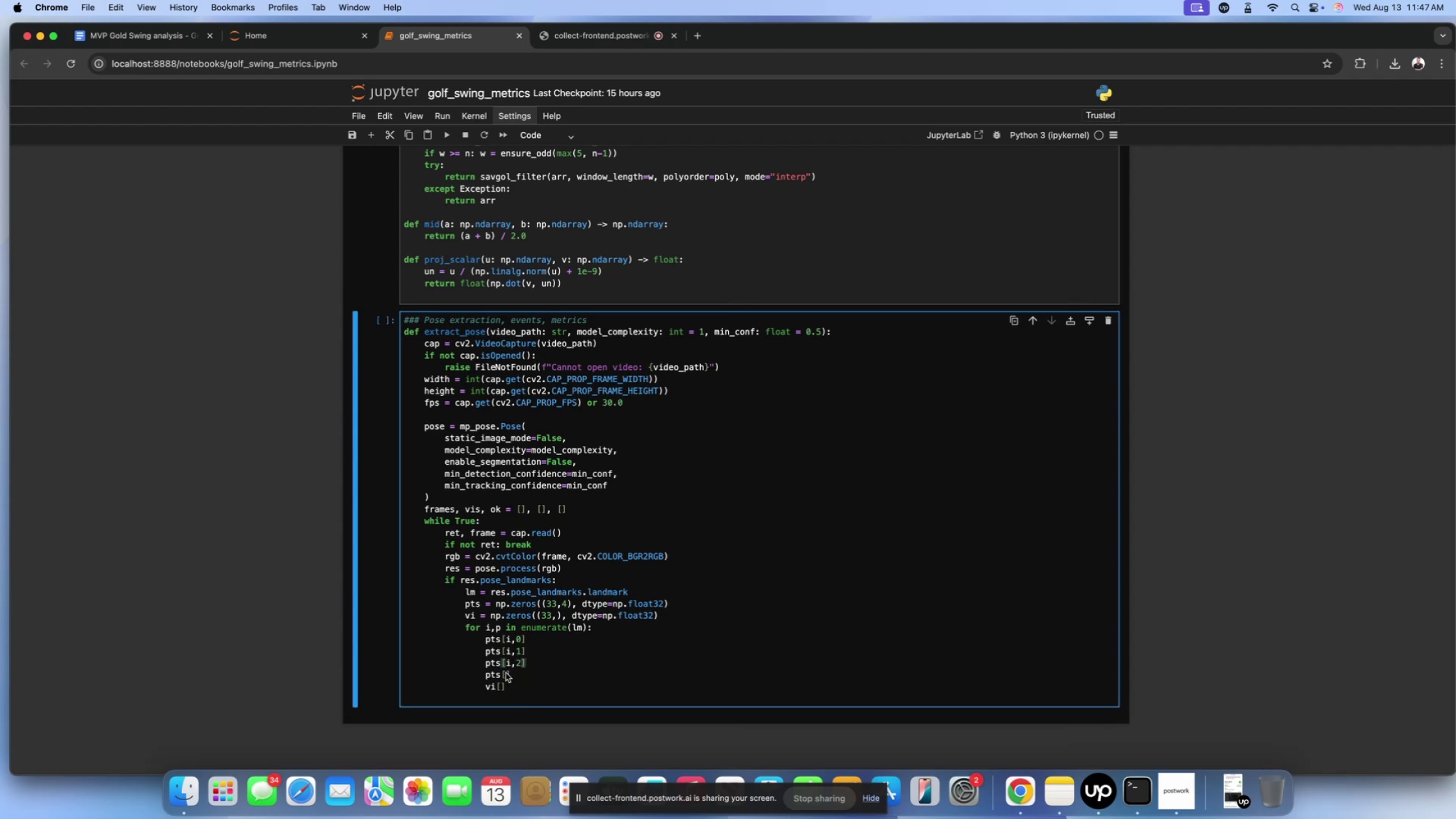 
left_click([506, 673])
 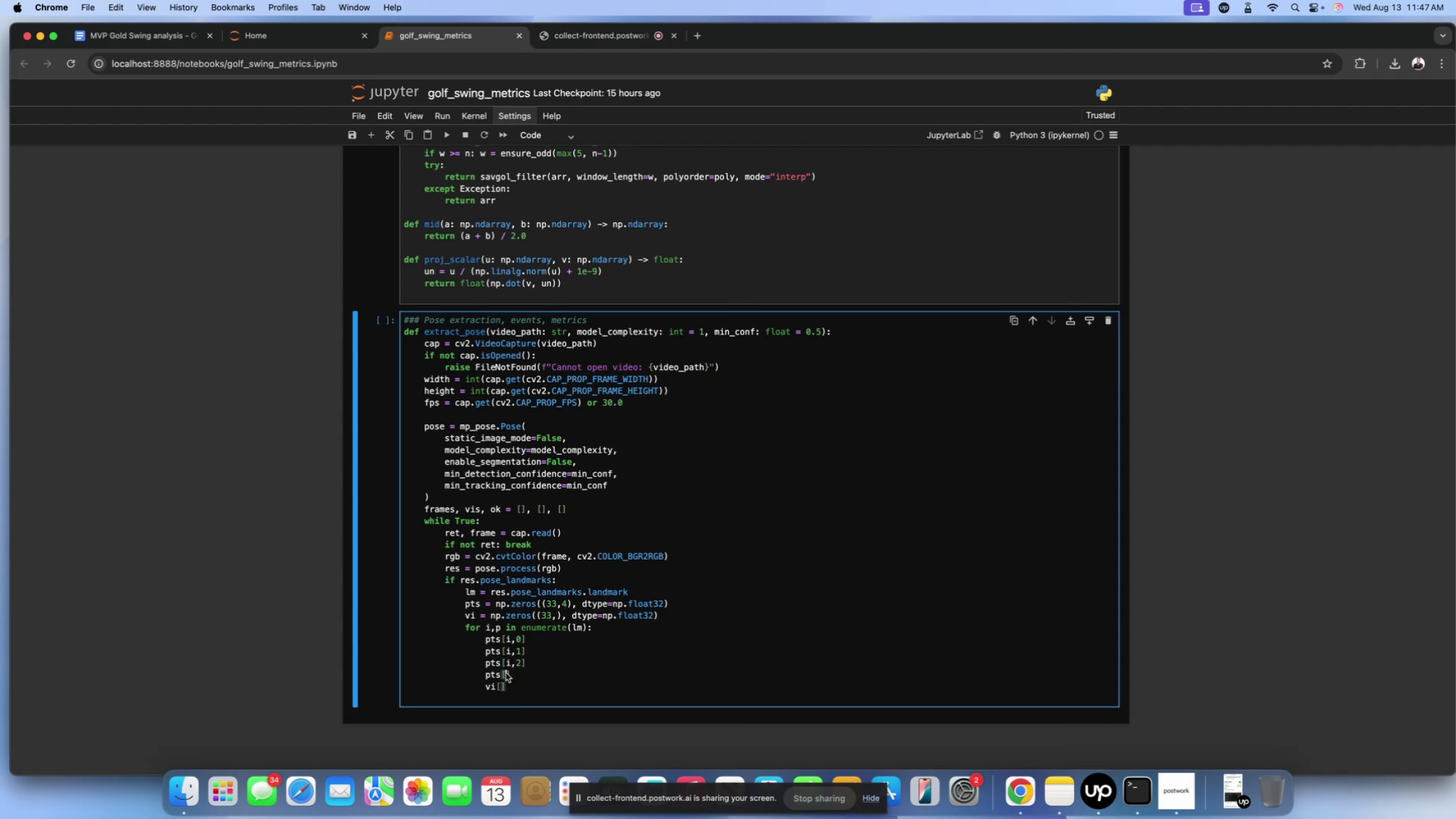 
key(I)
 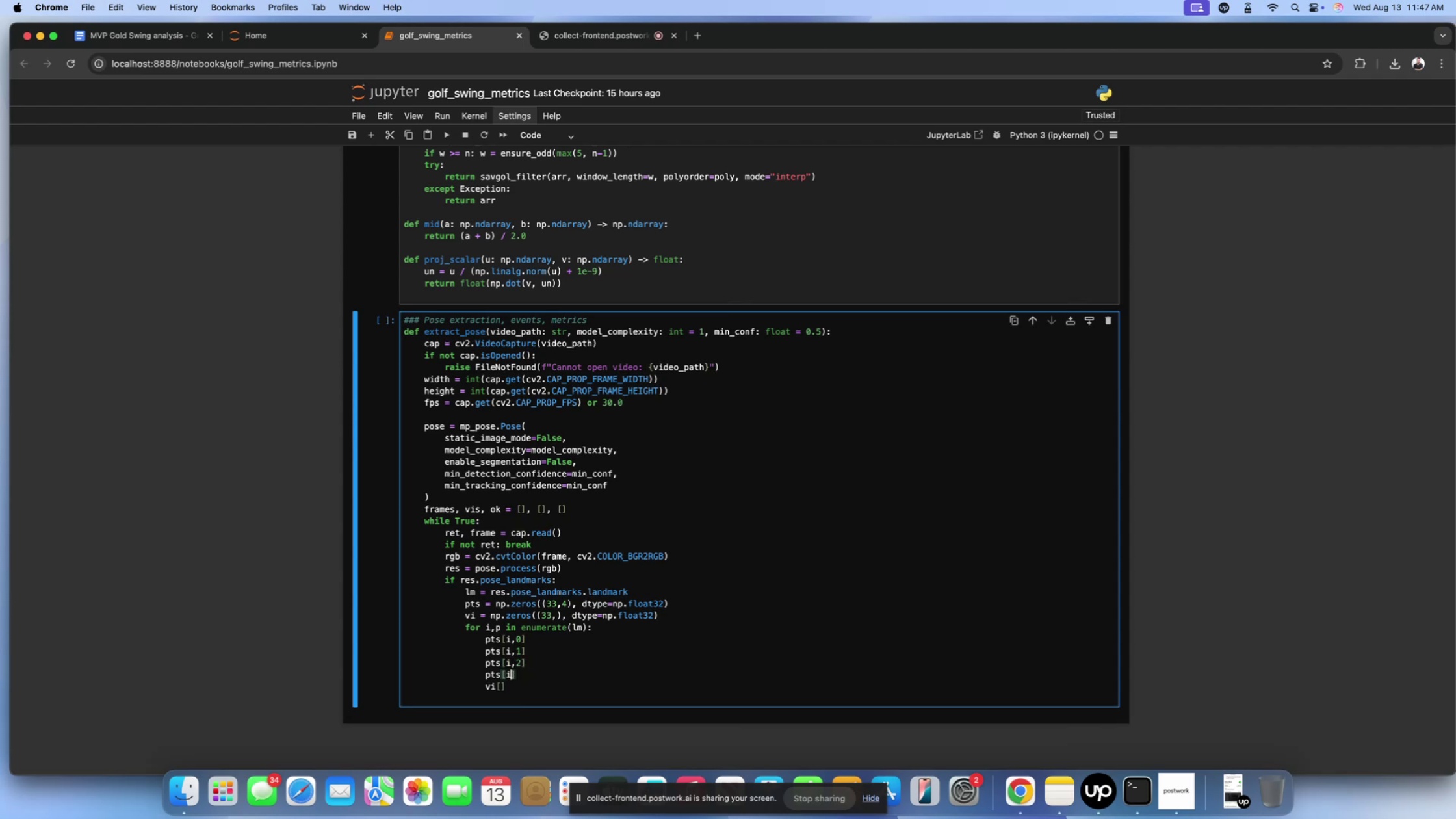 
key(Comma)
 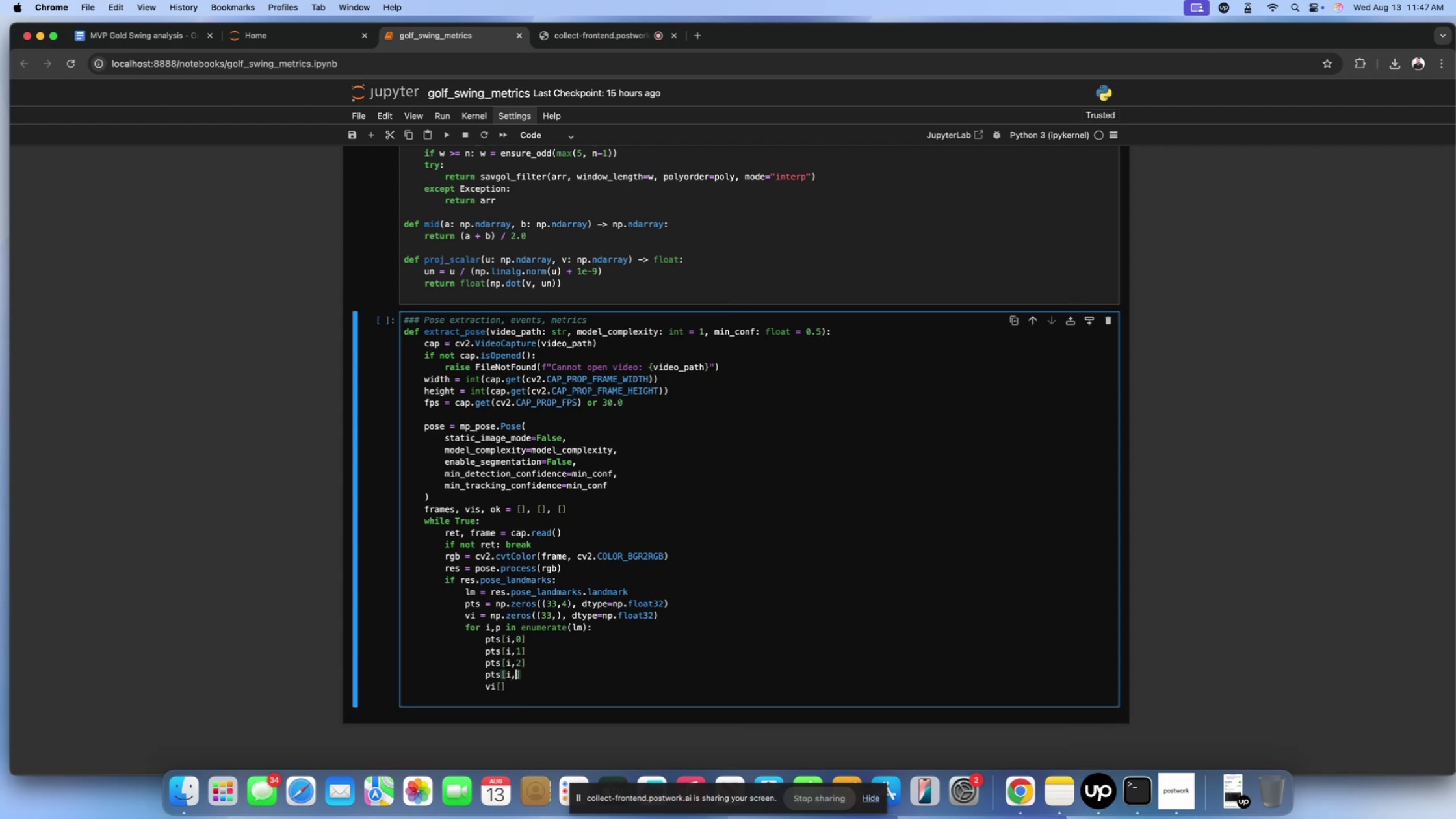 
key(3)
 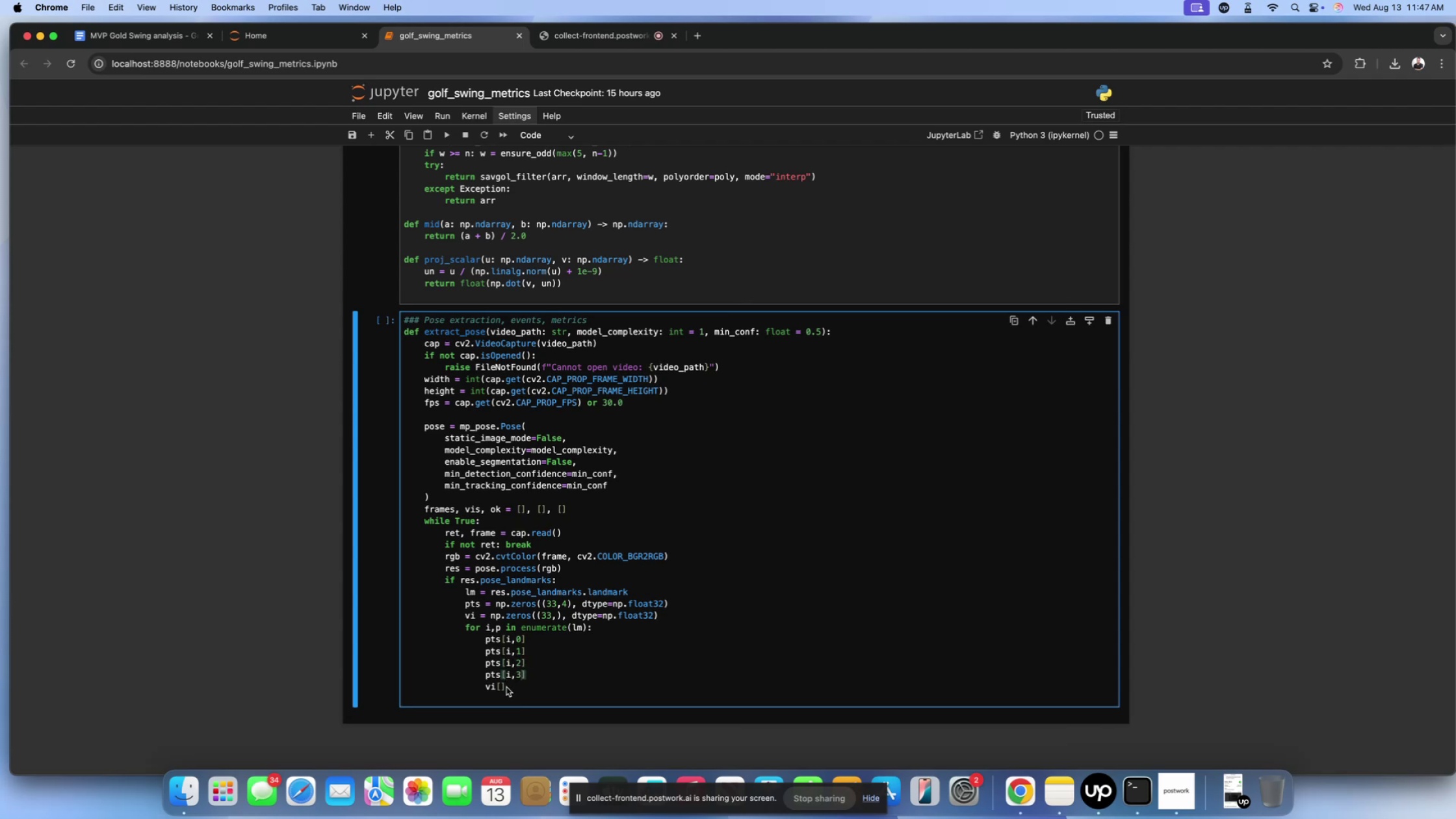 
left_click([502, 689])
 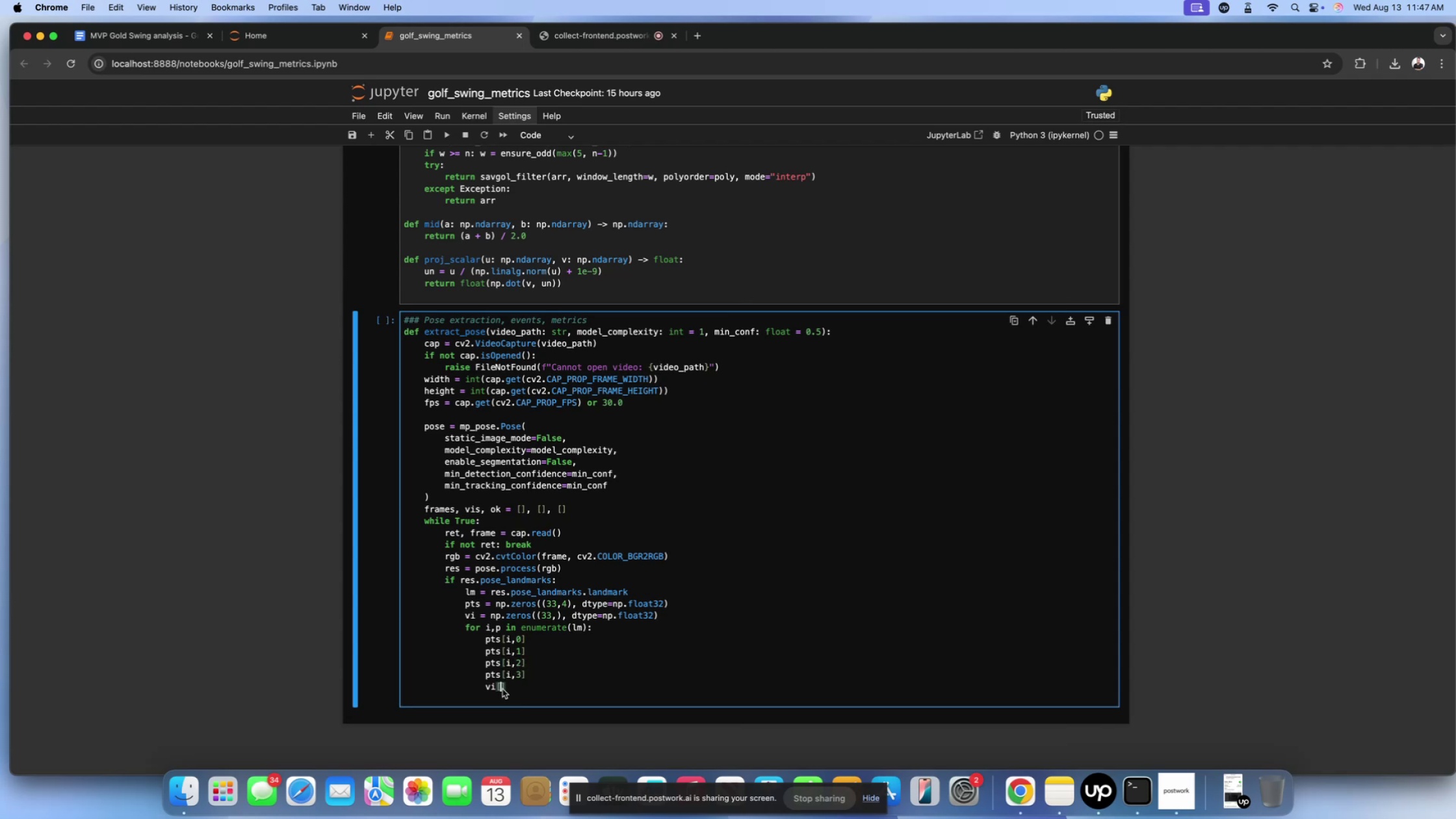 
key(I)
 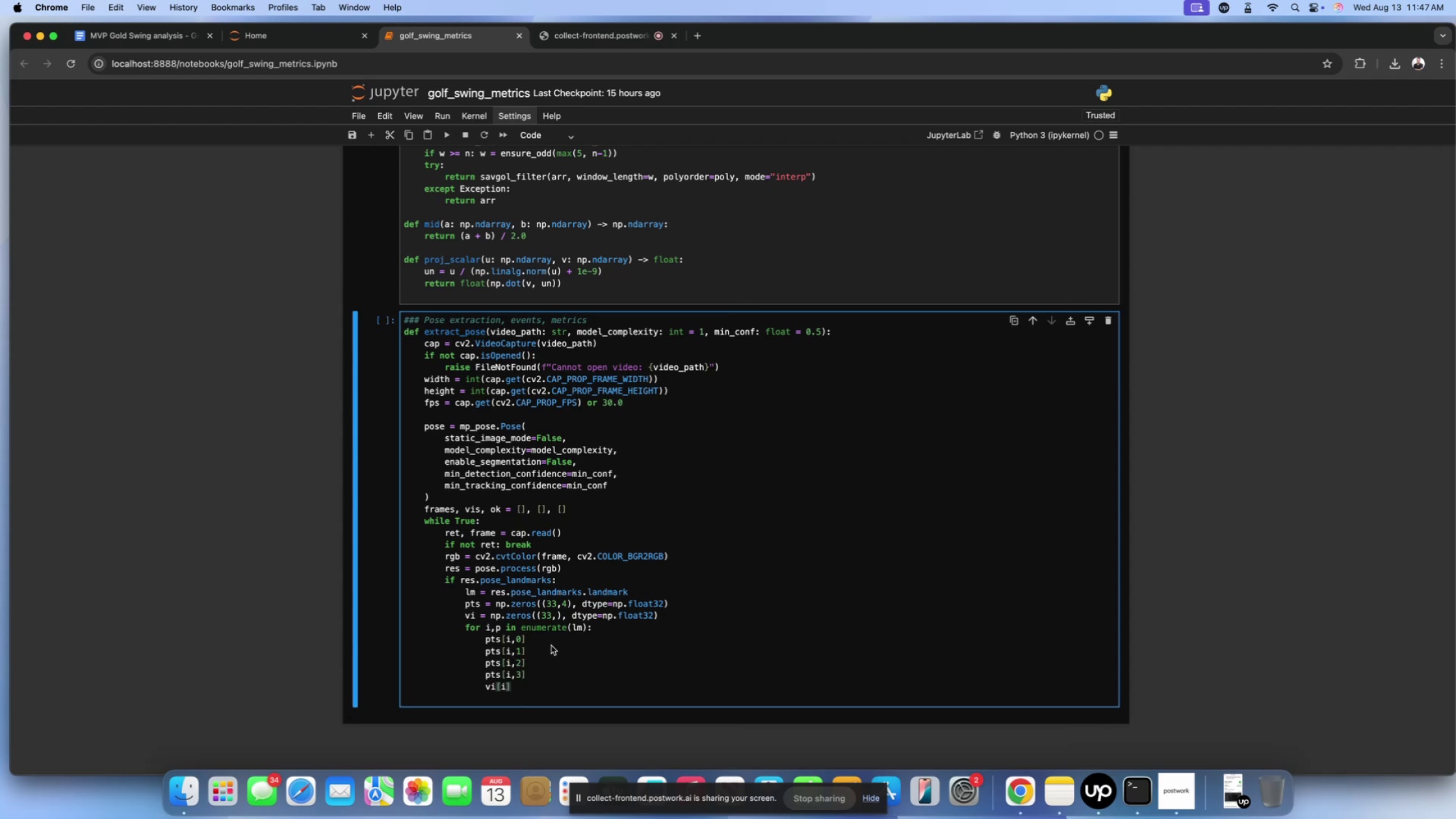 
left_click([551, 636])
 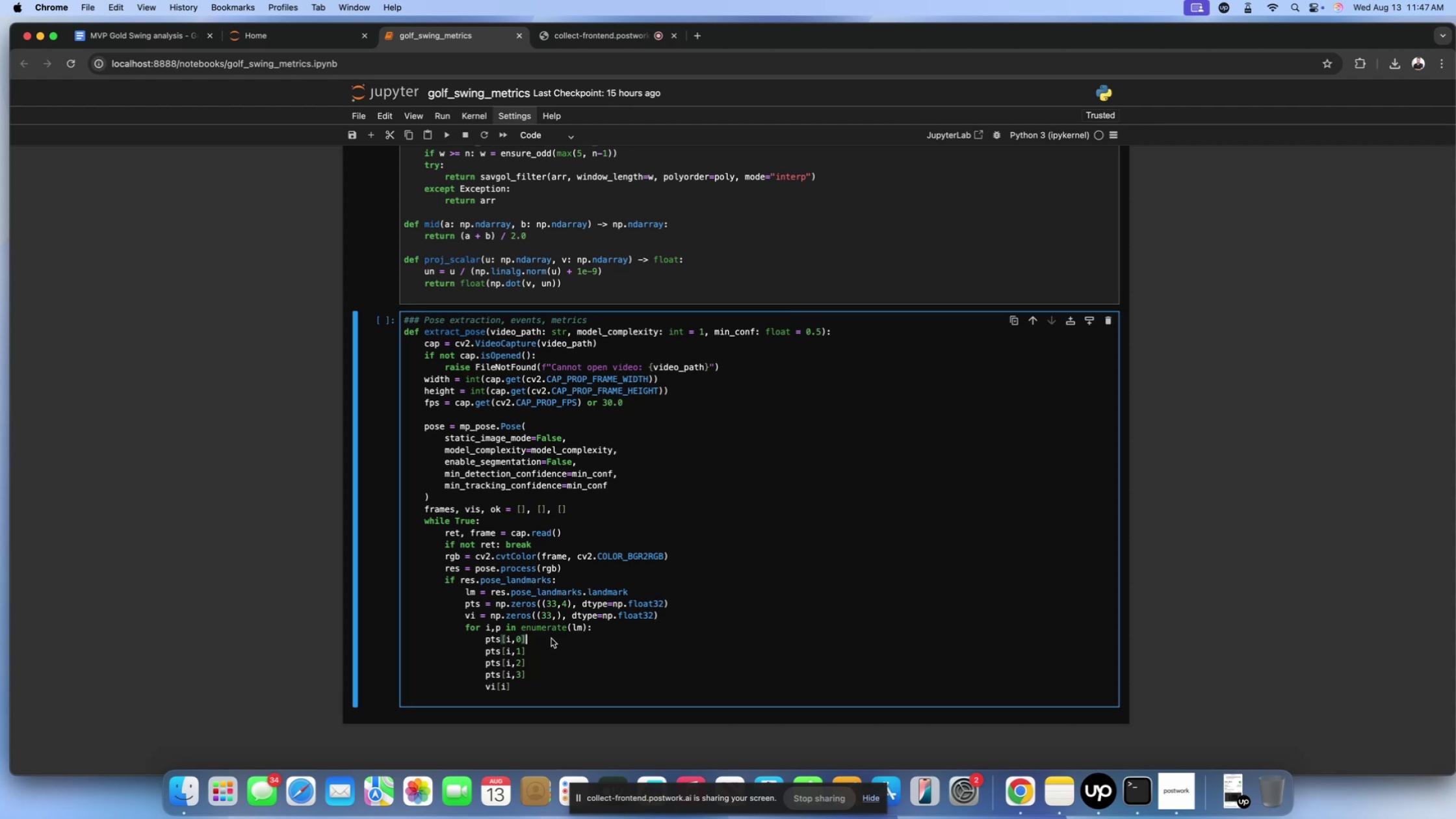 
wait(5.34)
 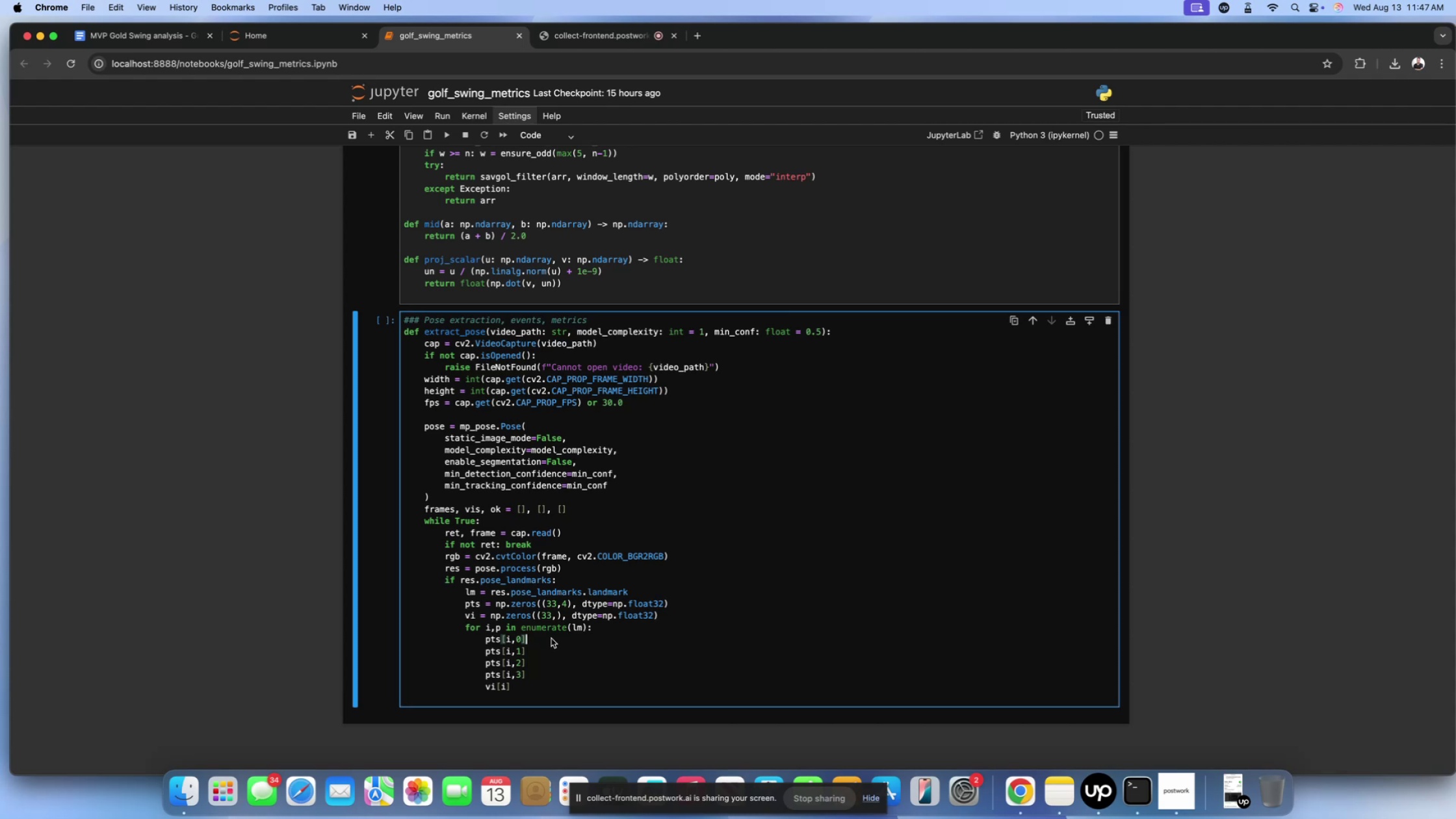 
key(Space)
 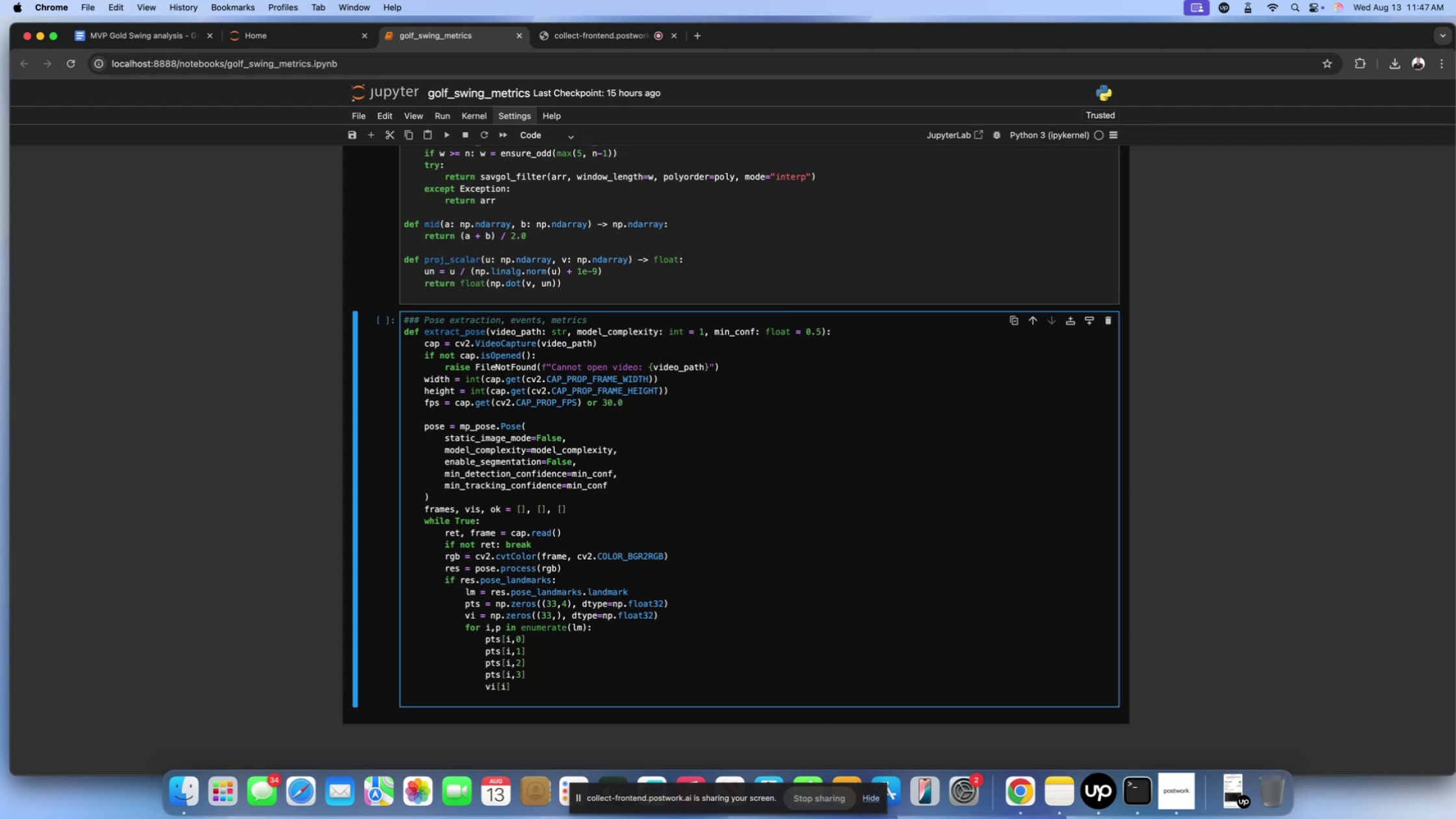 
key(Shift+ShiftLeft)
 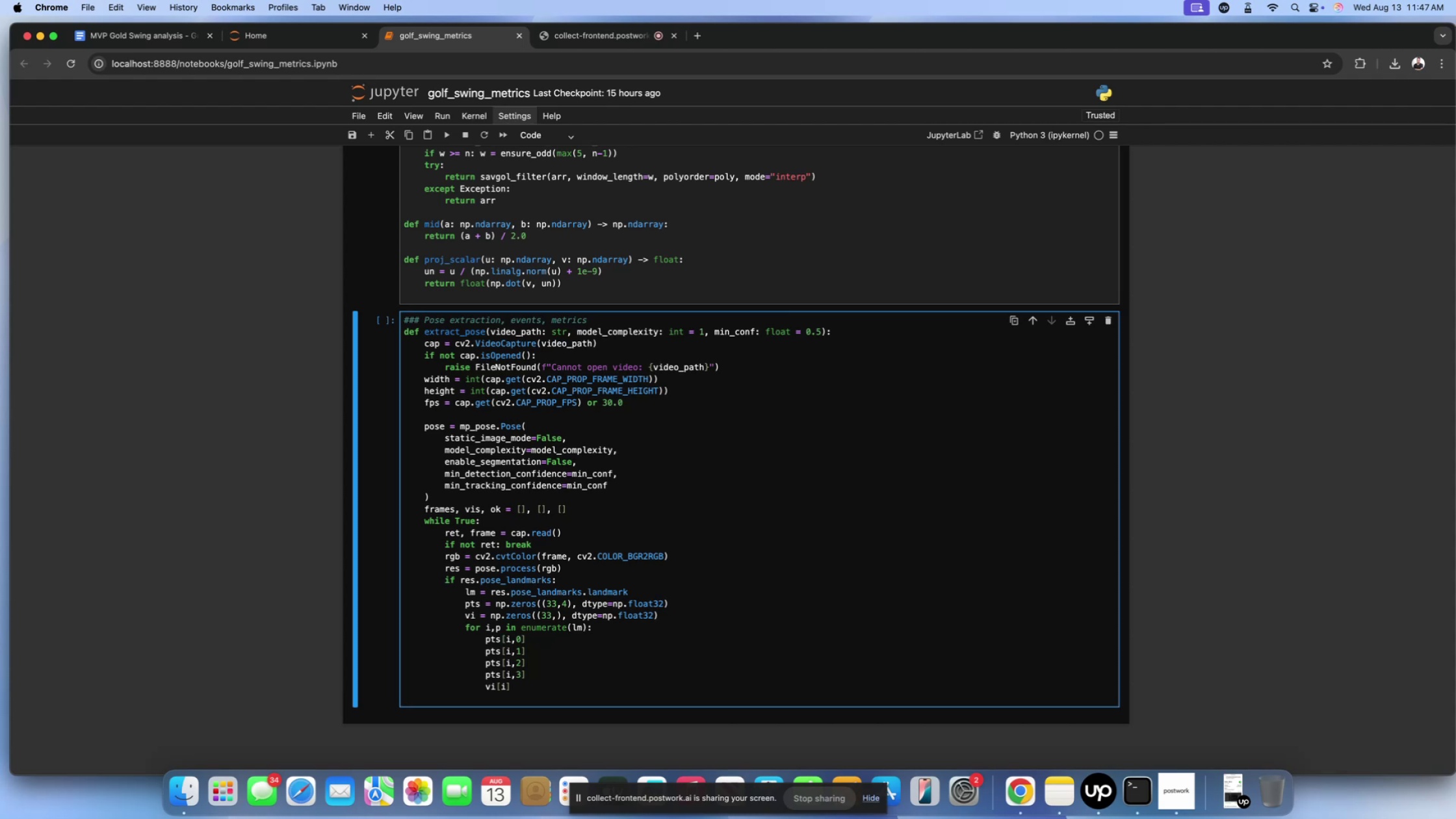 
key(Shift+Equal)
 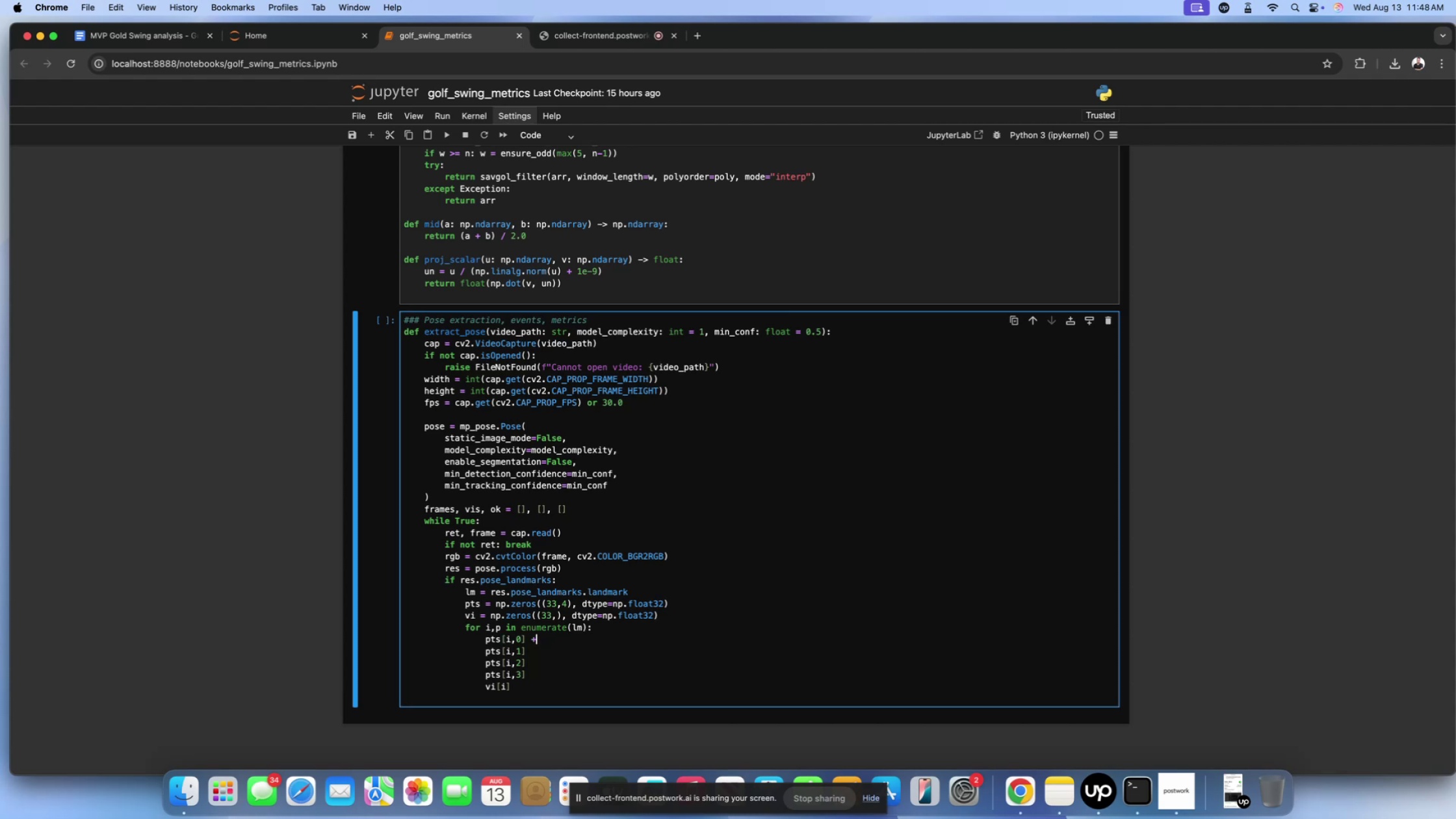 
key(Backspace)
 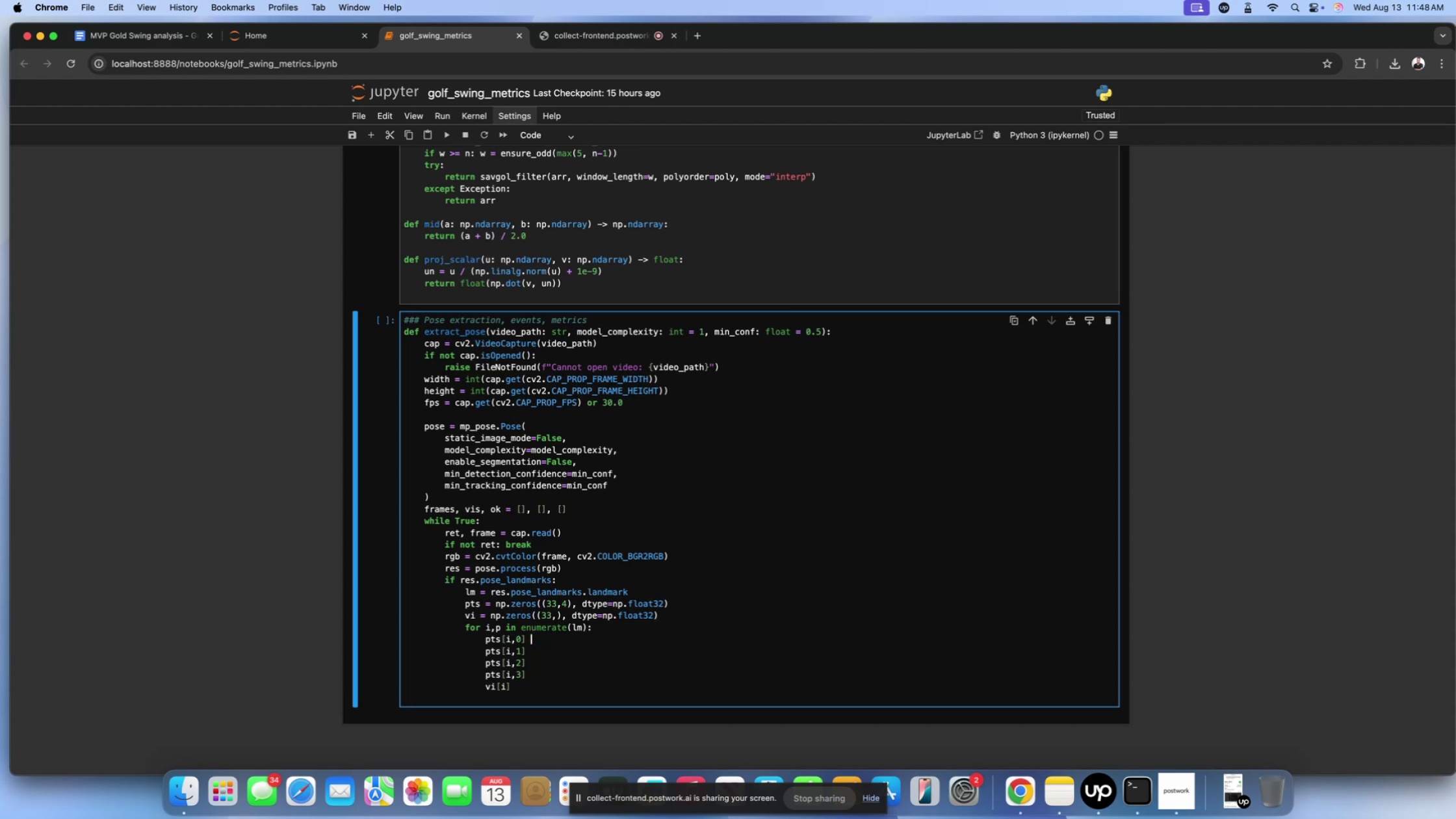 
key(Equal)
 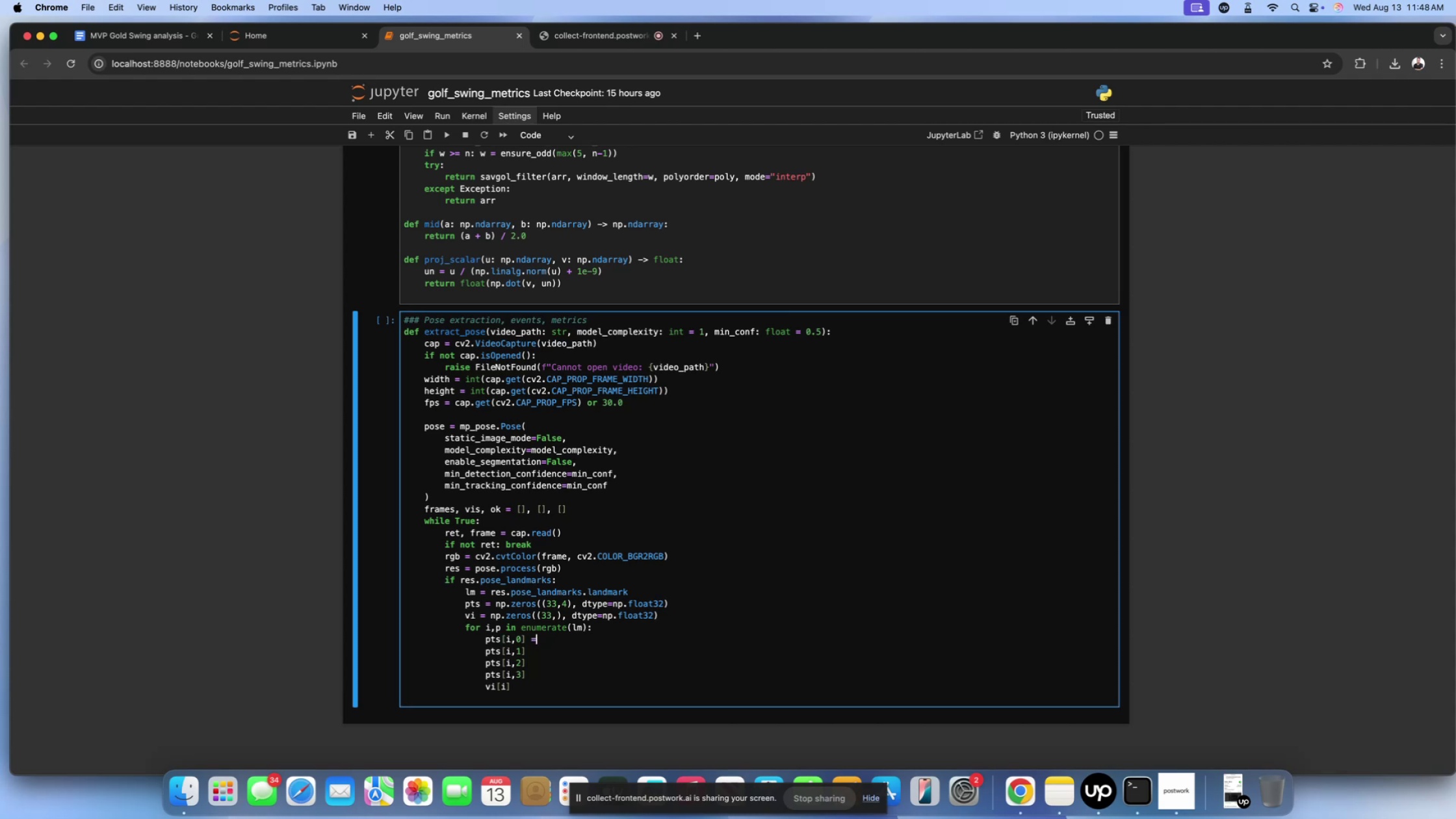 
scroll: coordinate [551, 638], scroll_direction: up, amount: 1.0
 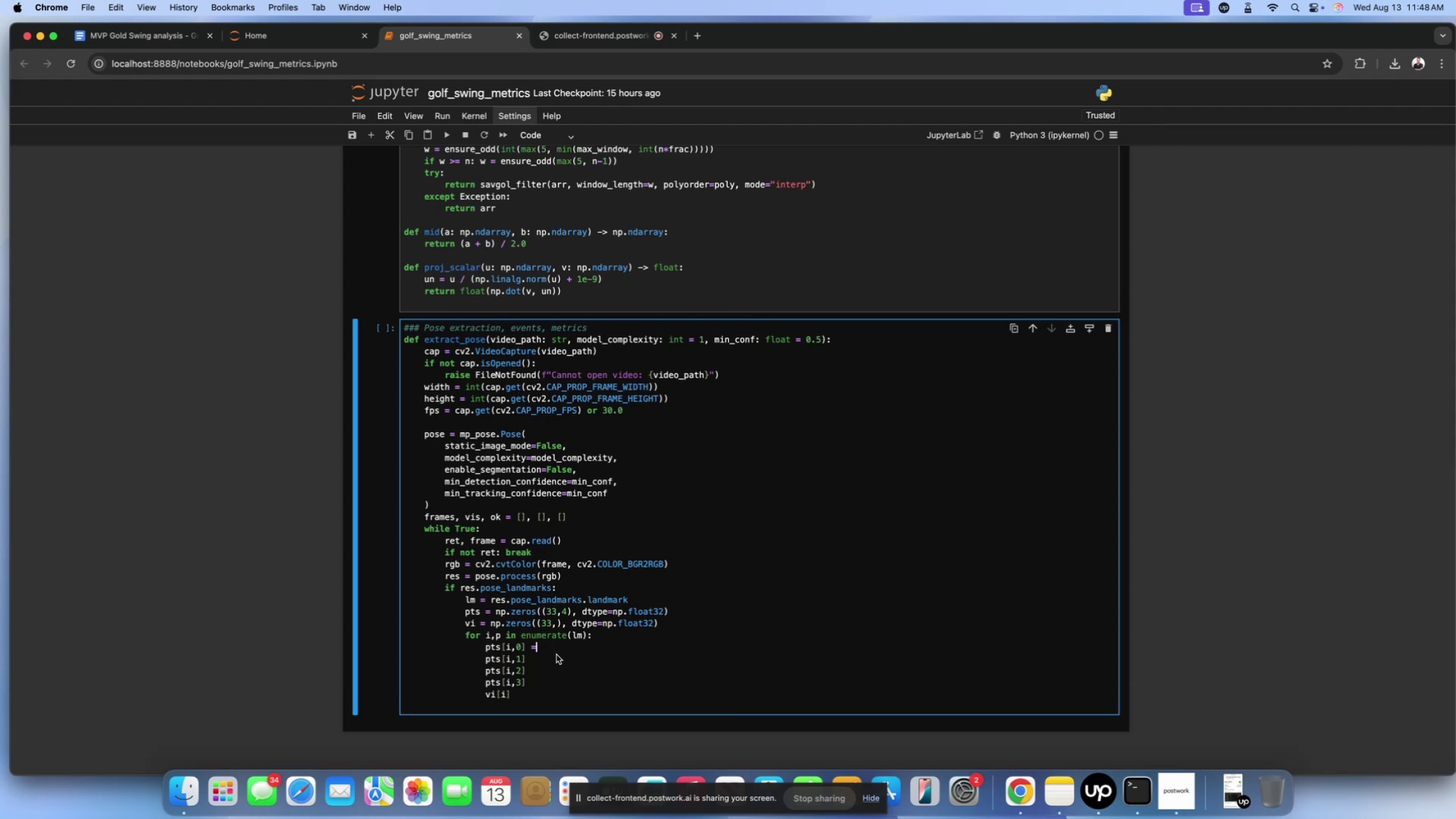 
left_click([556, 656])
 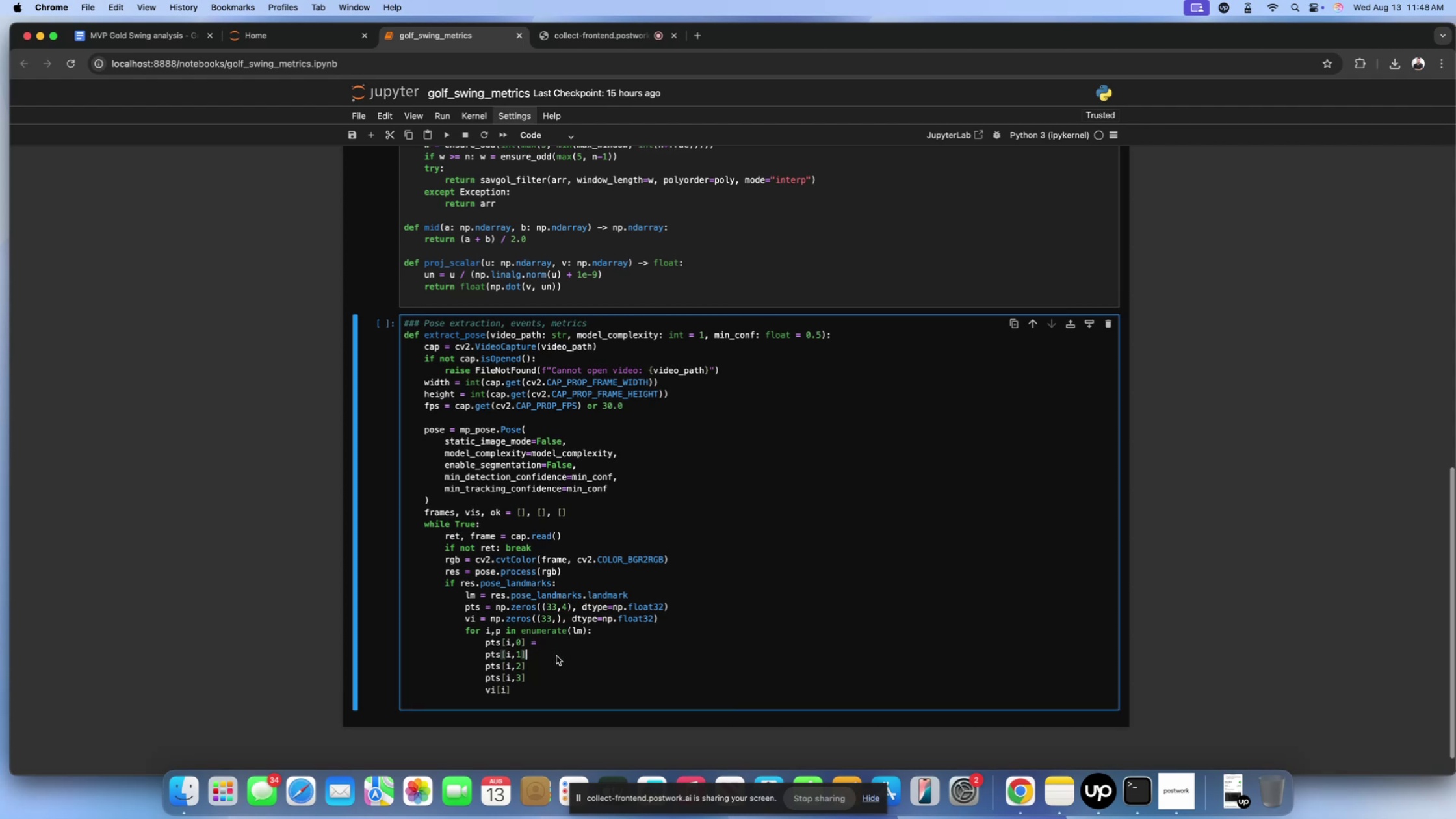 
key(Space)
 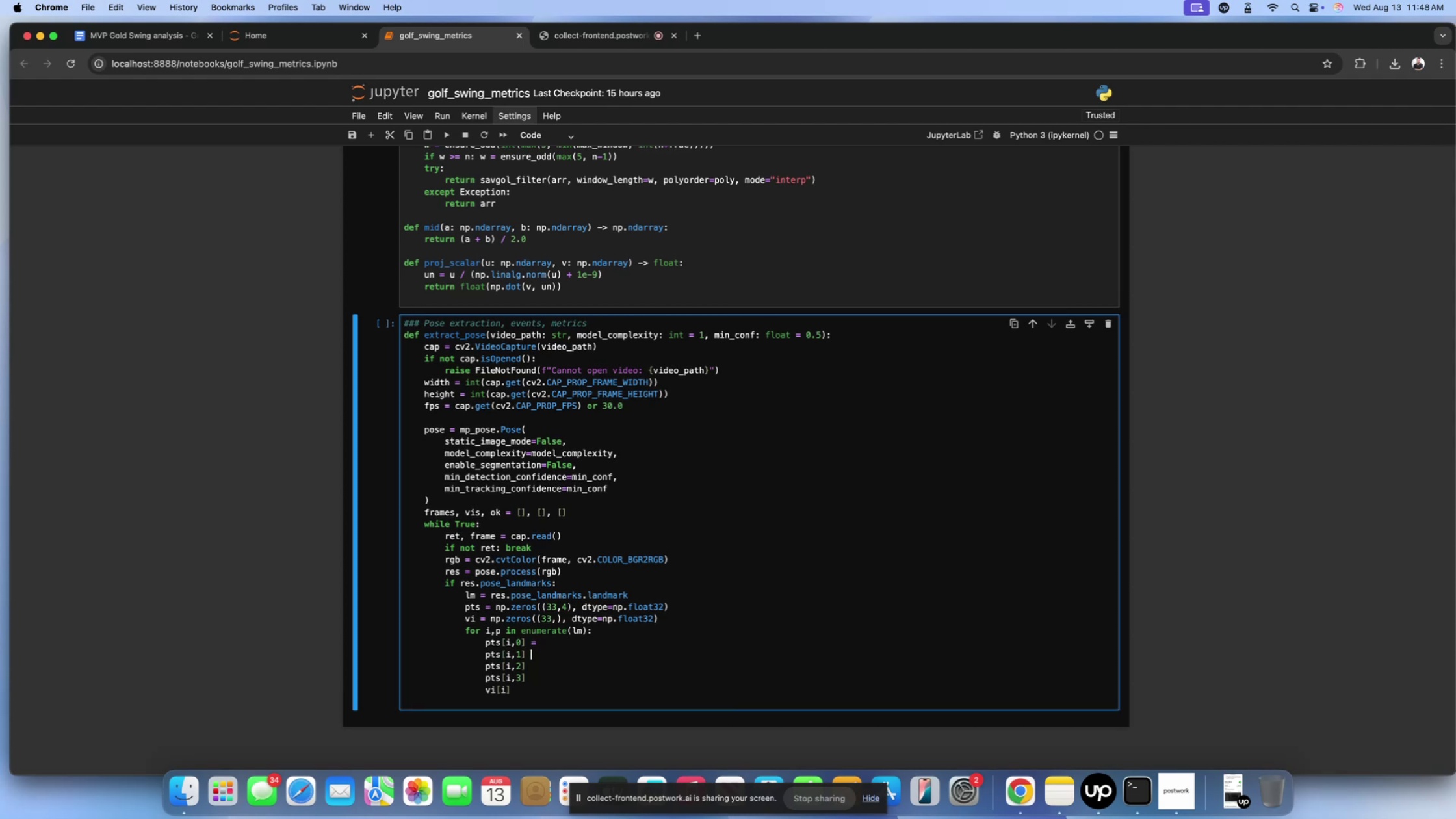 
key(Equal)
 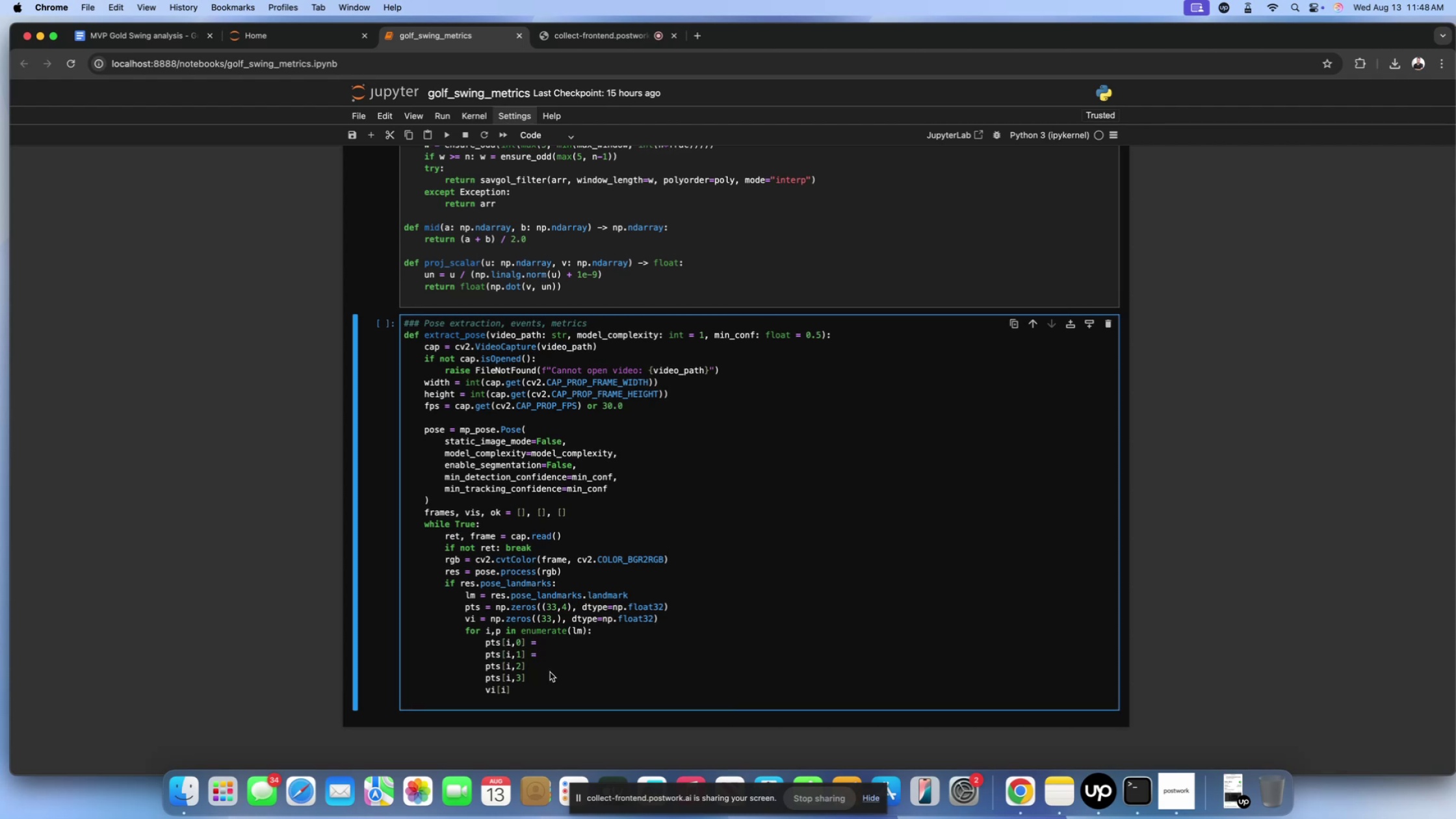 
left_click([550, 669])
 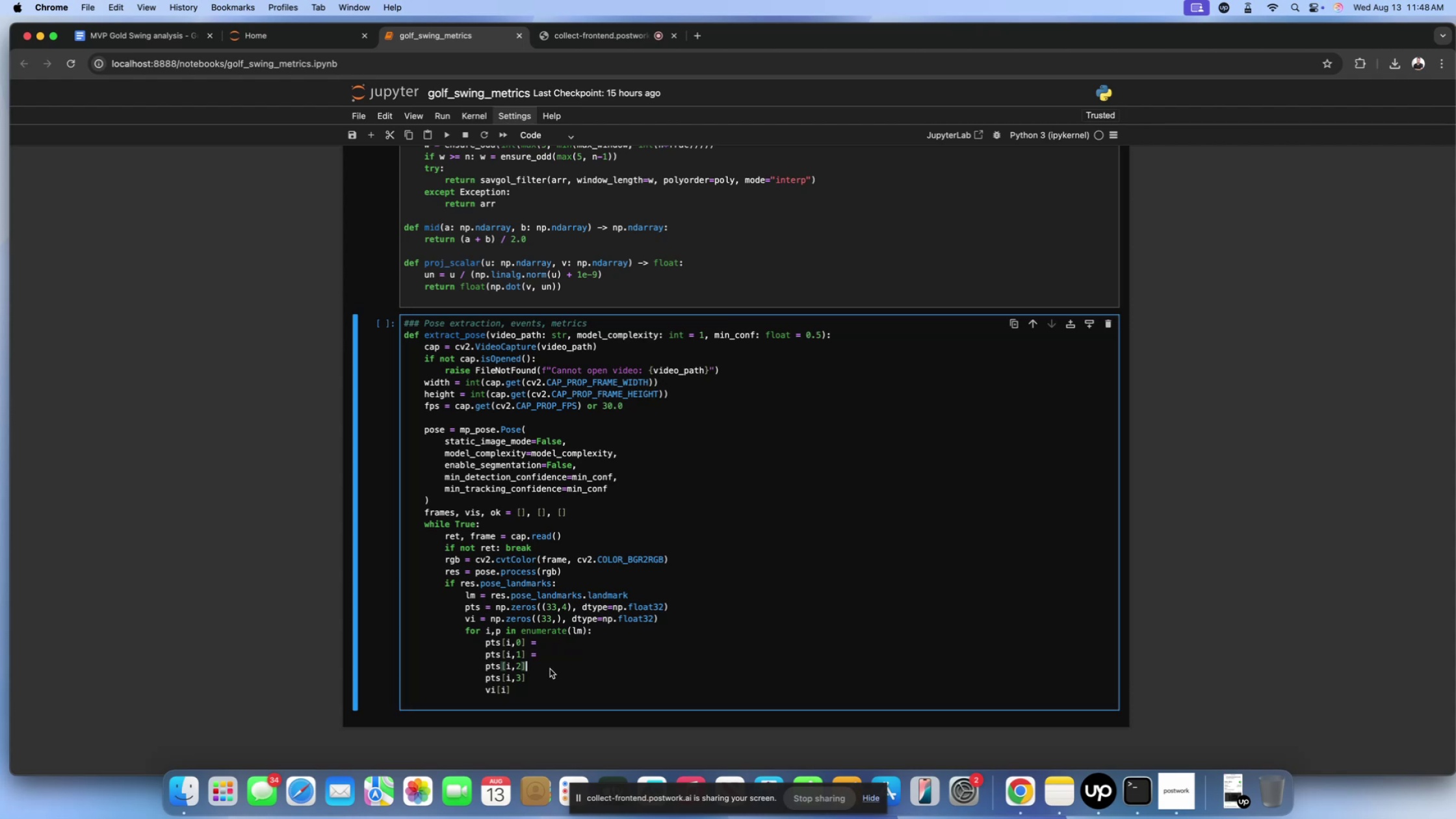 
key(Space)
 